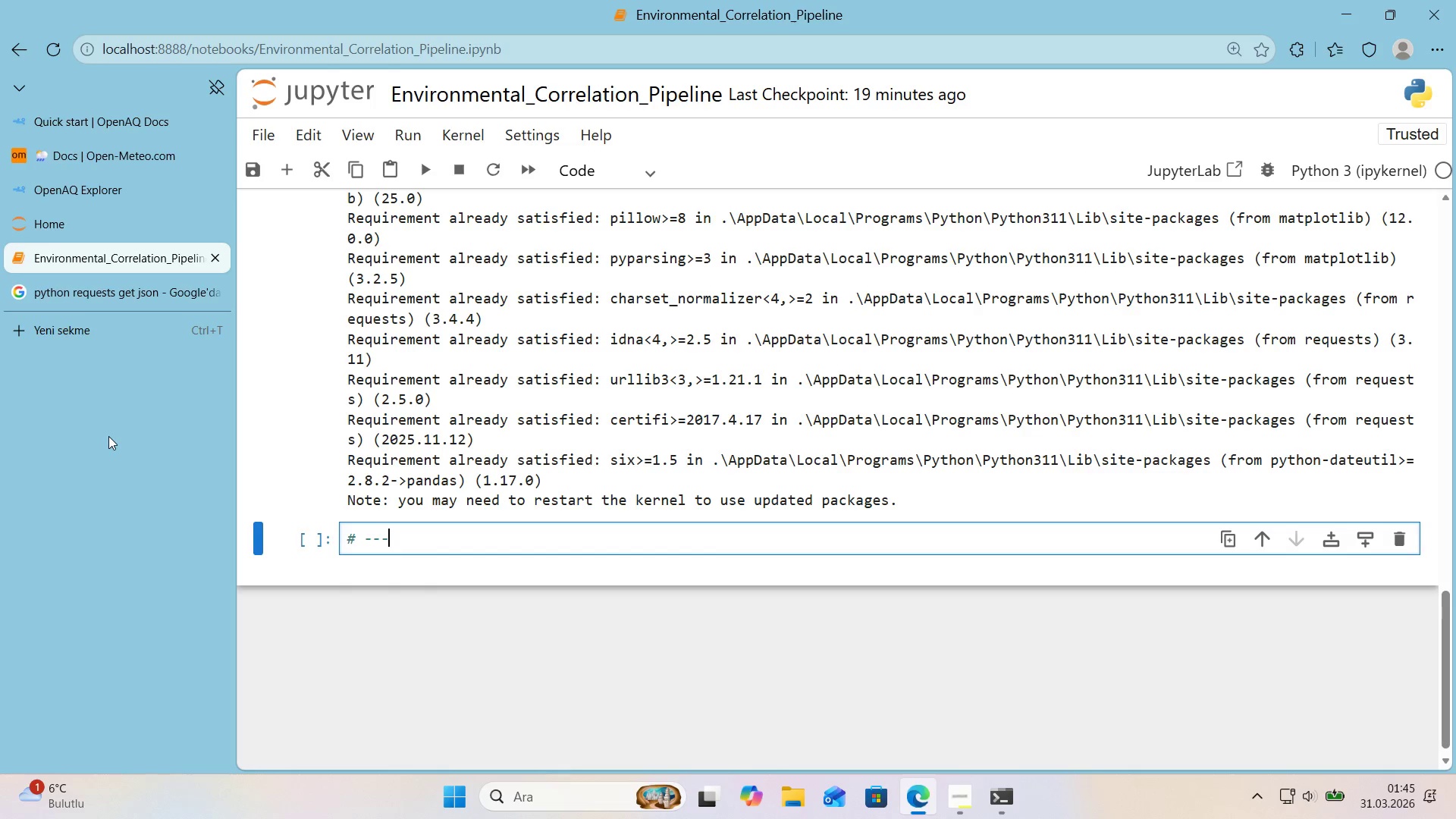 
key(NumpadSubtract)
 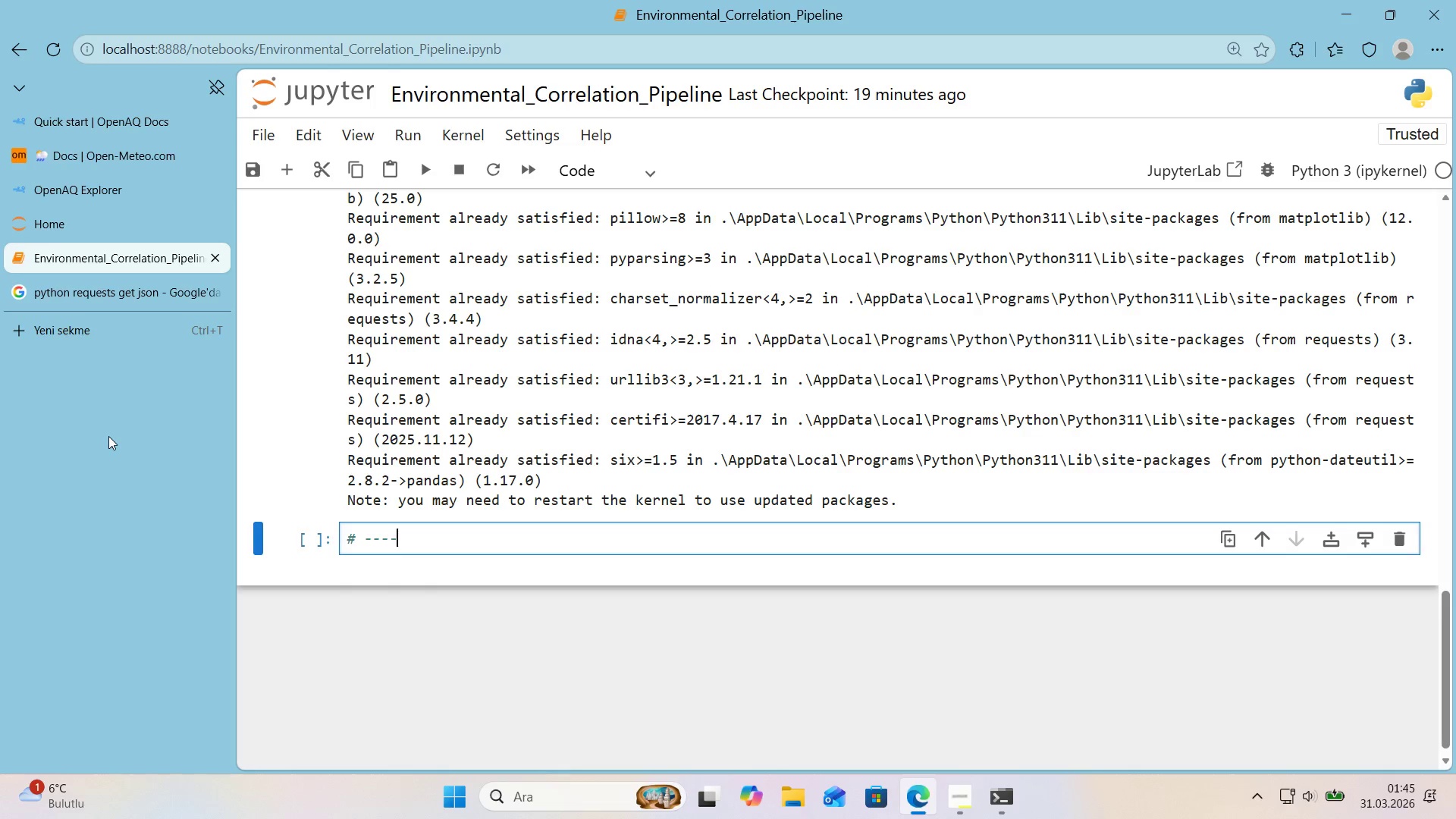 
key(NumpadSubtract)
 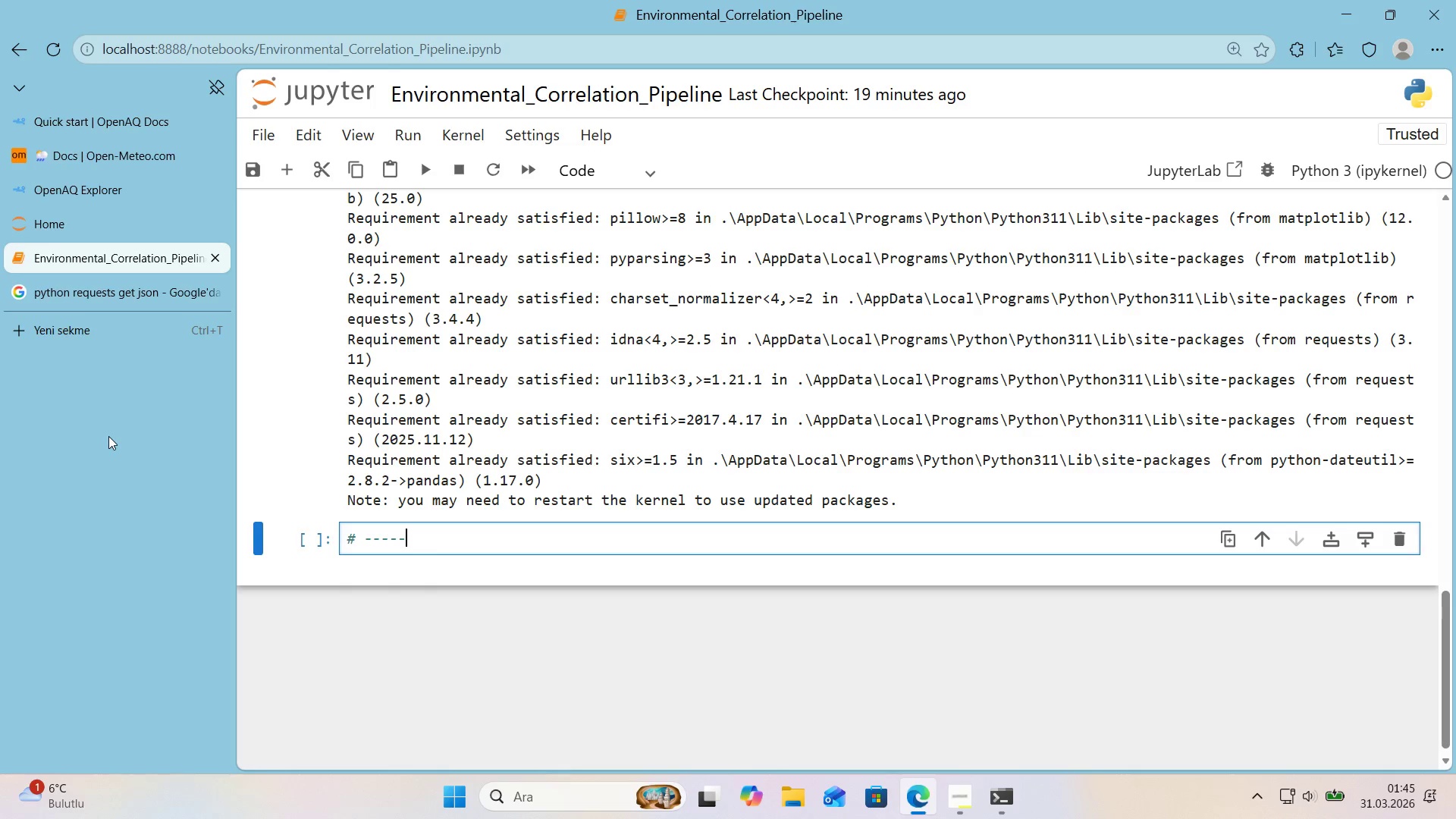 
key(NumpadSubtract)
 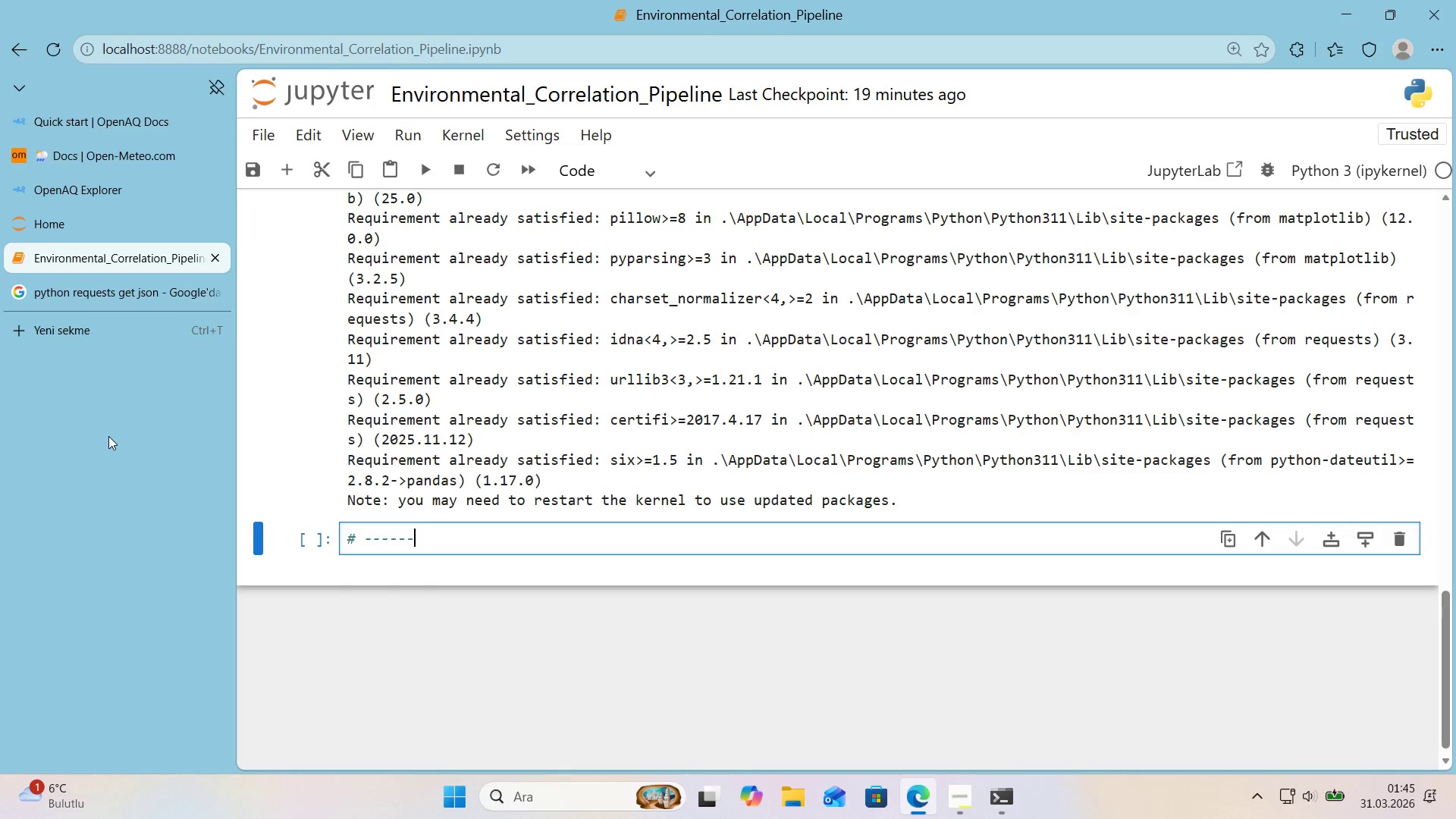 
key(NumpadSubtract)
 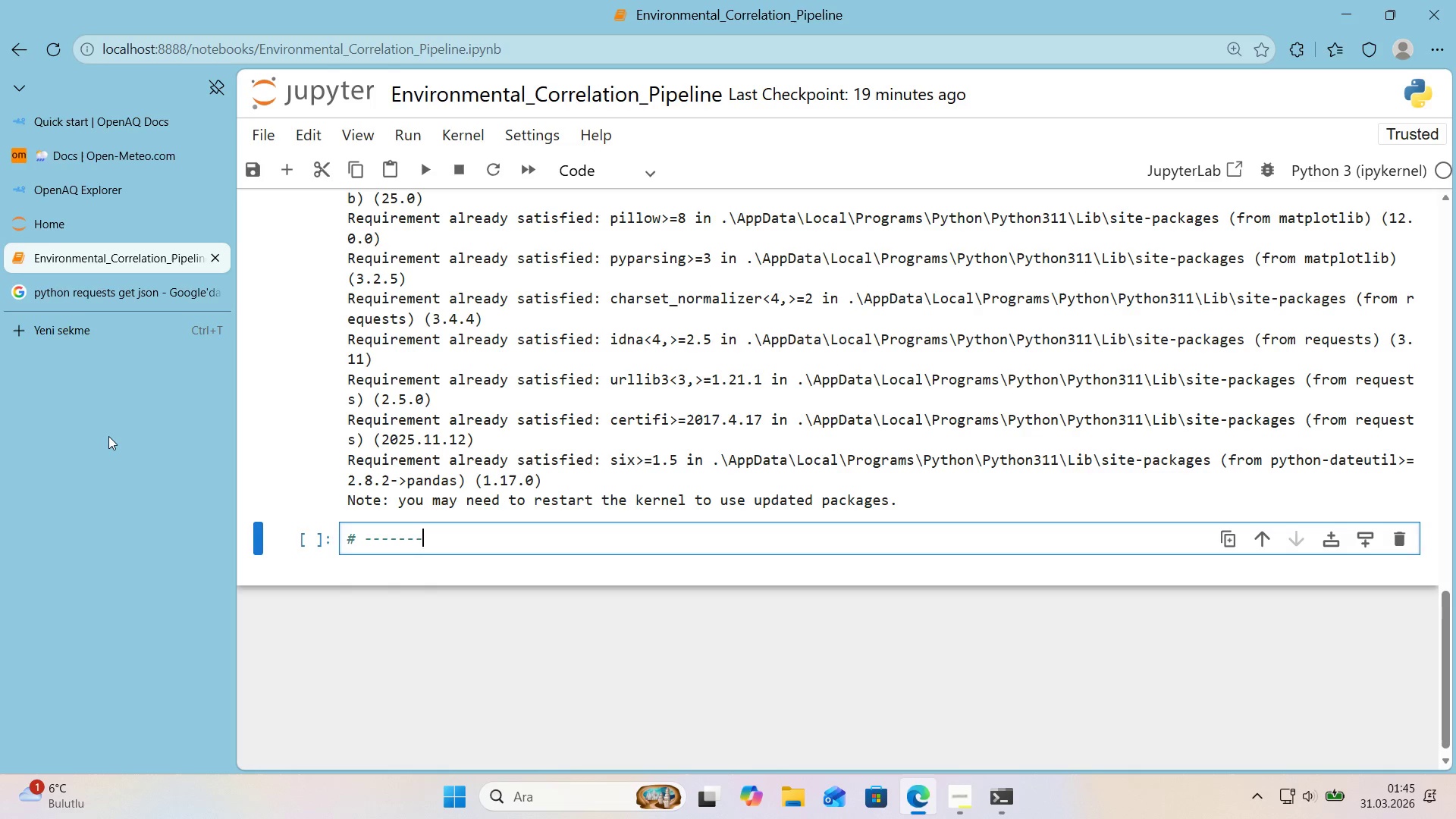 
key(NumpadSubtract)
 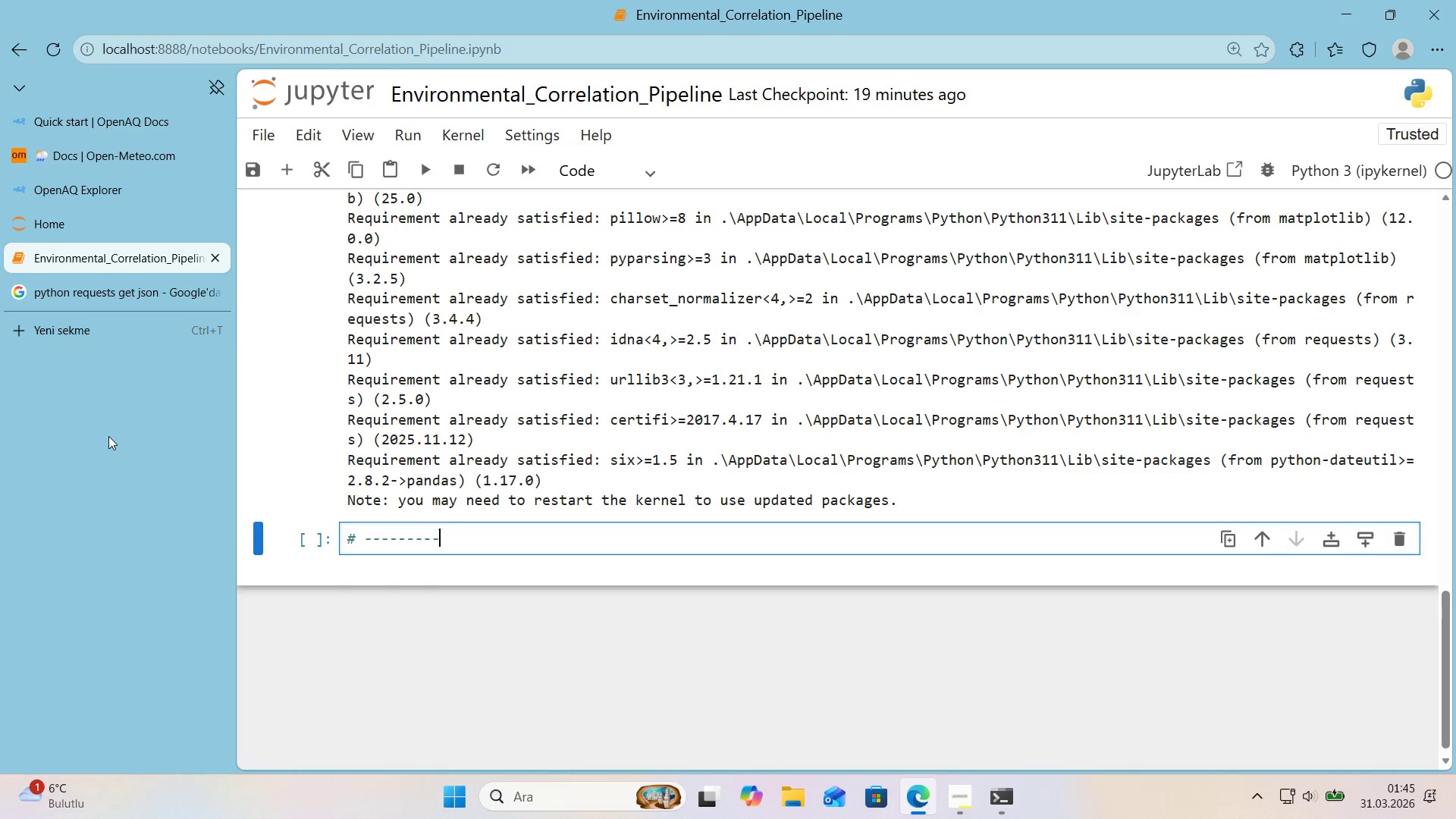 
key(NumpadSubtract)
 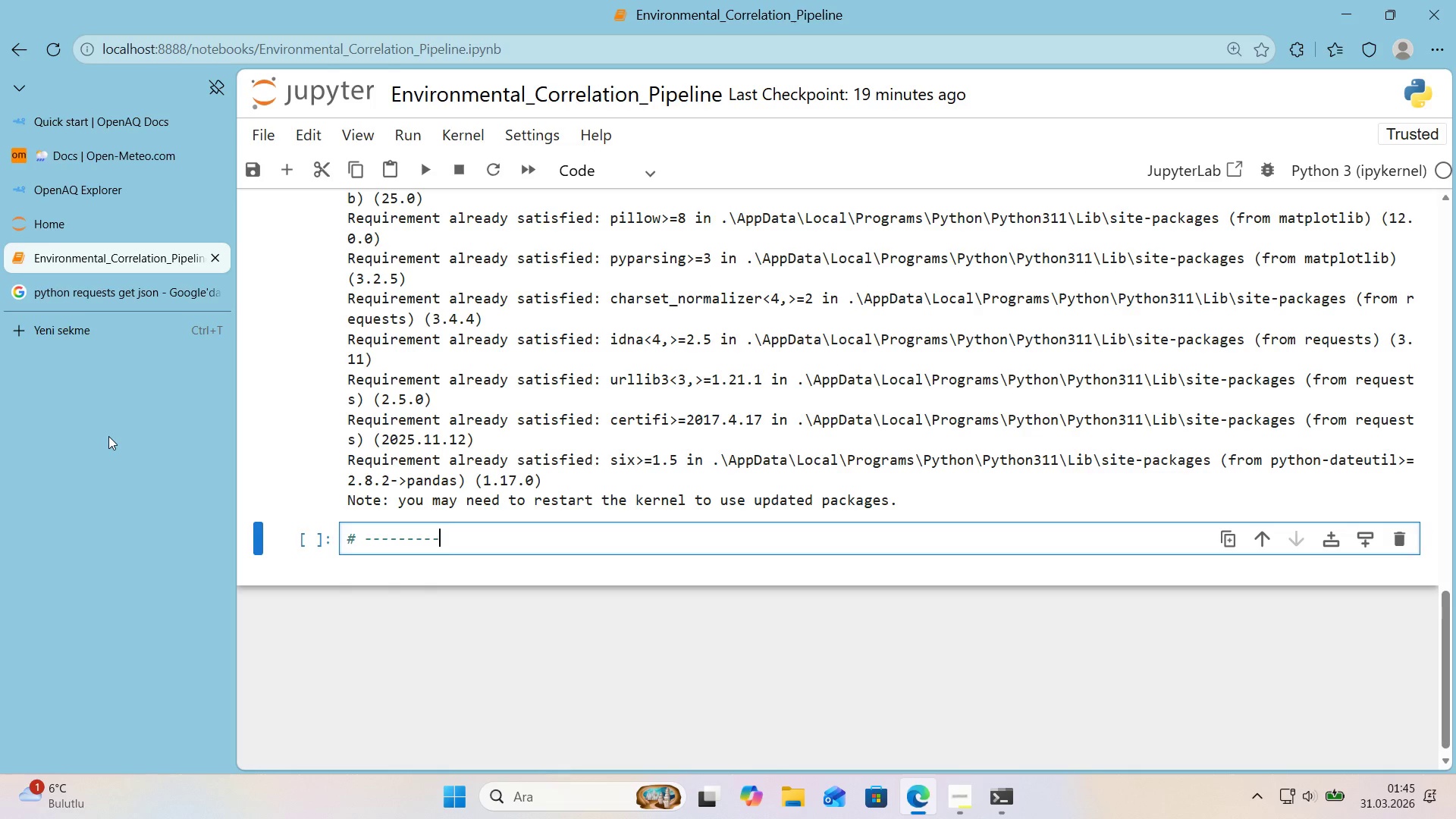 
key(NumpadSubtract)
 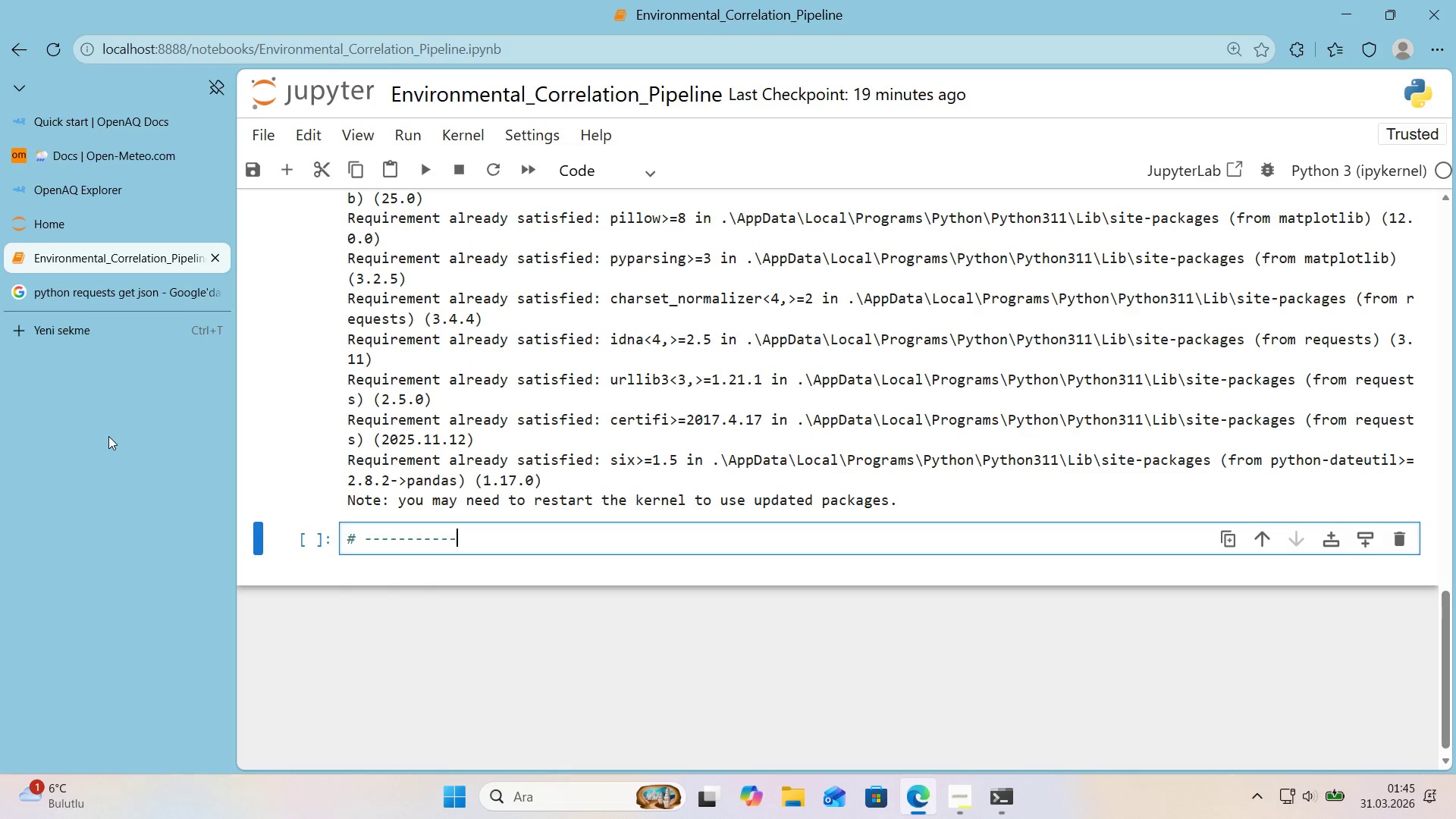 
key(NumpadSubtract)
 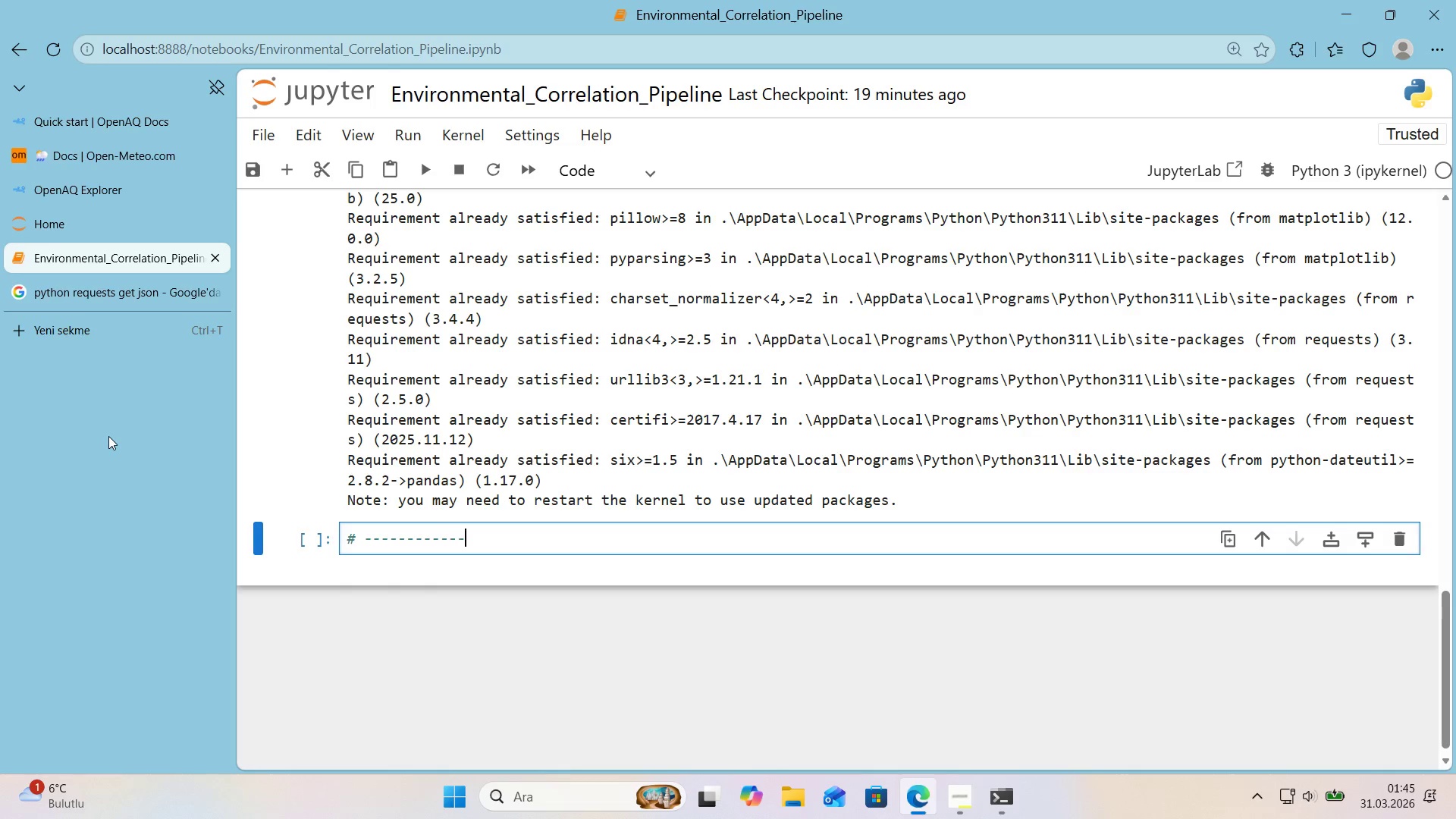 
key(NumpadSubtract)
 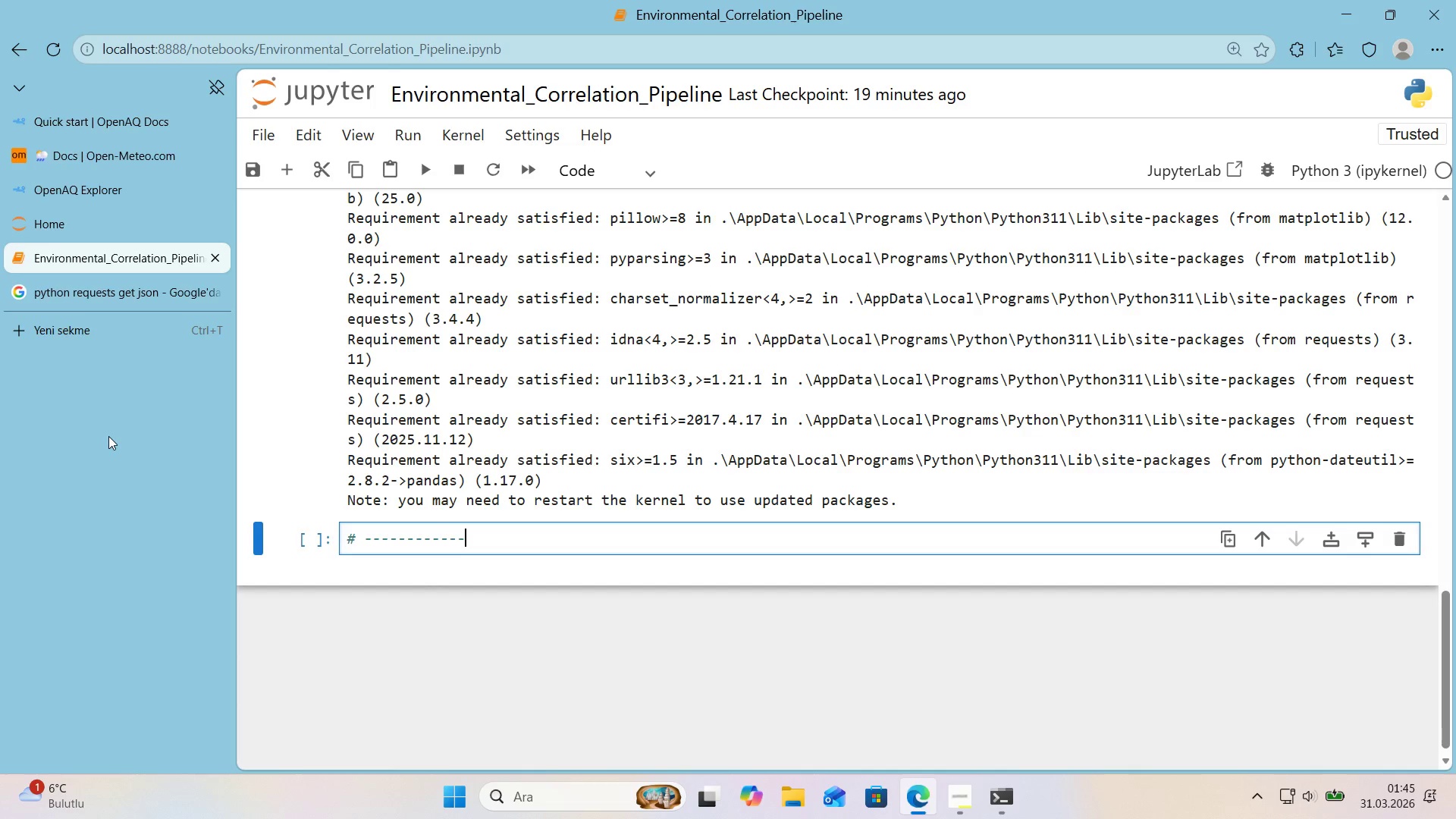 
key(Enter)
 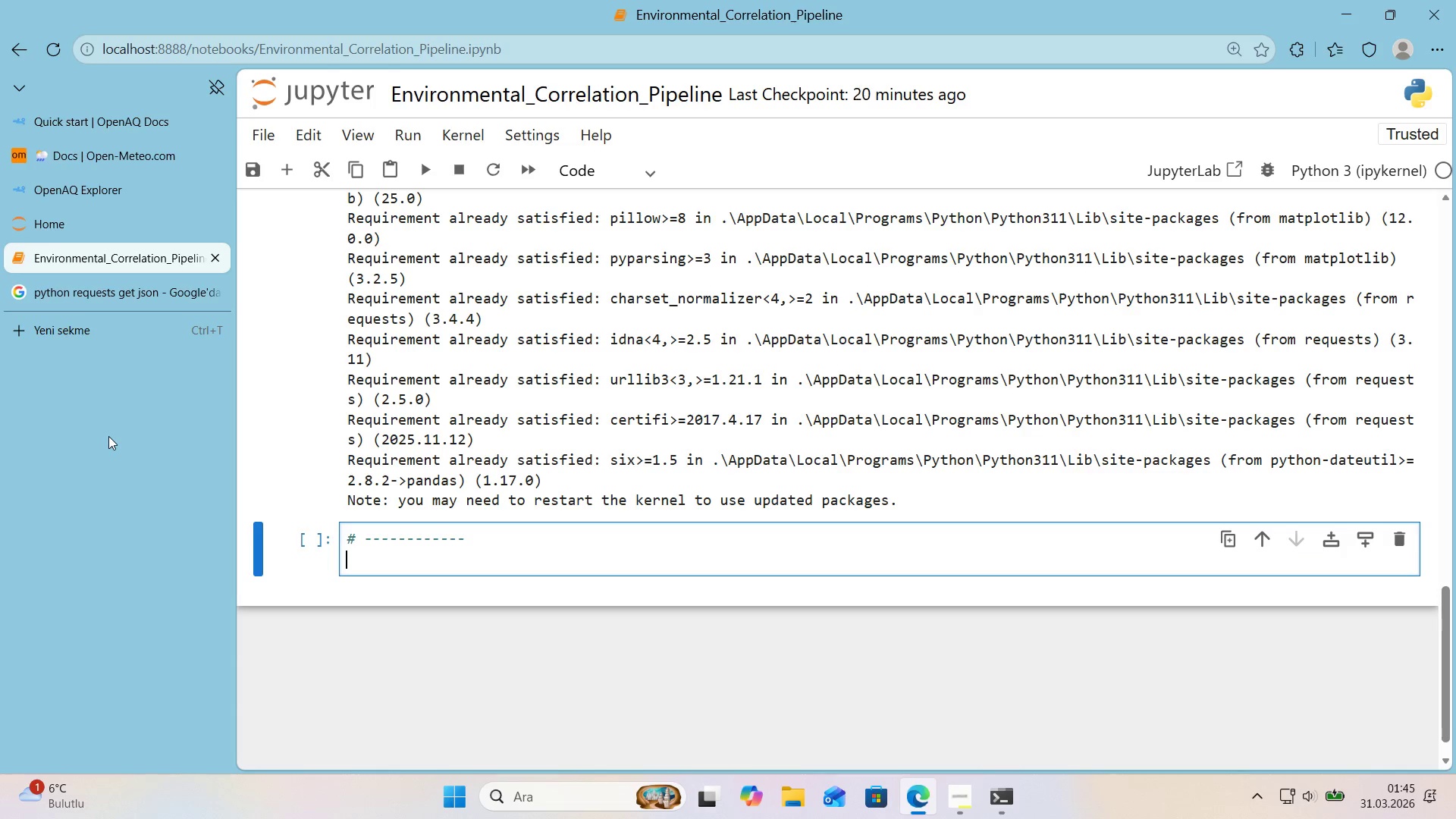 
key(Control+ControlLeft)
 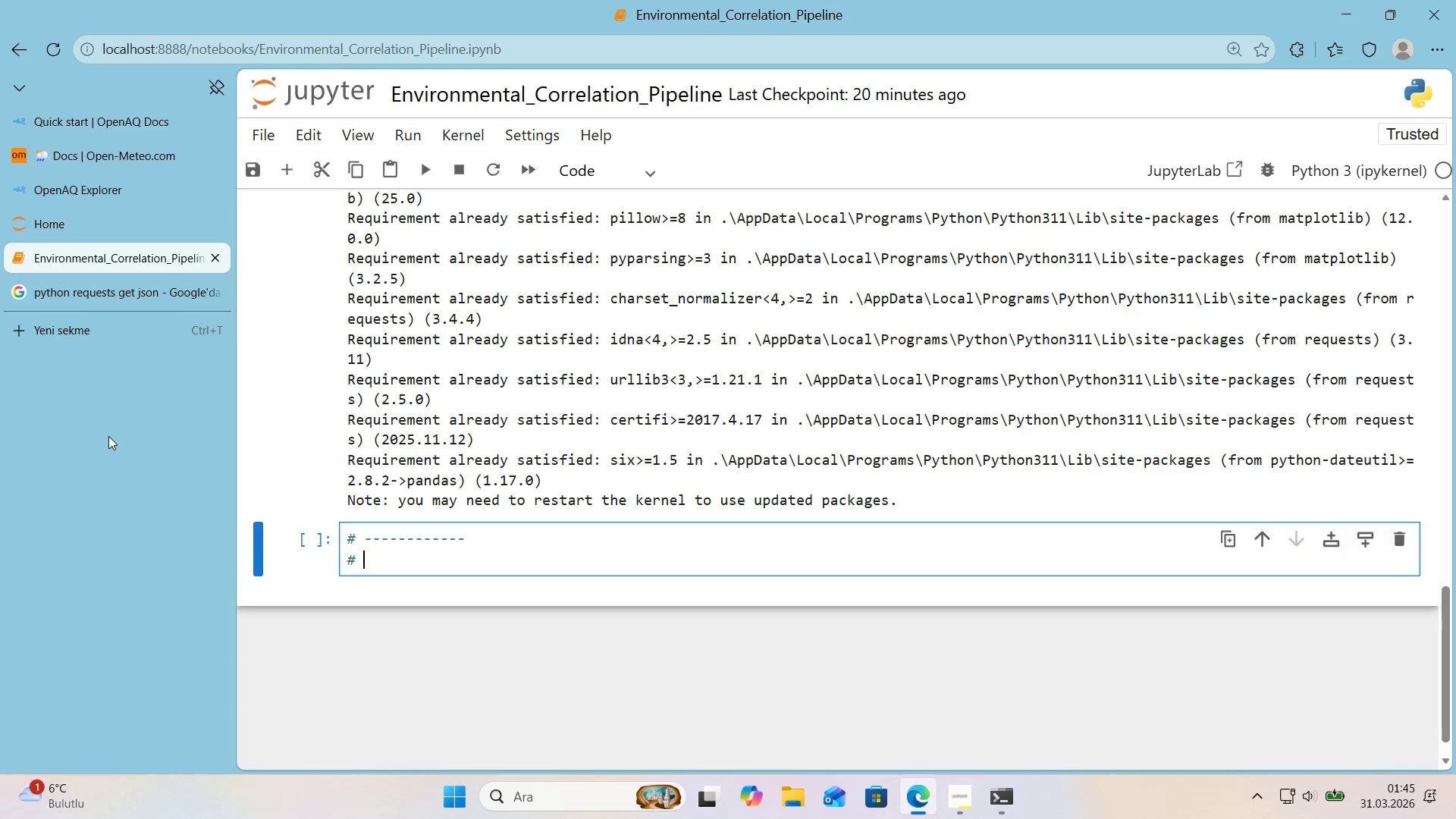 
key(Alt+Control+AltRight)
 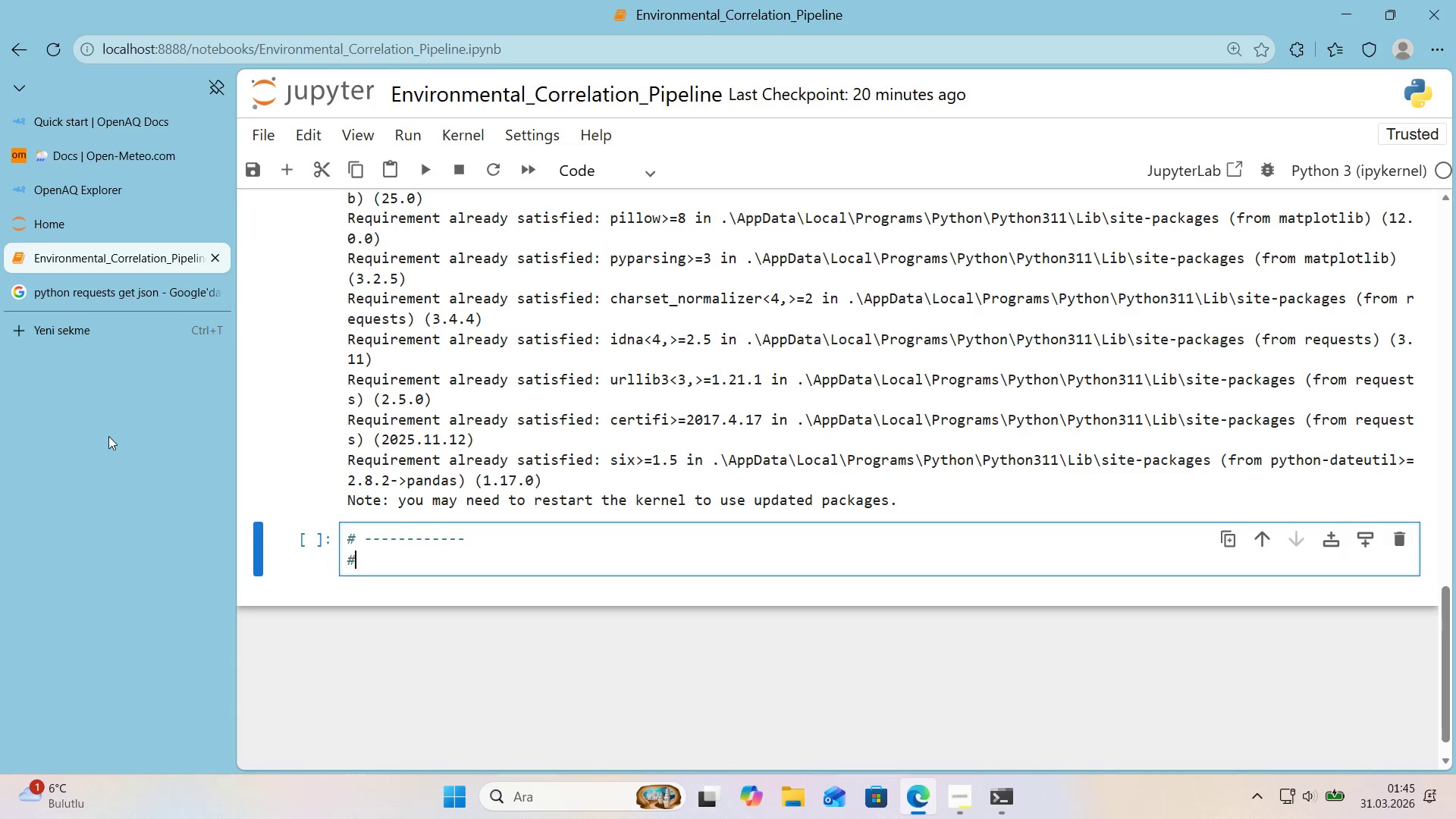 
key(Alt+Control+3)
 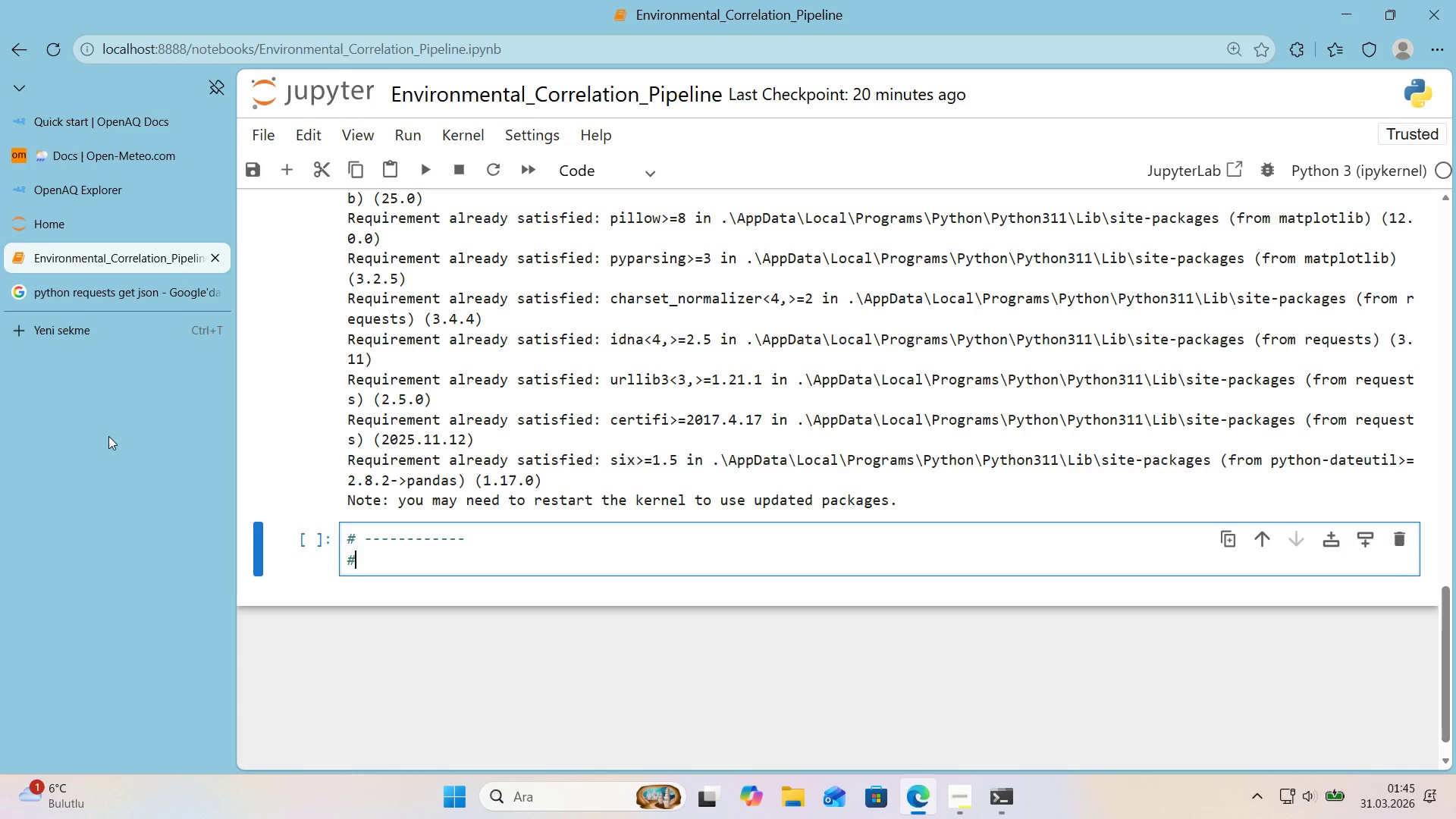 
type( IMPORTS ^ CONFIGURATION)
 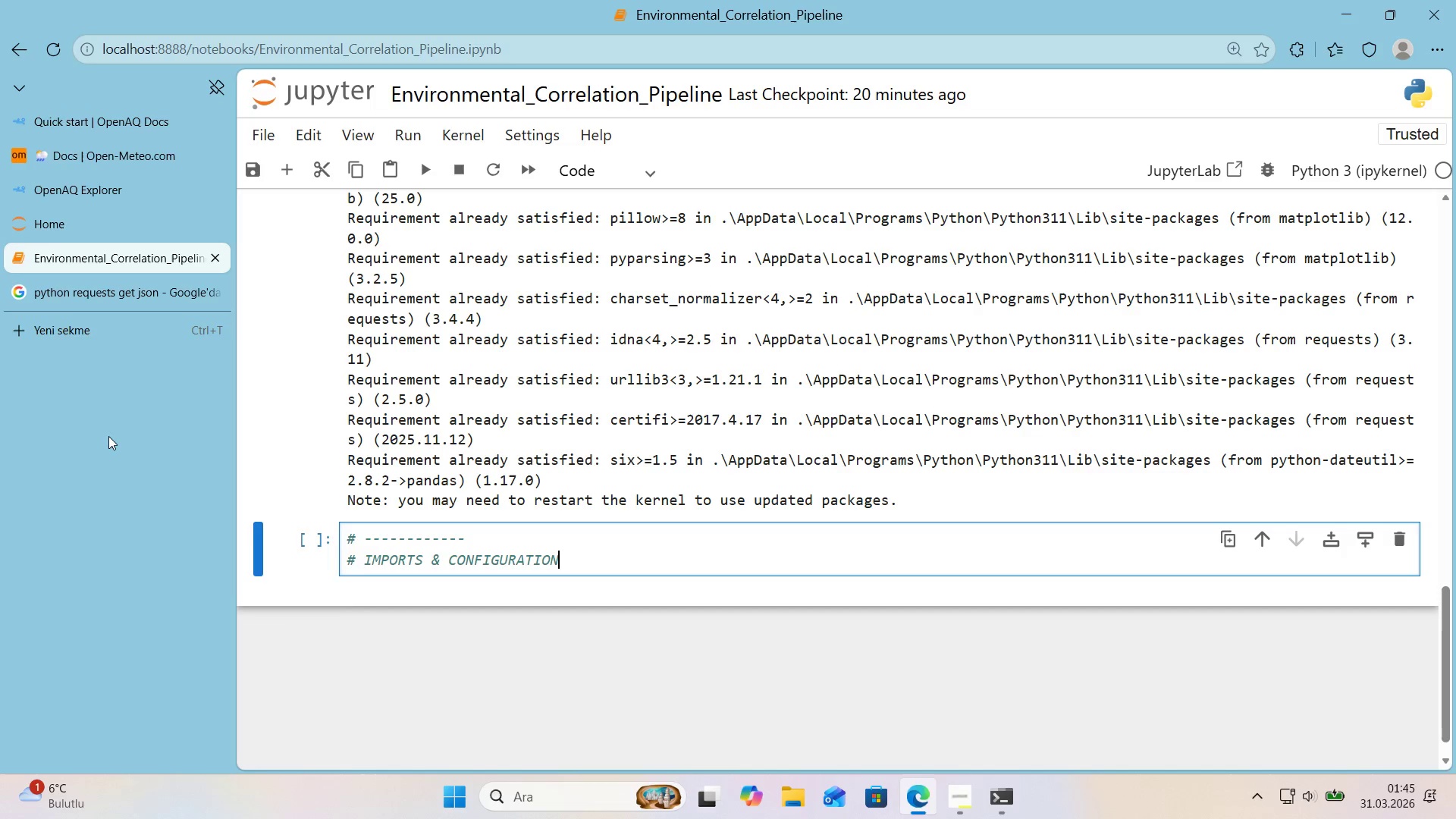 
key(ArrowUp)
 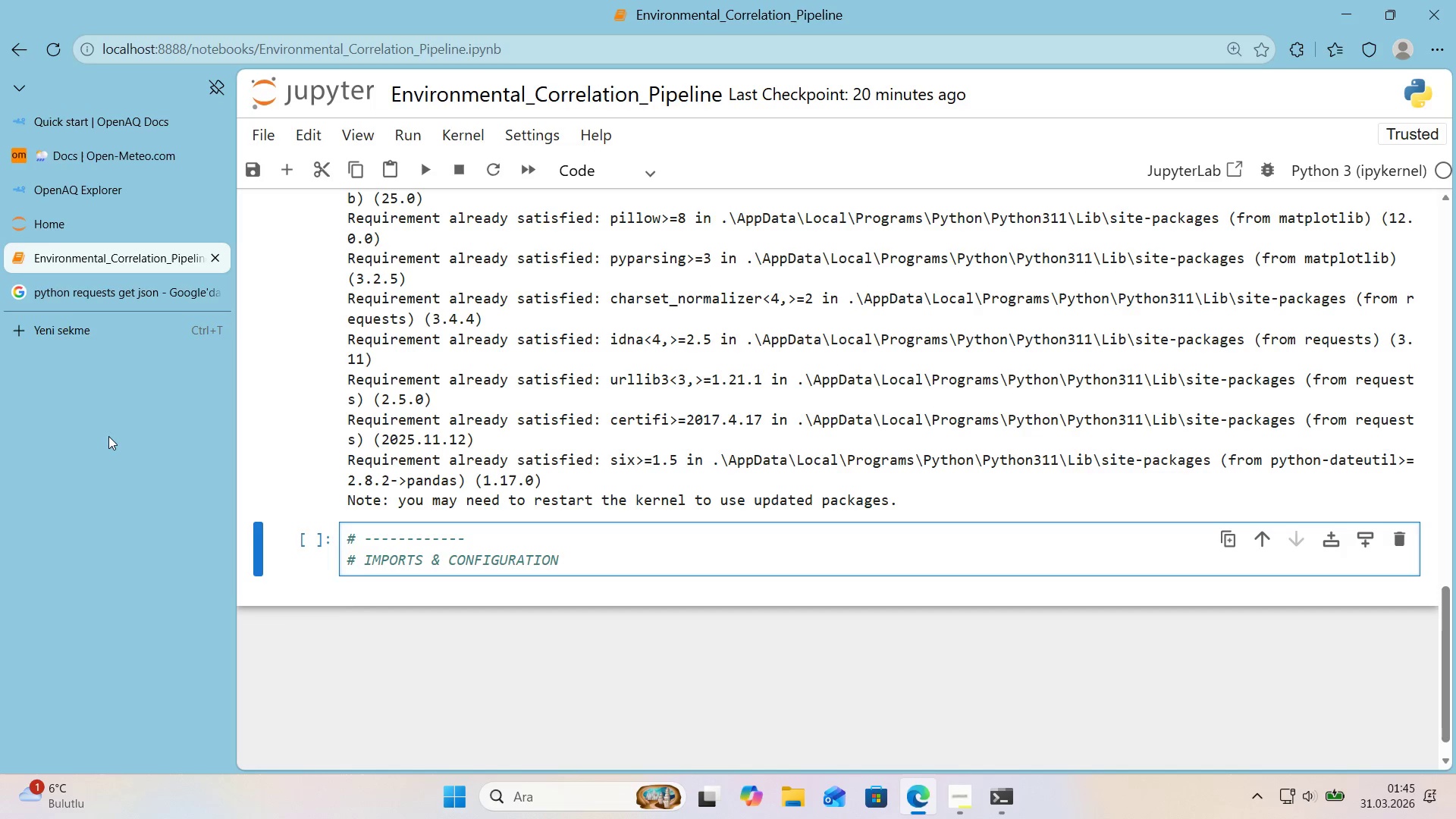 
key(NumpadSubtract)
 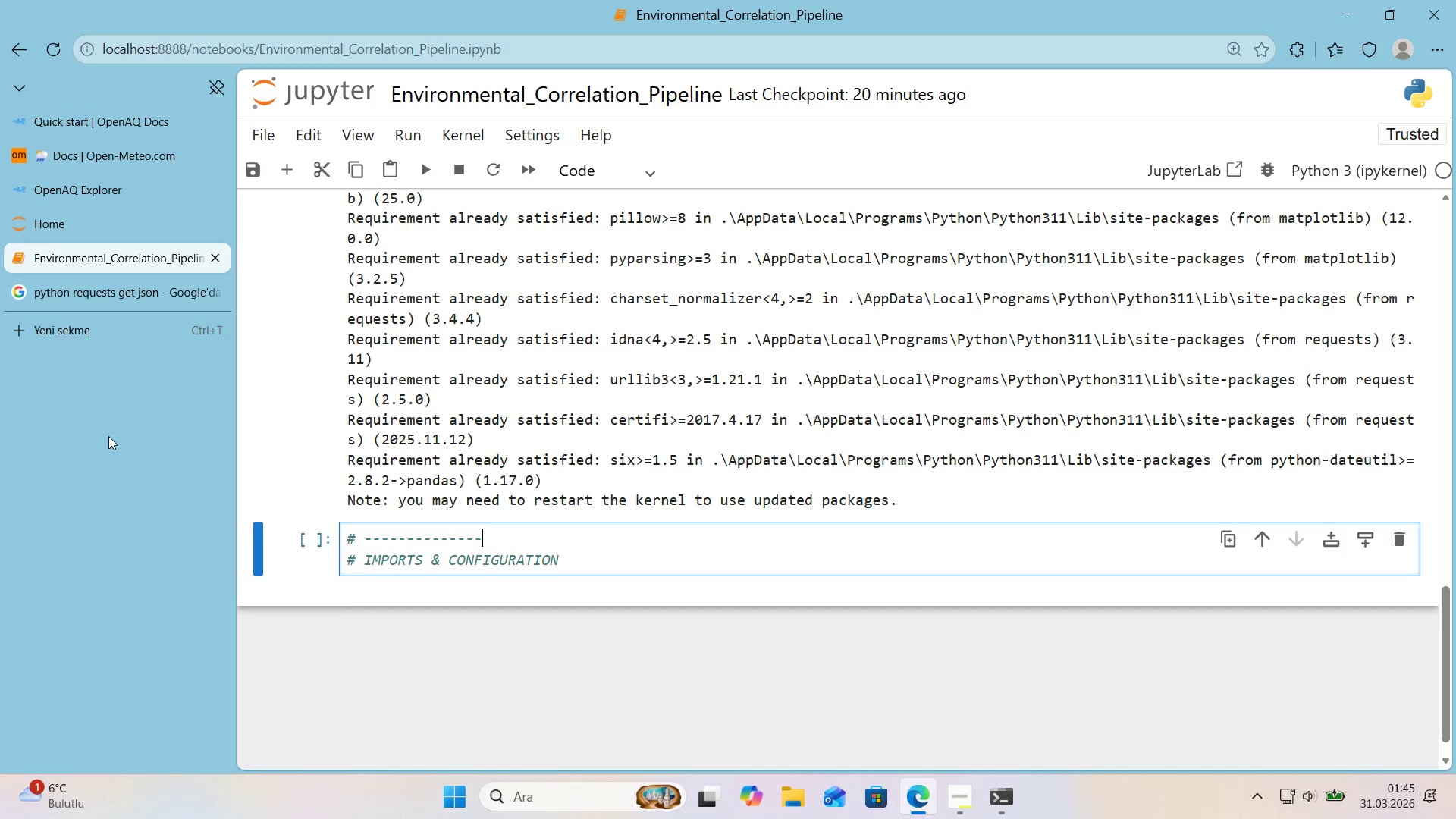 
key(NumpadSubtract)
 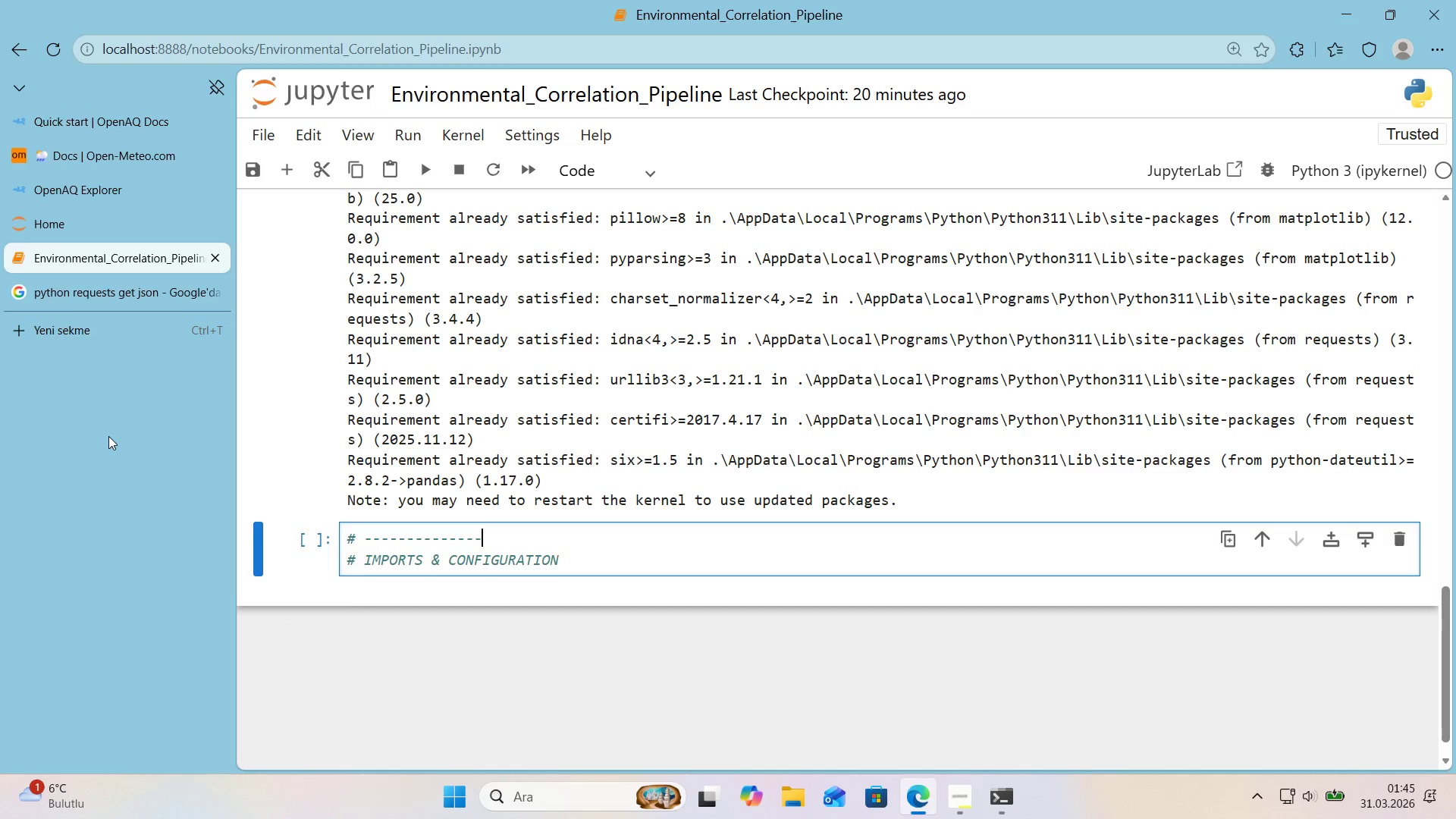 
key(NumpadSubtract)
 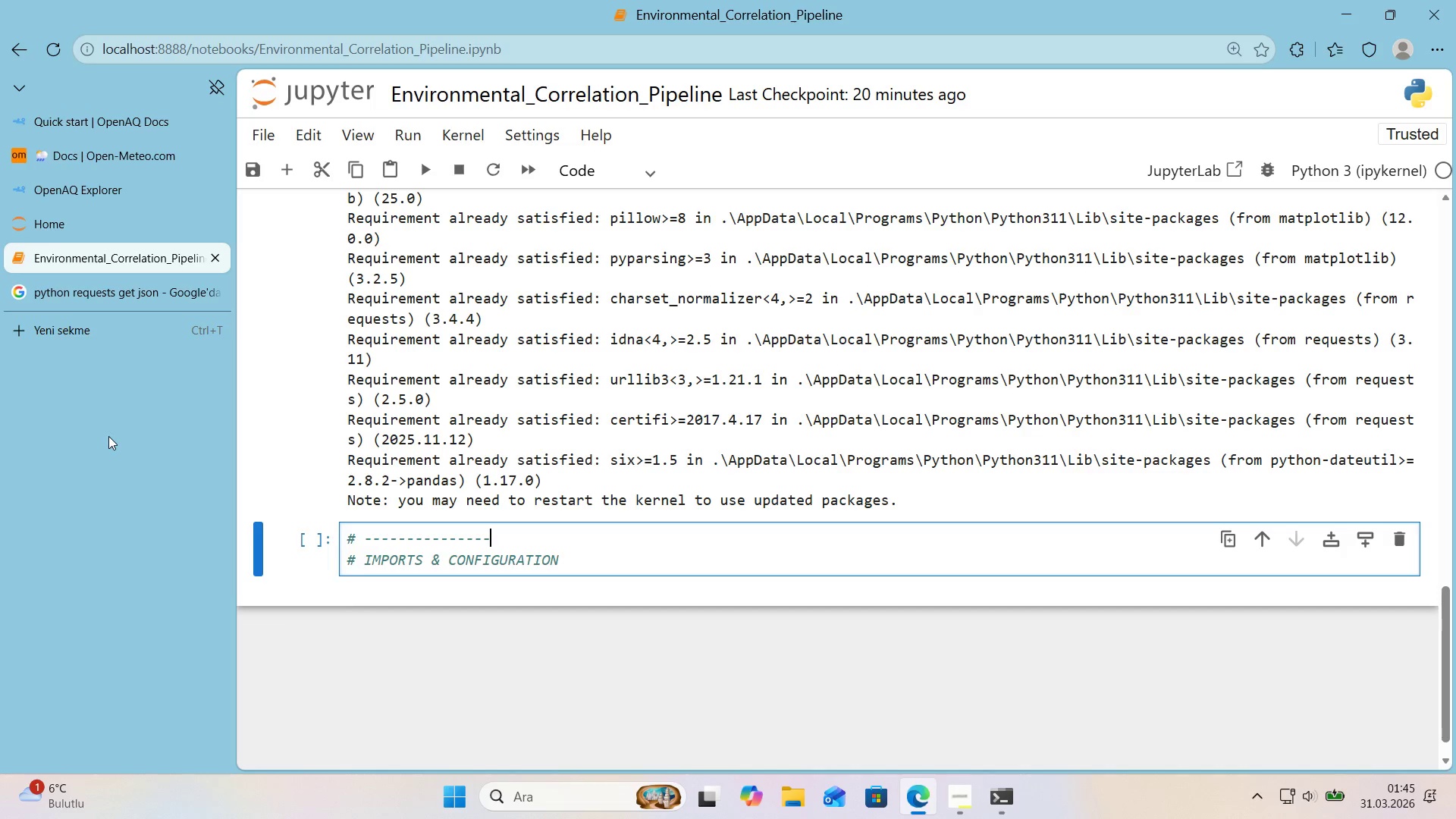 
key(NumpadSubtract)
 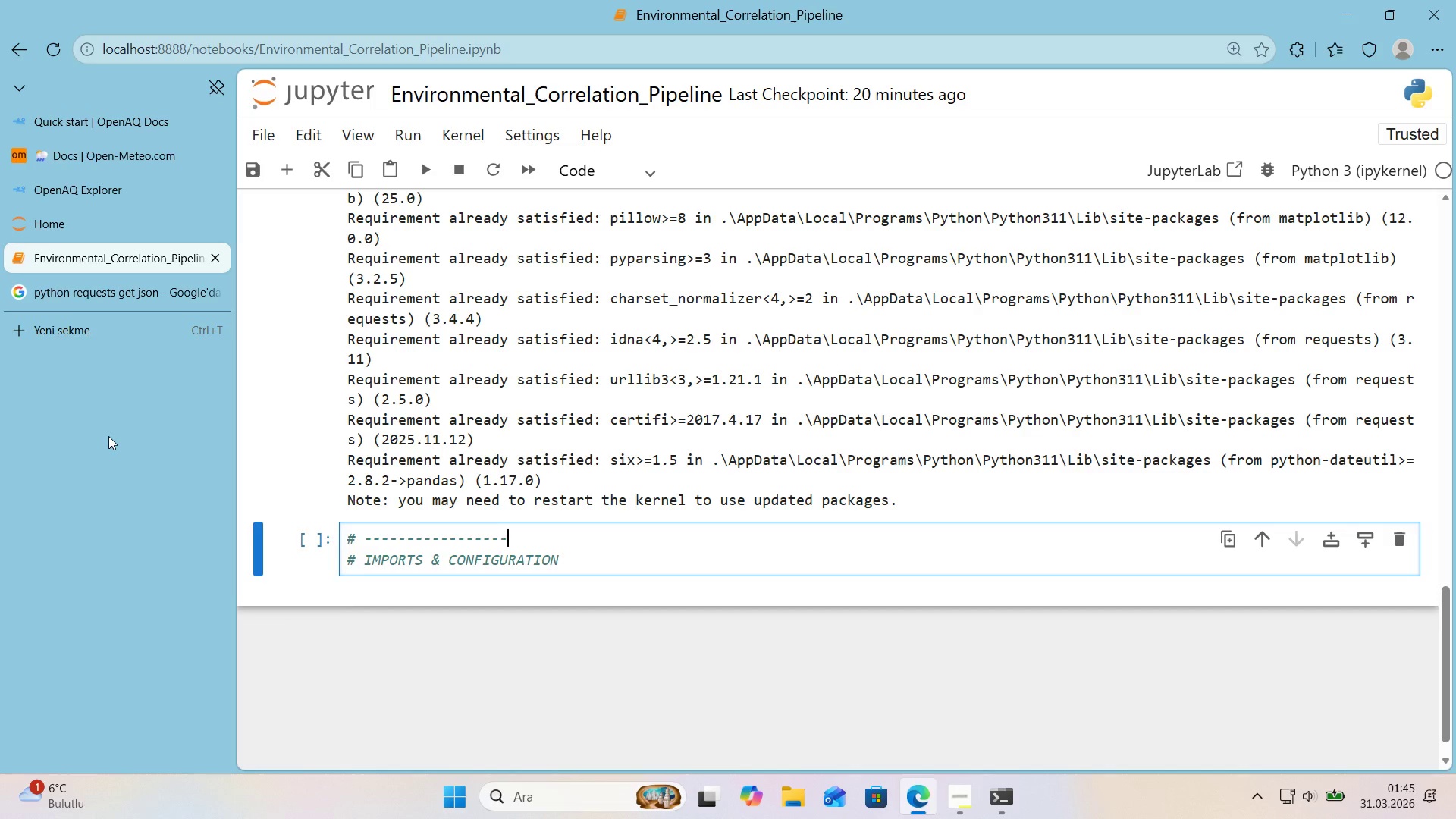 
key(NumpadSubtract)
 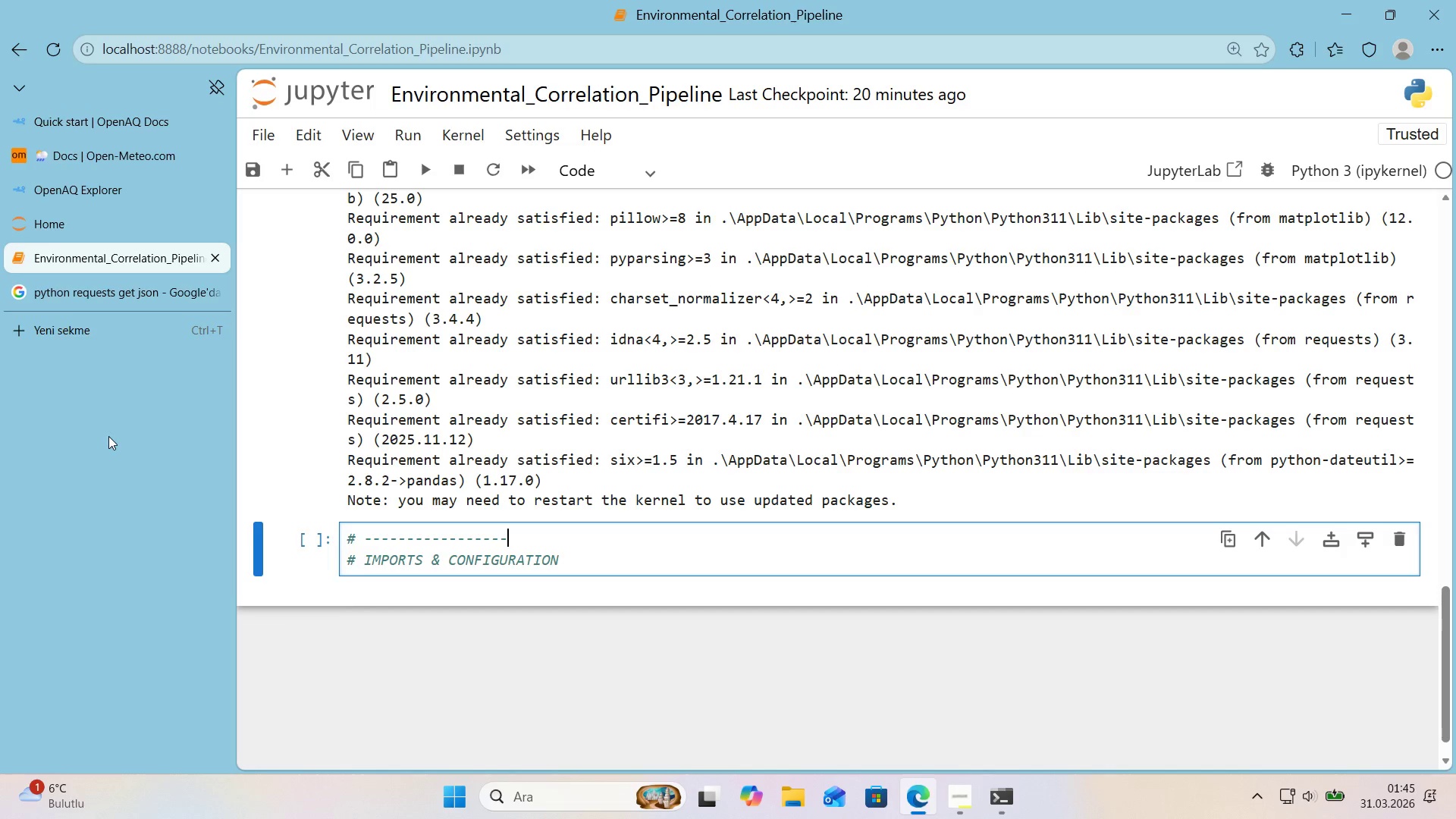 
key(NumpadSubtract)
 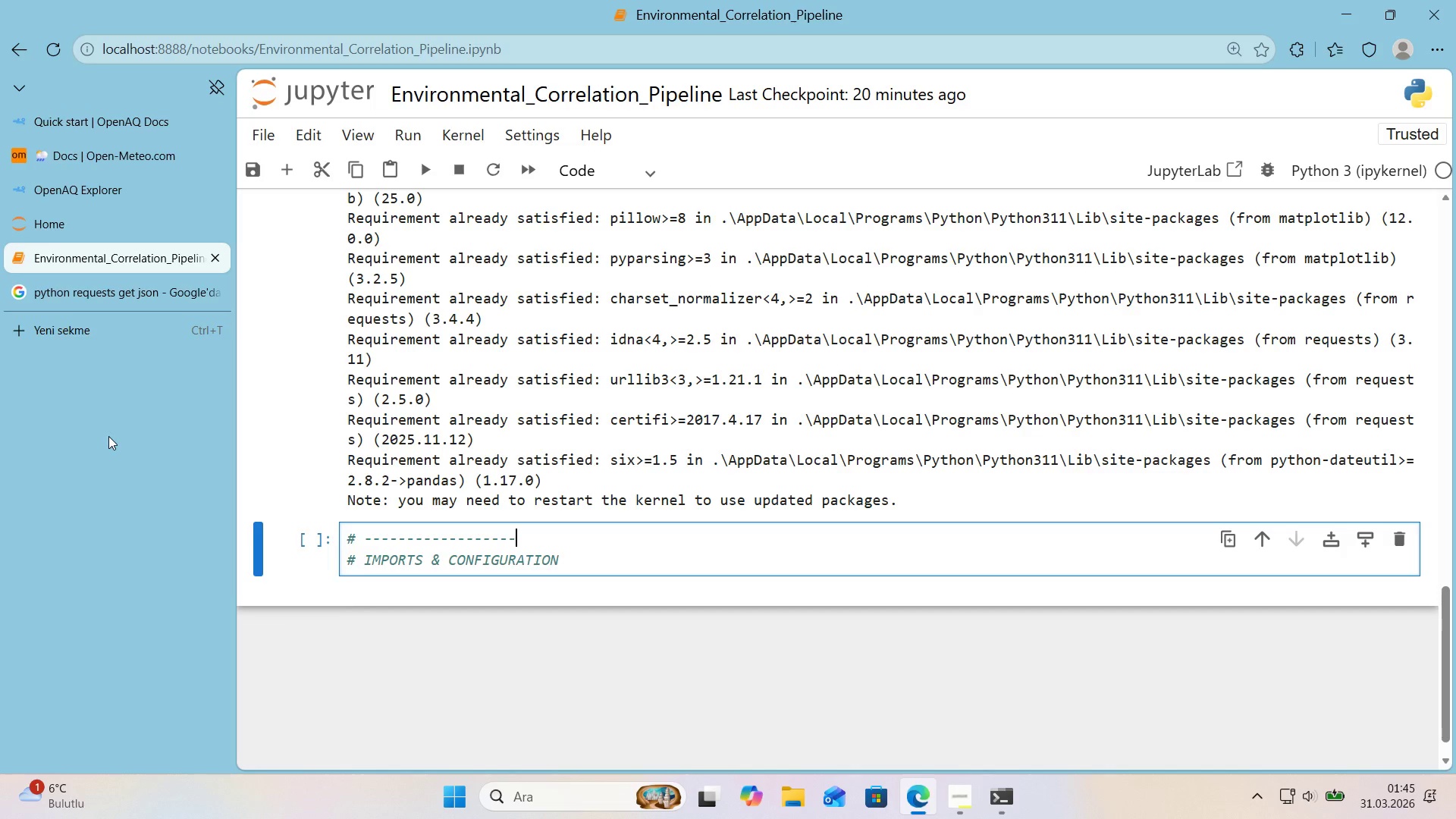 
key(NumpadSubtract)
 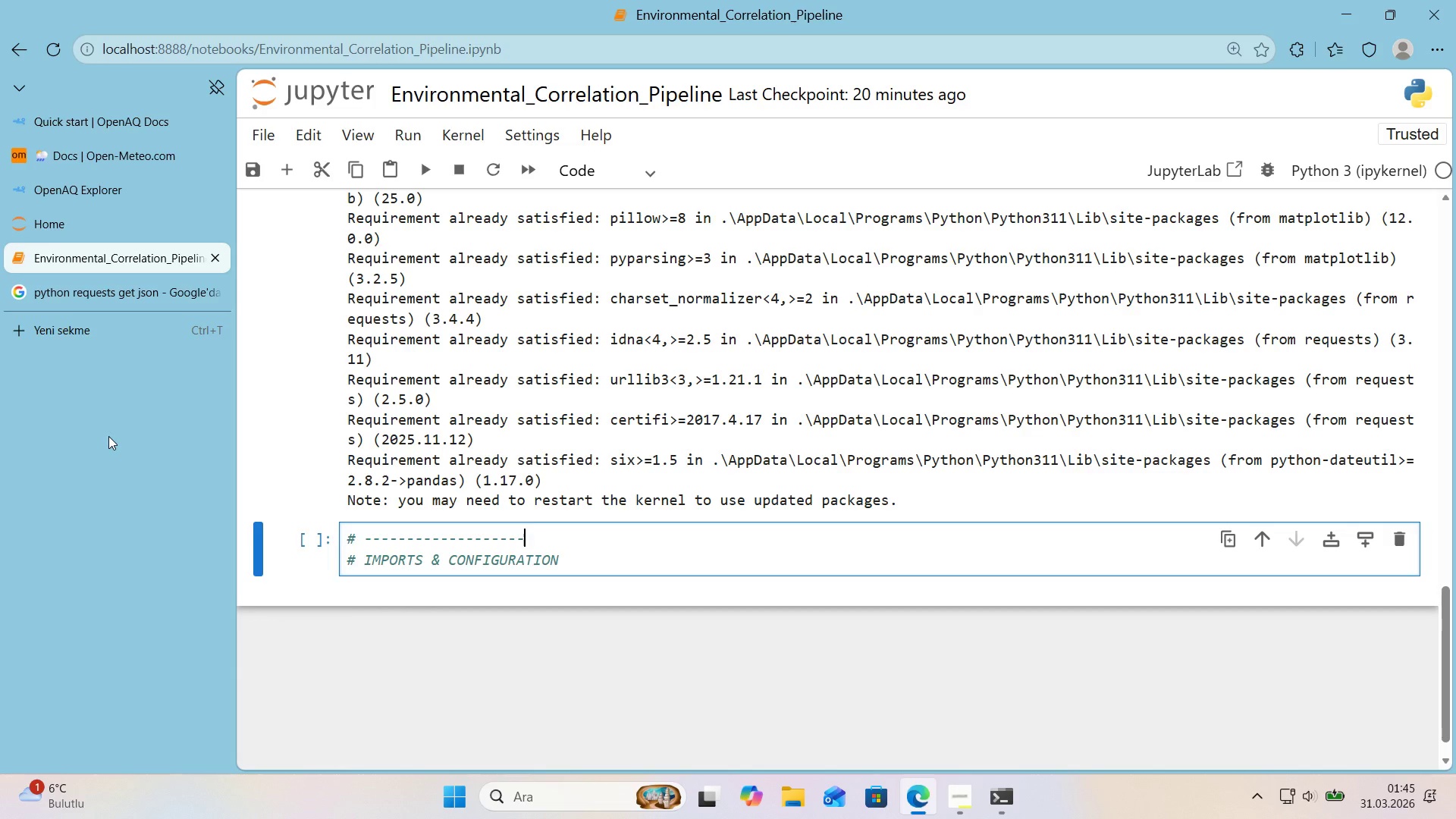 
key(NumpadSubtract)
 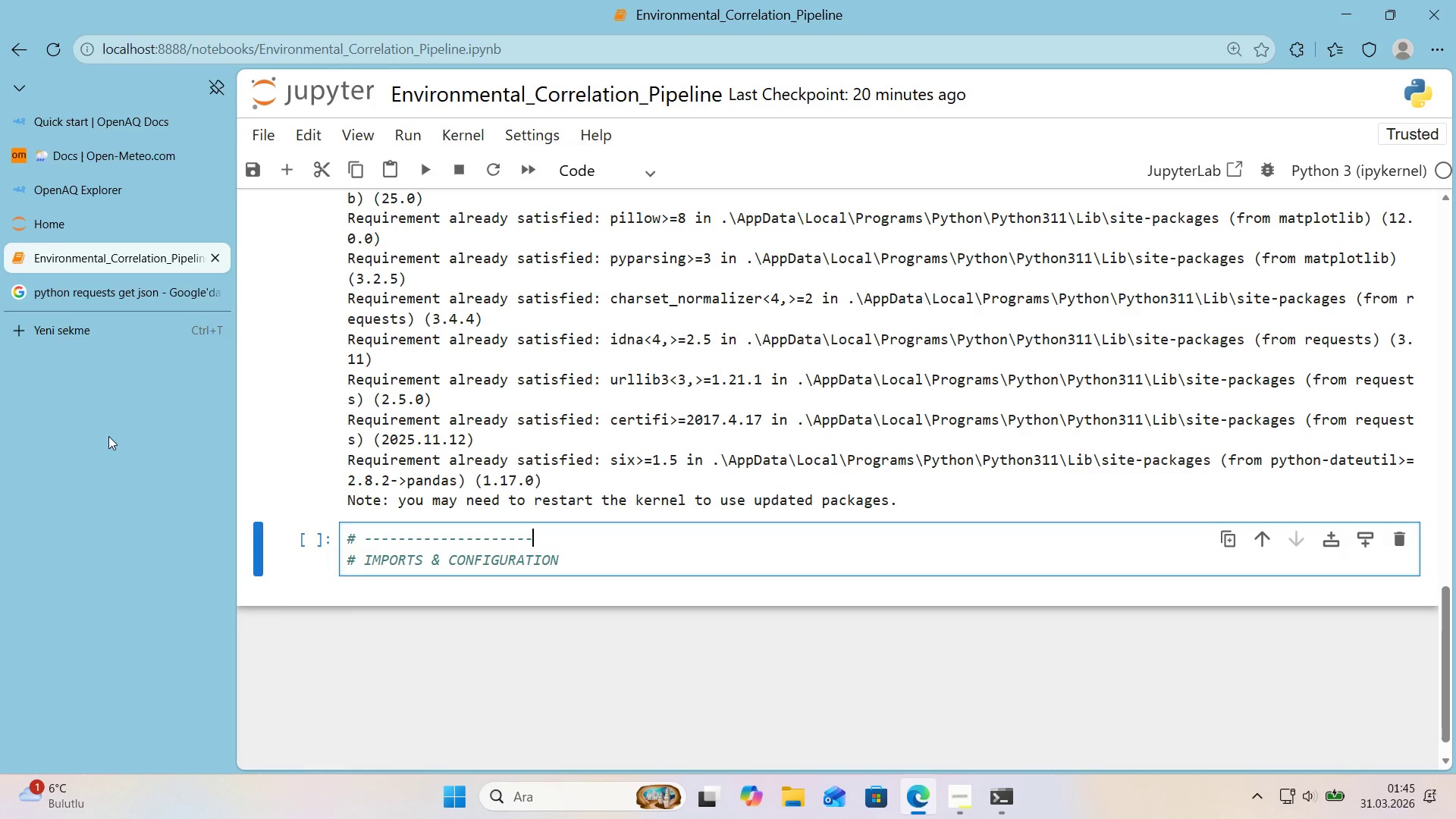 
key(NumpadSubtract)
 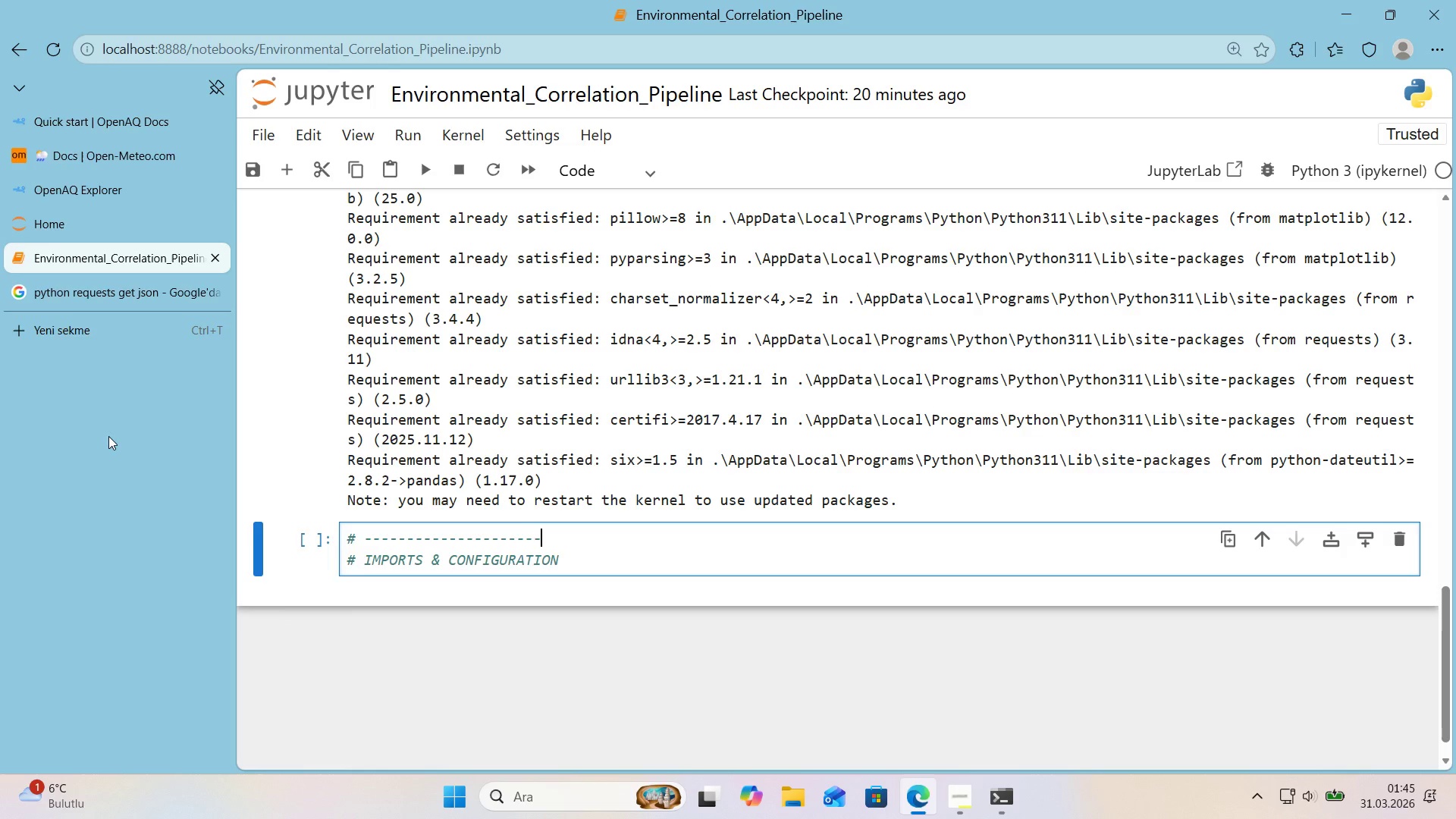 
key(NumpadSubtract)
 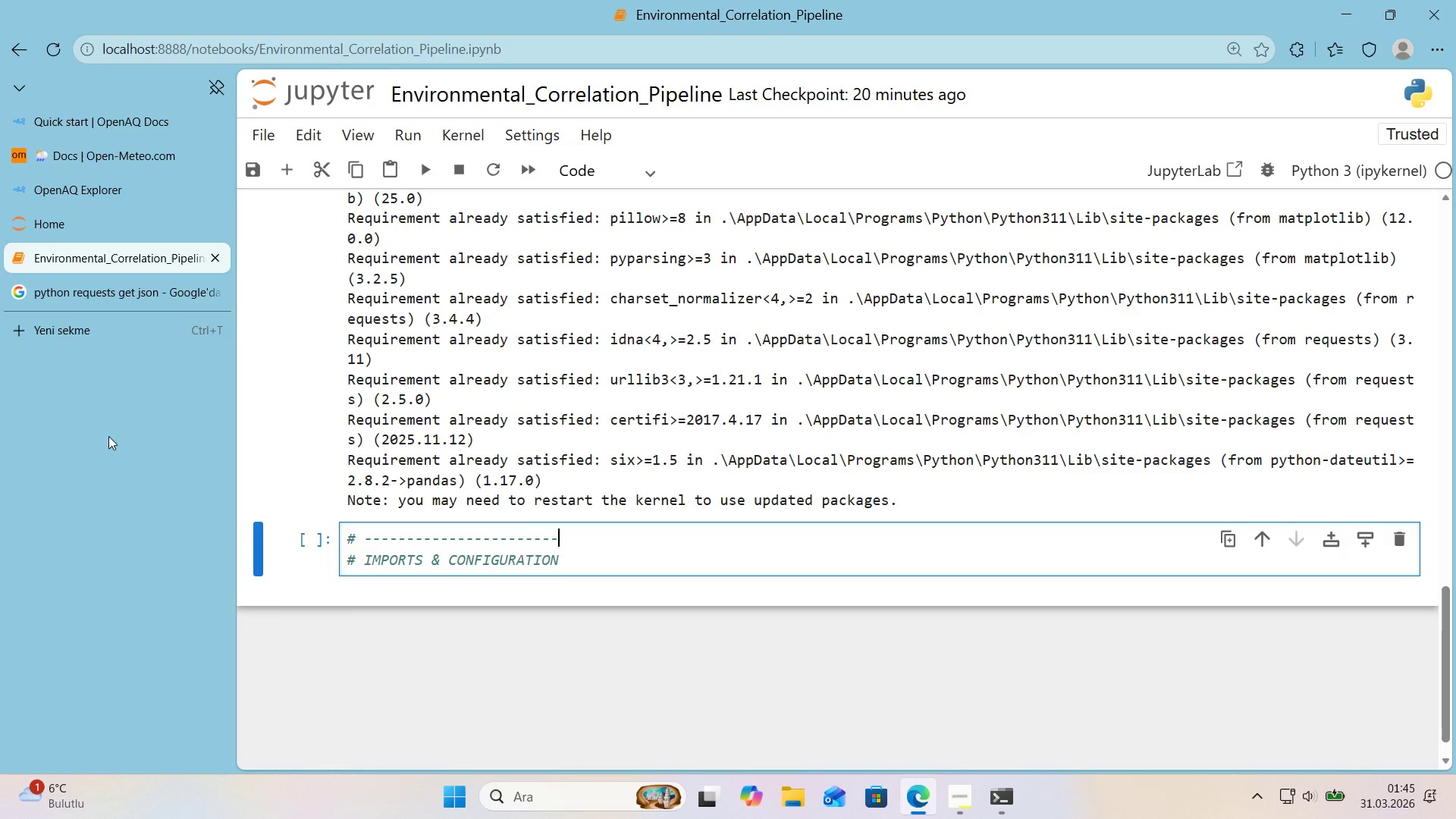 
key(NumpadSubtract)
 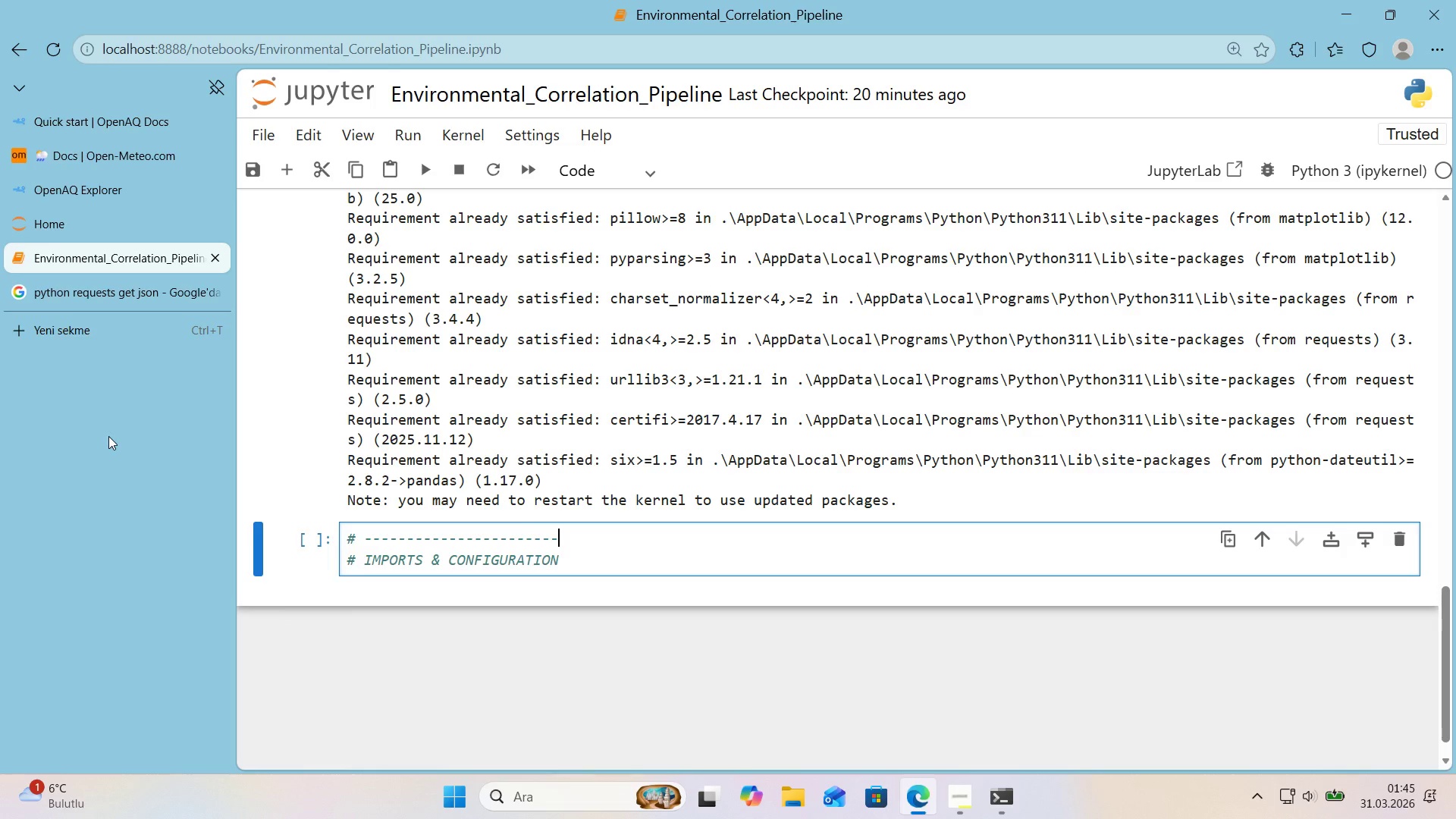 
key(ArrowDown)
 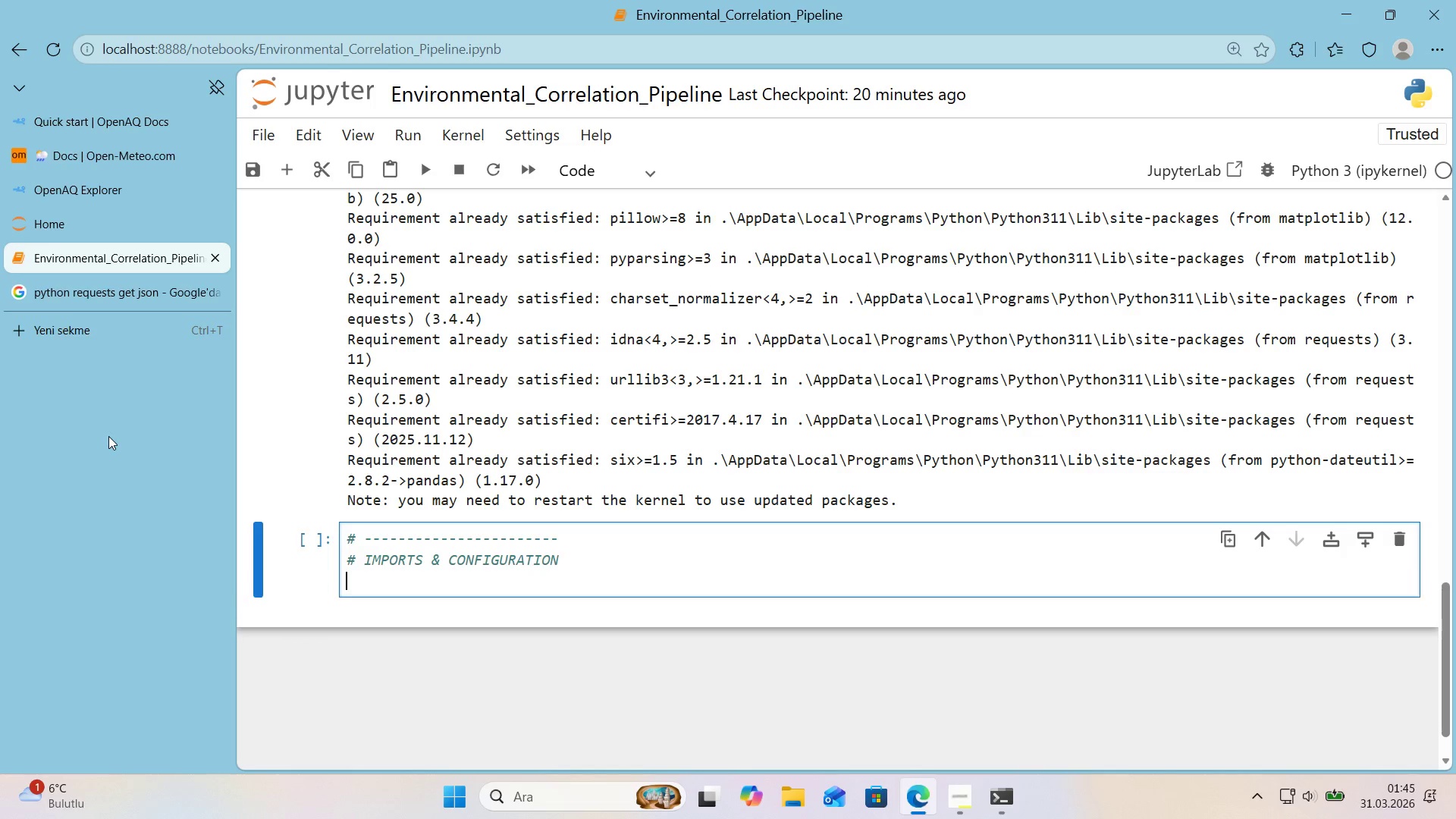 
key(Enter)
 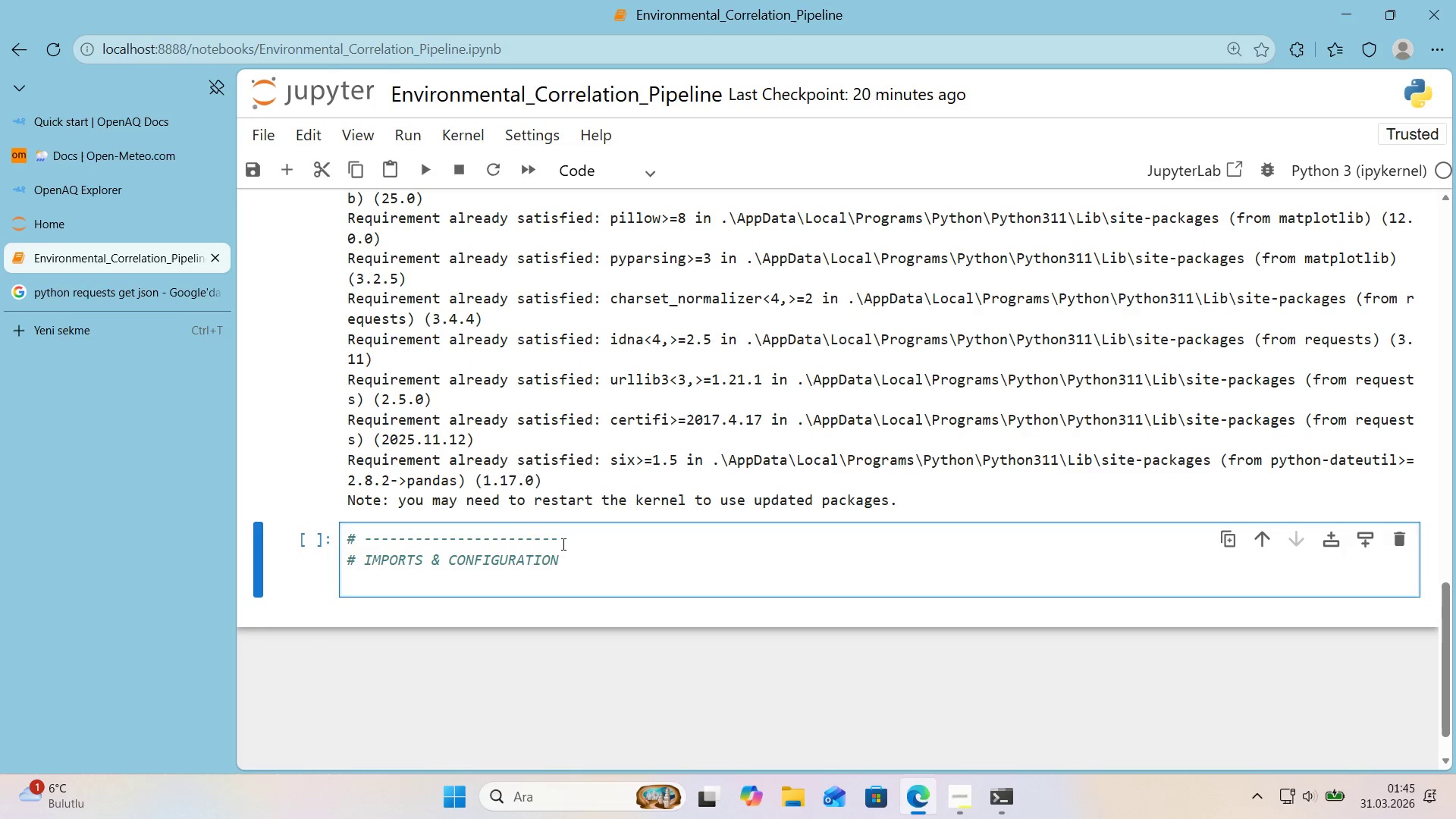 
left_click_drag(start_coordinate=[563, 540], to_coordinate=[256, 541])
 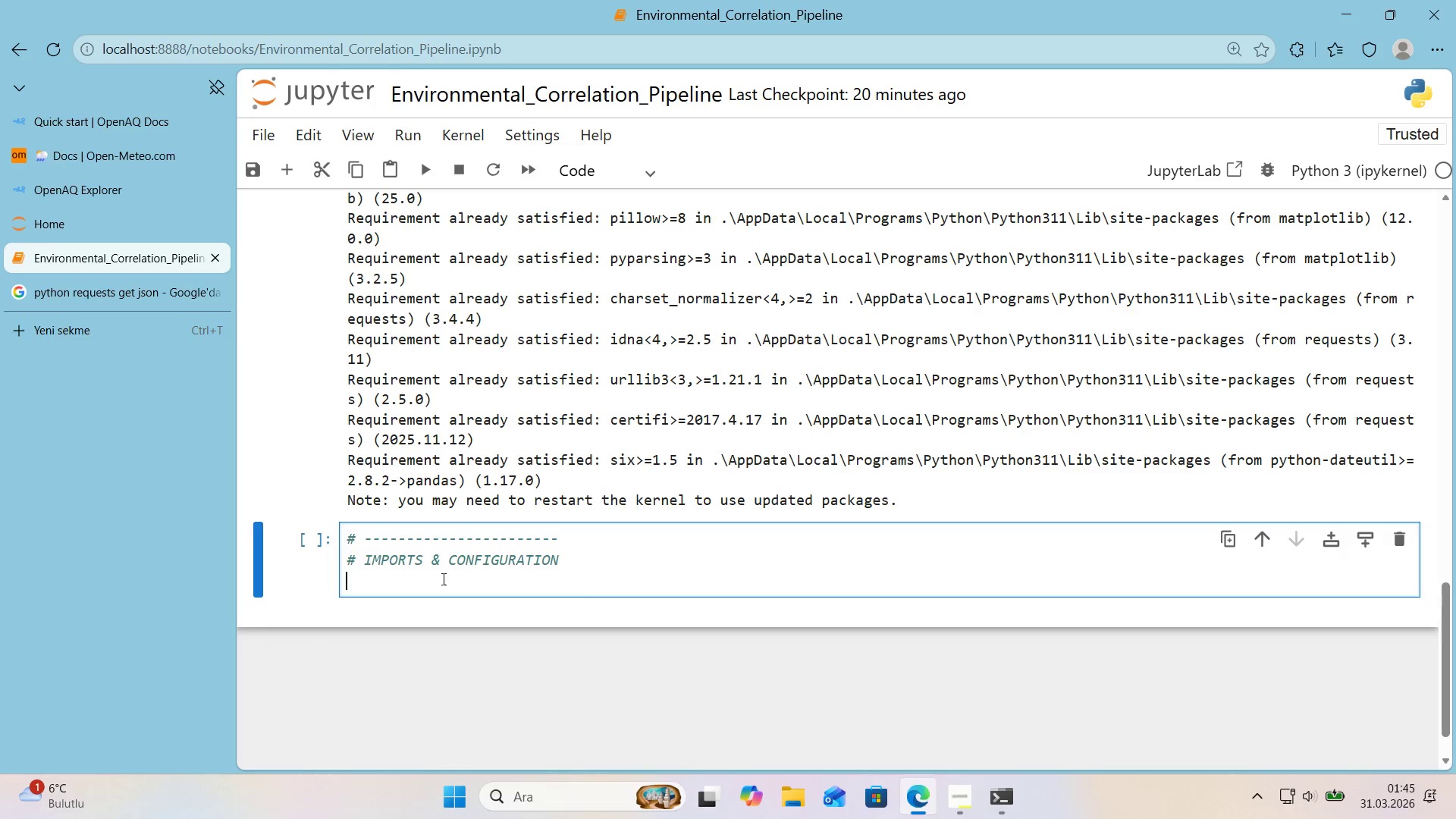 
key(Control+ControlLeft)
 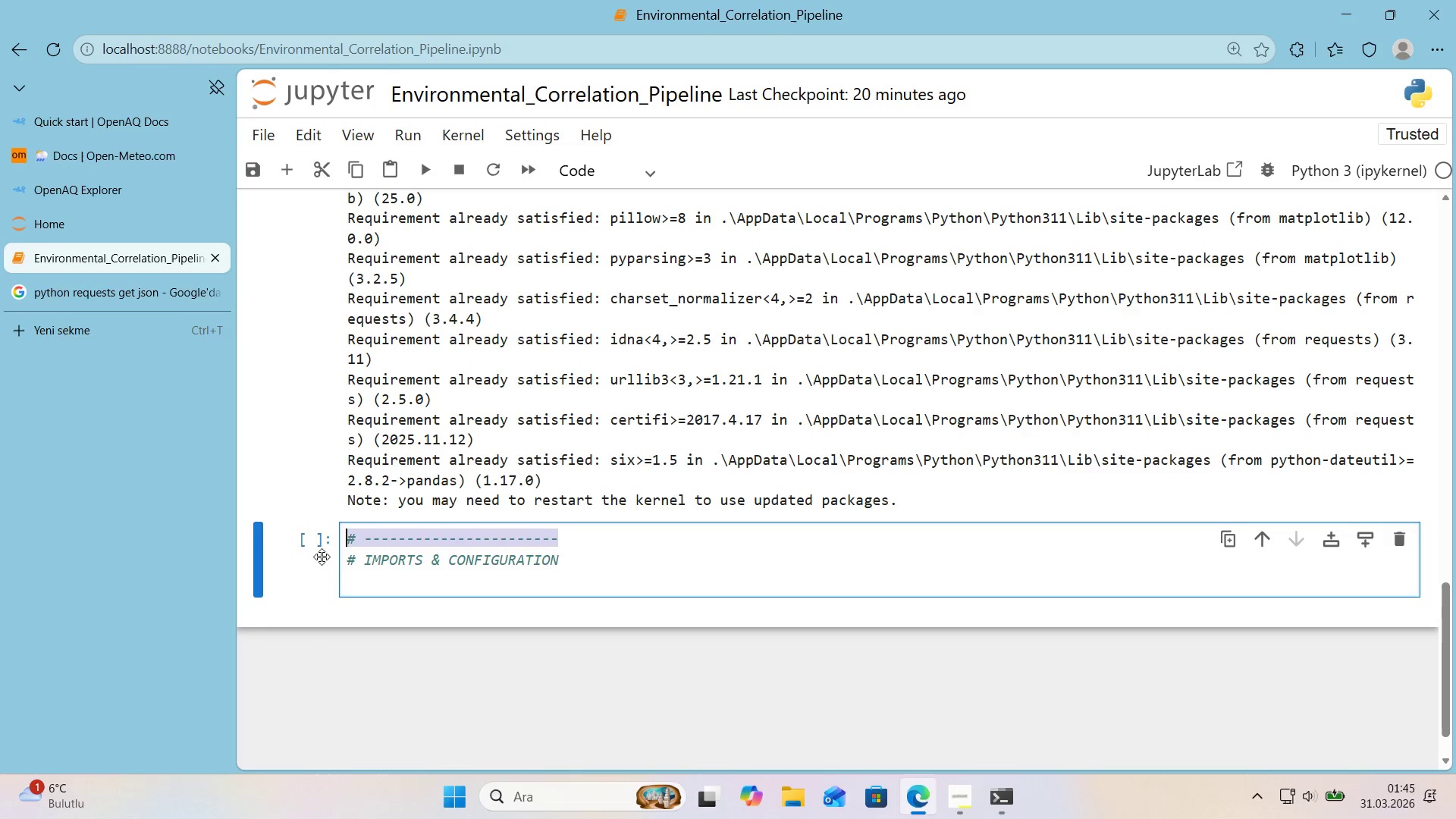 
key(Control+C)
 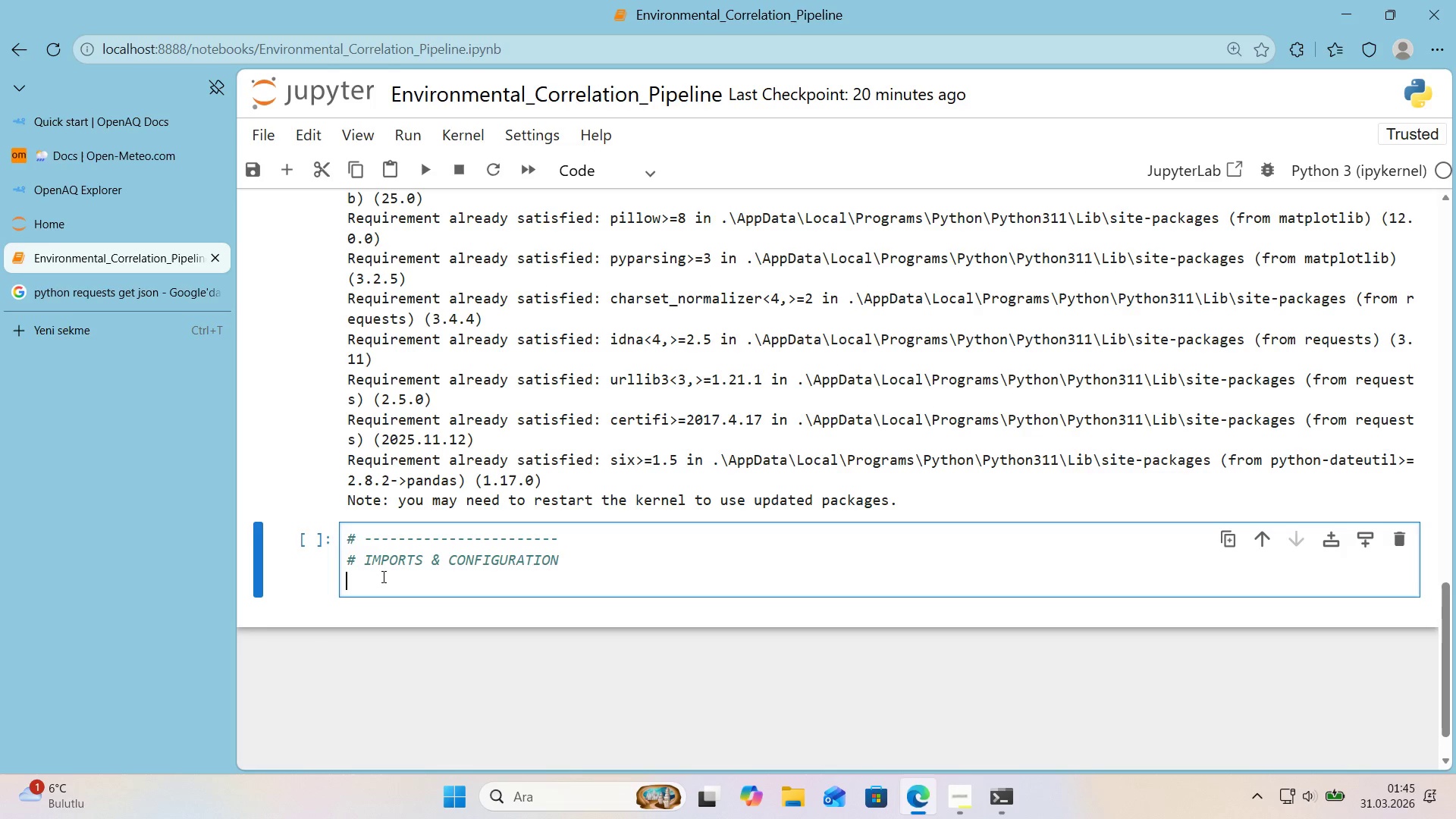 
left_click([382, 576])
 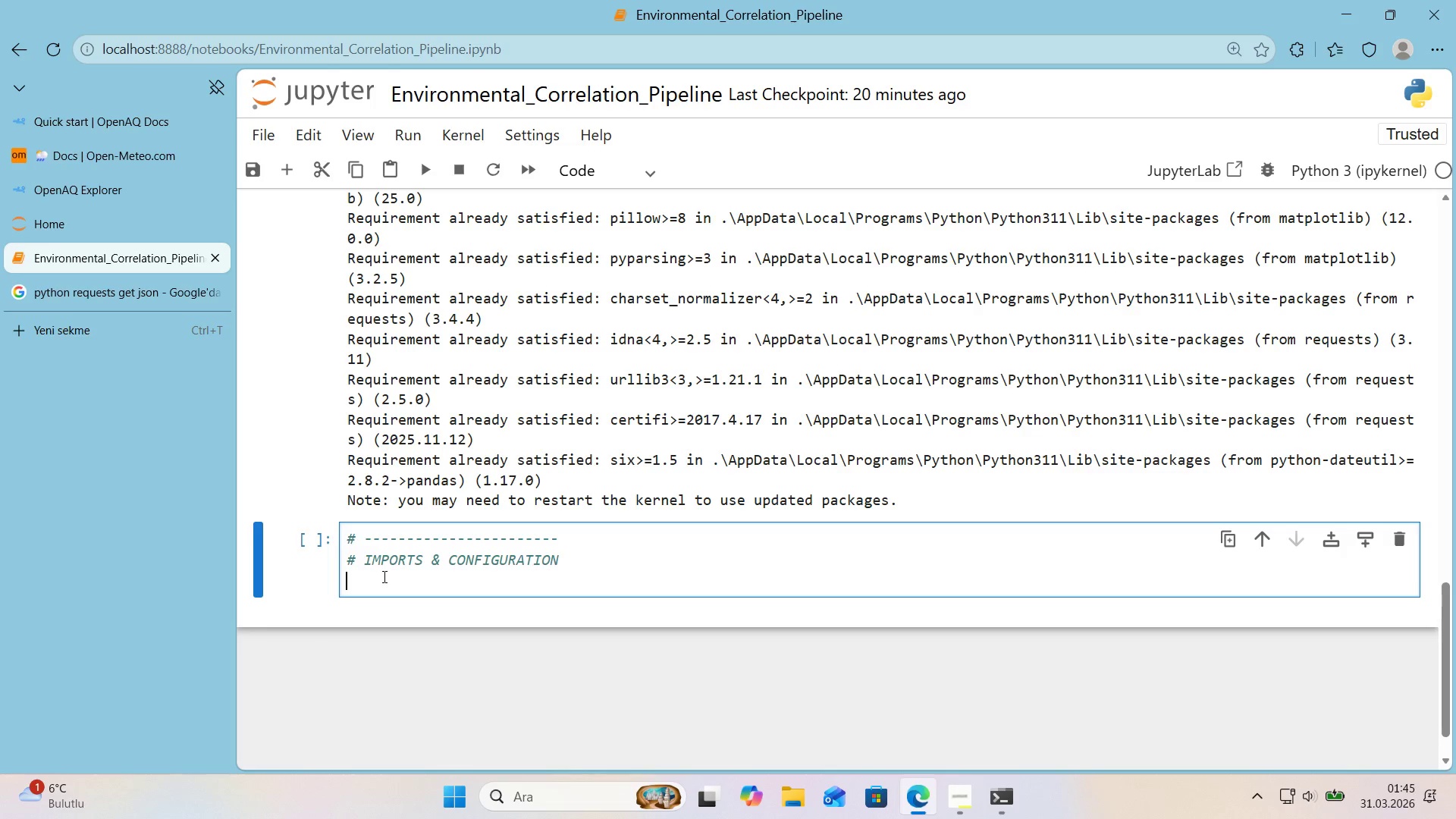 
key(Control+ControlLeft)
 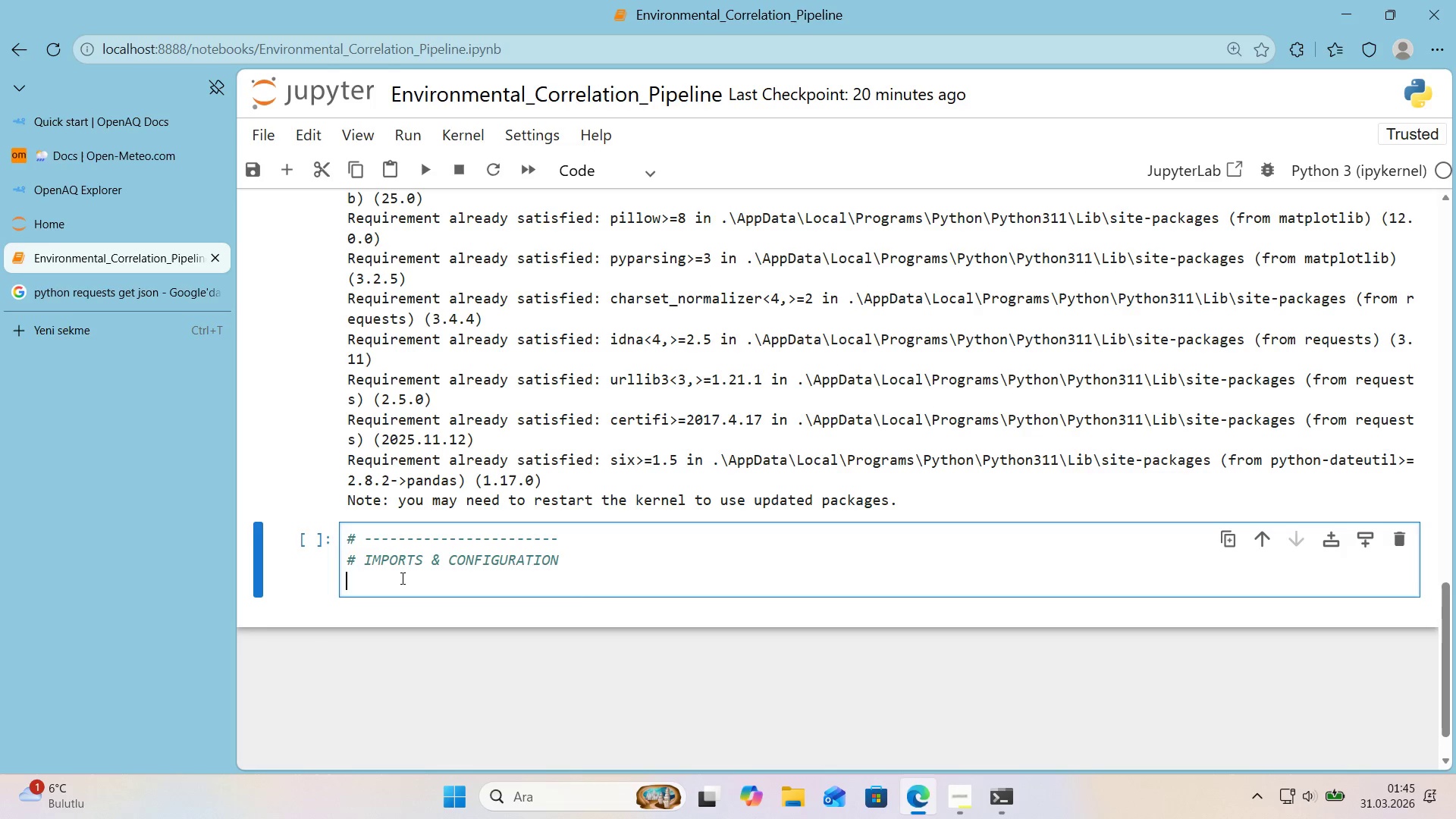 
key(Control+V)
 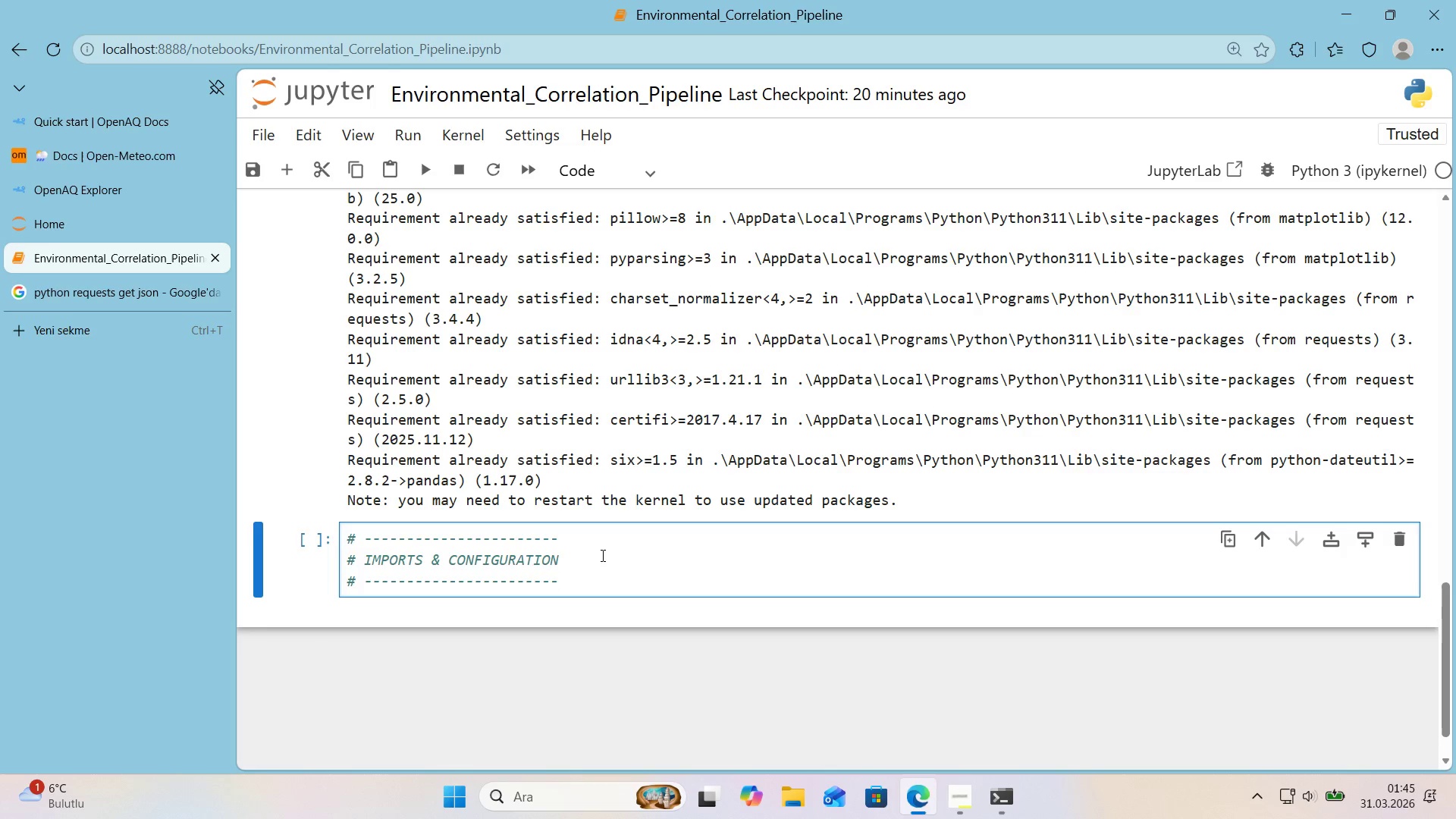 
key(Enter)
 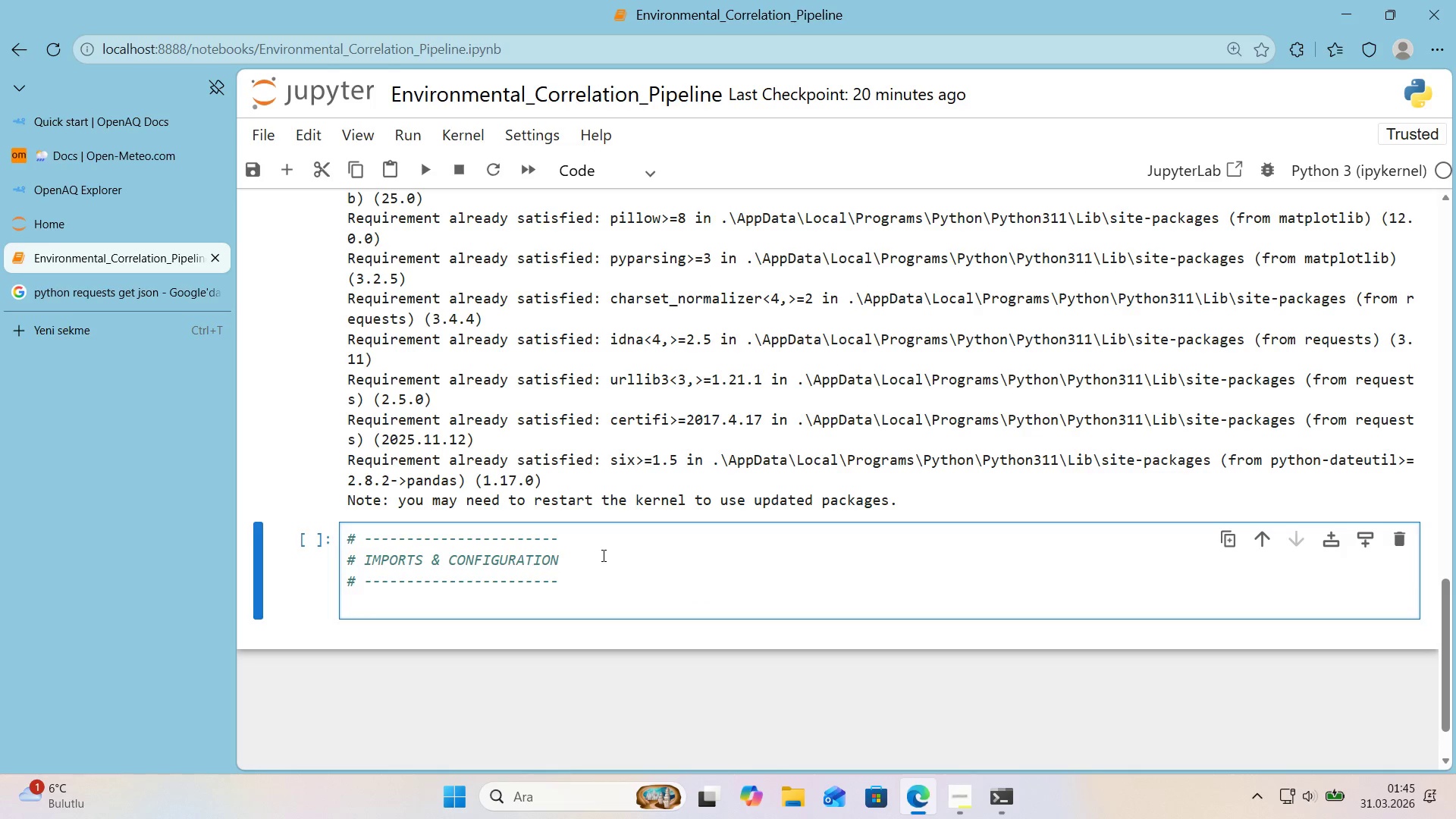 
type(')
key(Backspace)
type('mport numpy as np)
 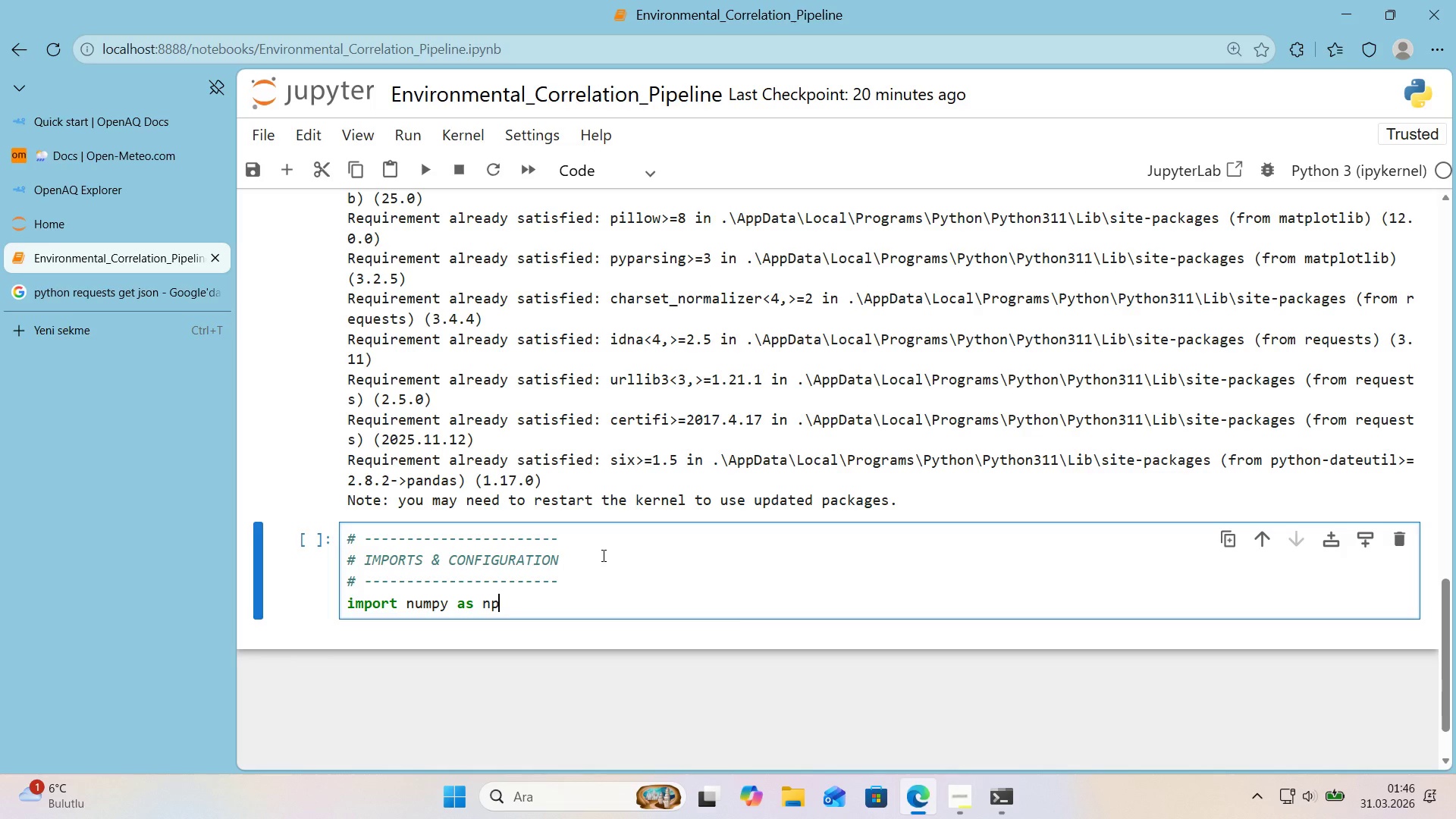 
key(Enter)
 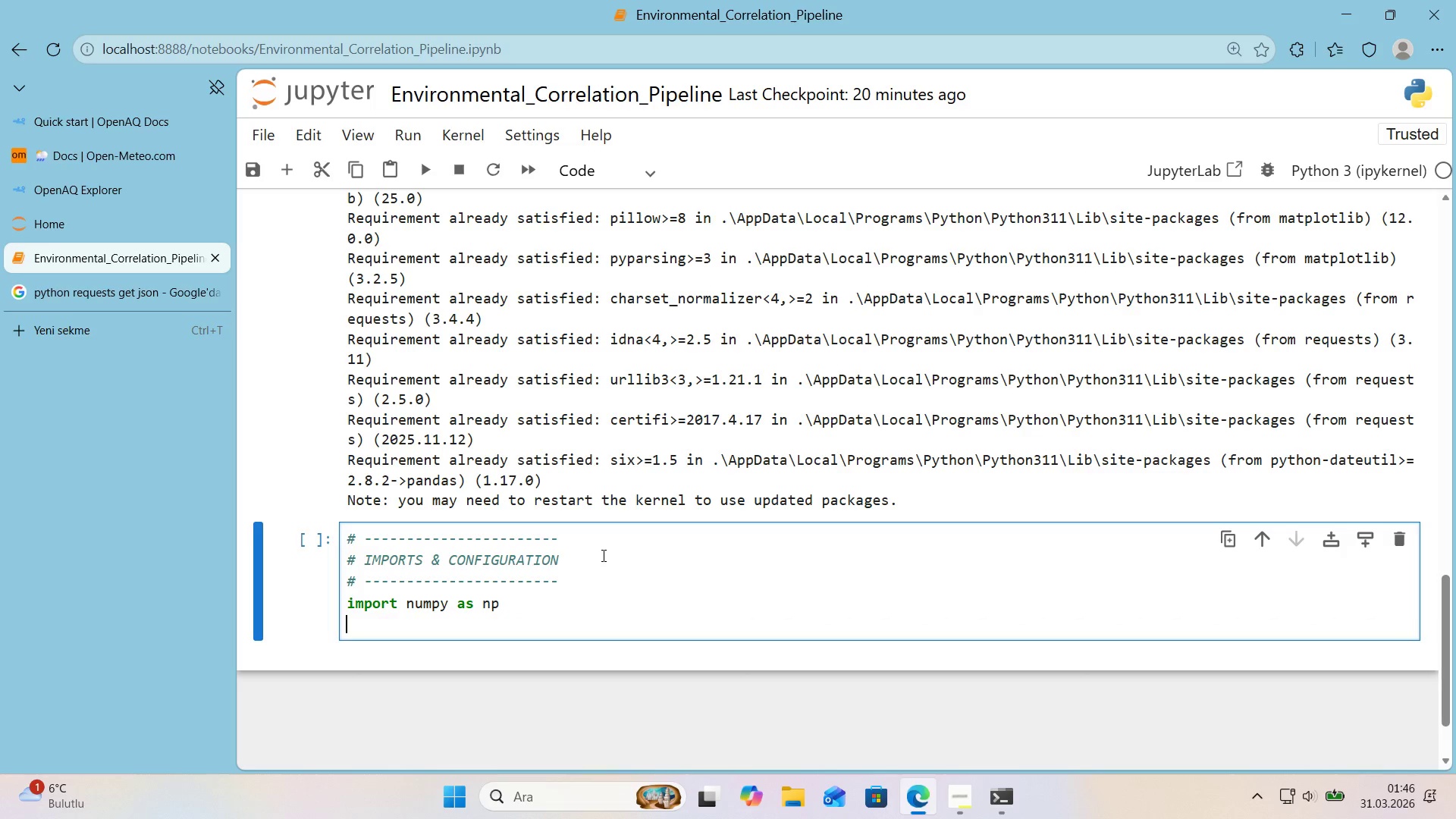 
type('mport pandas as pd)
 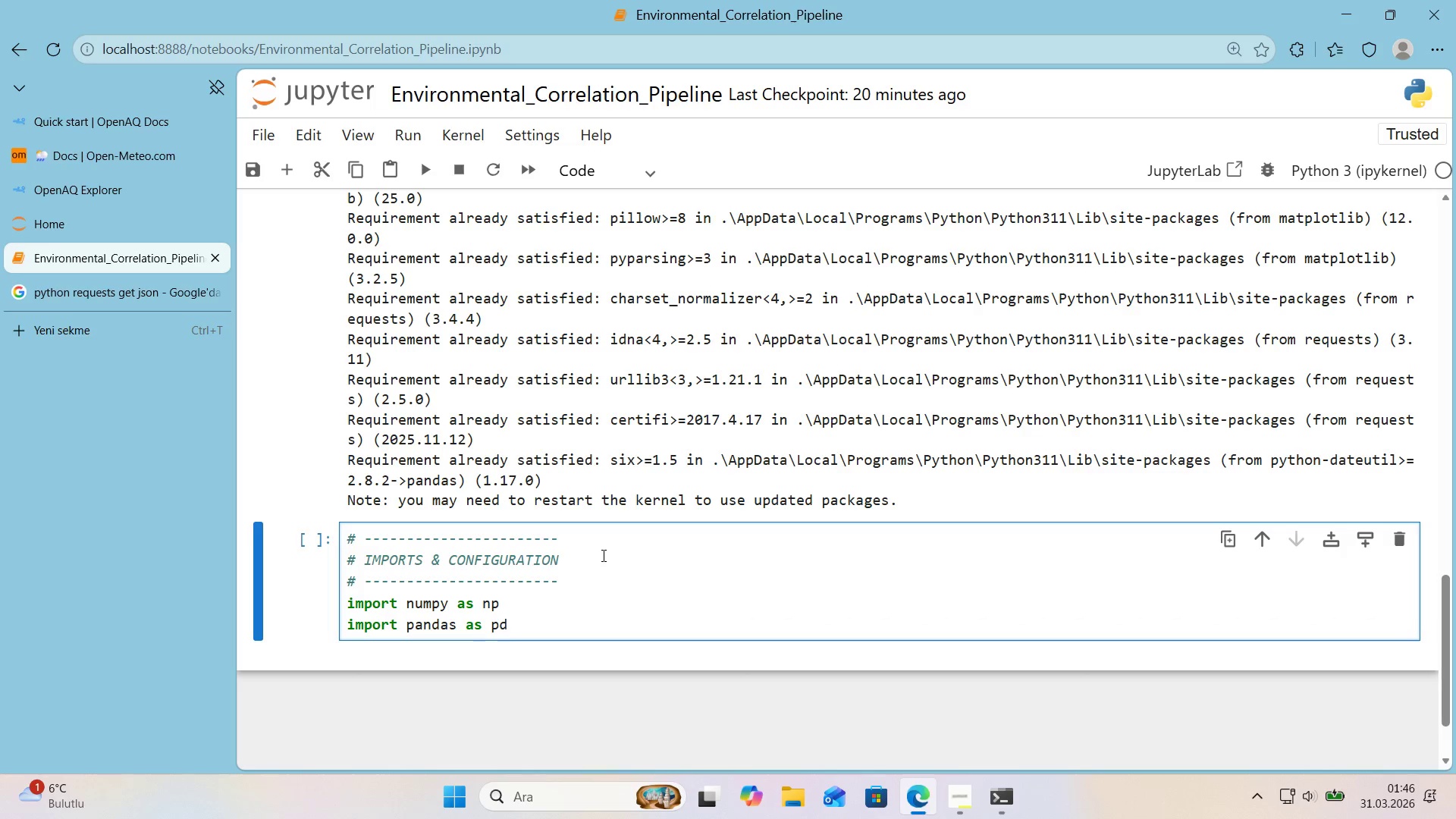 
key(Enter)
 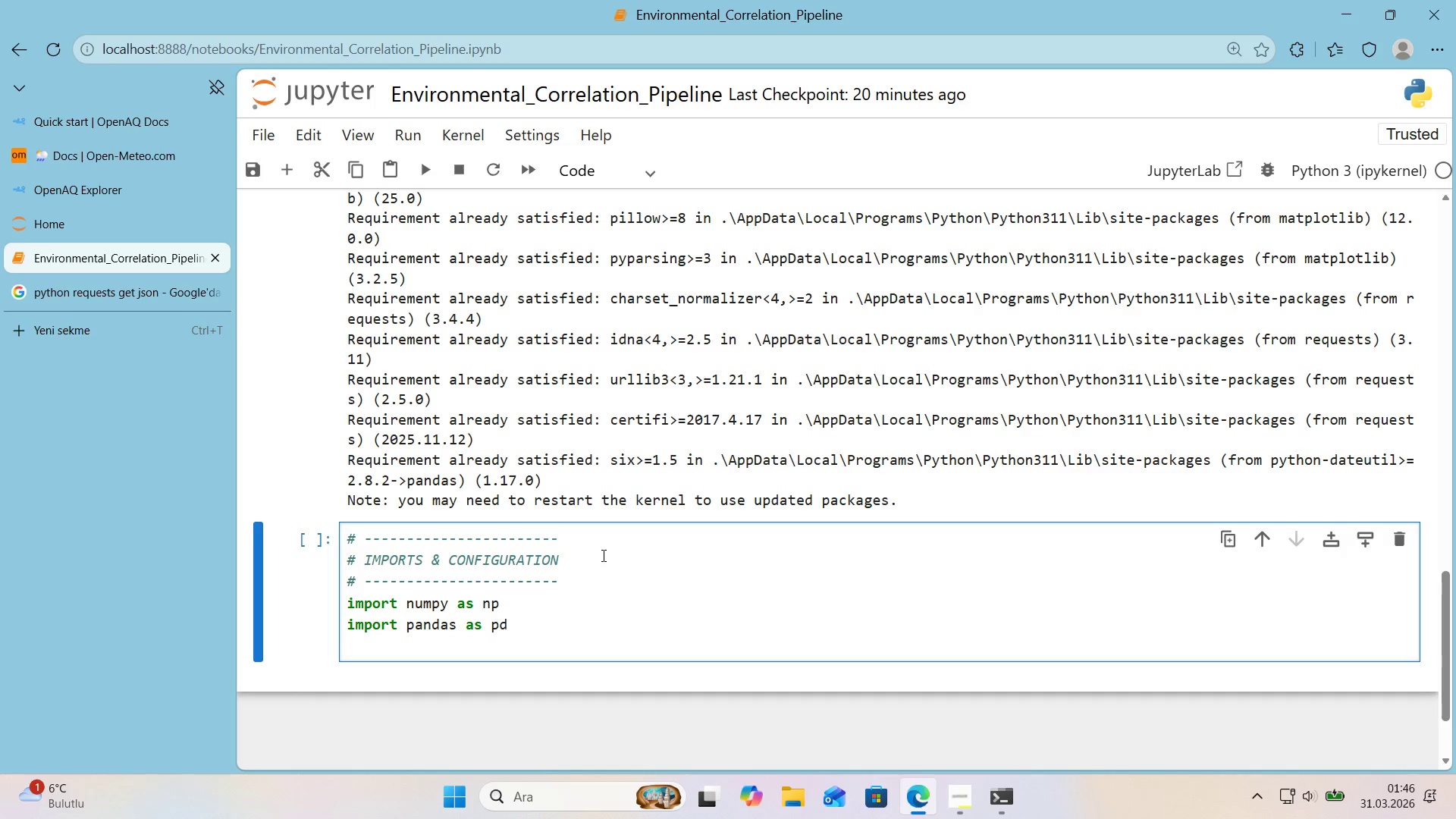 
wait(5.58)
 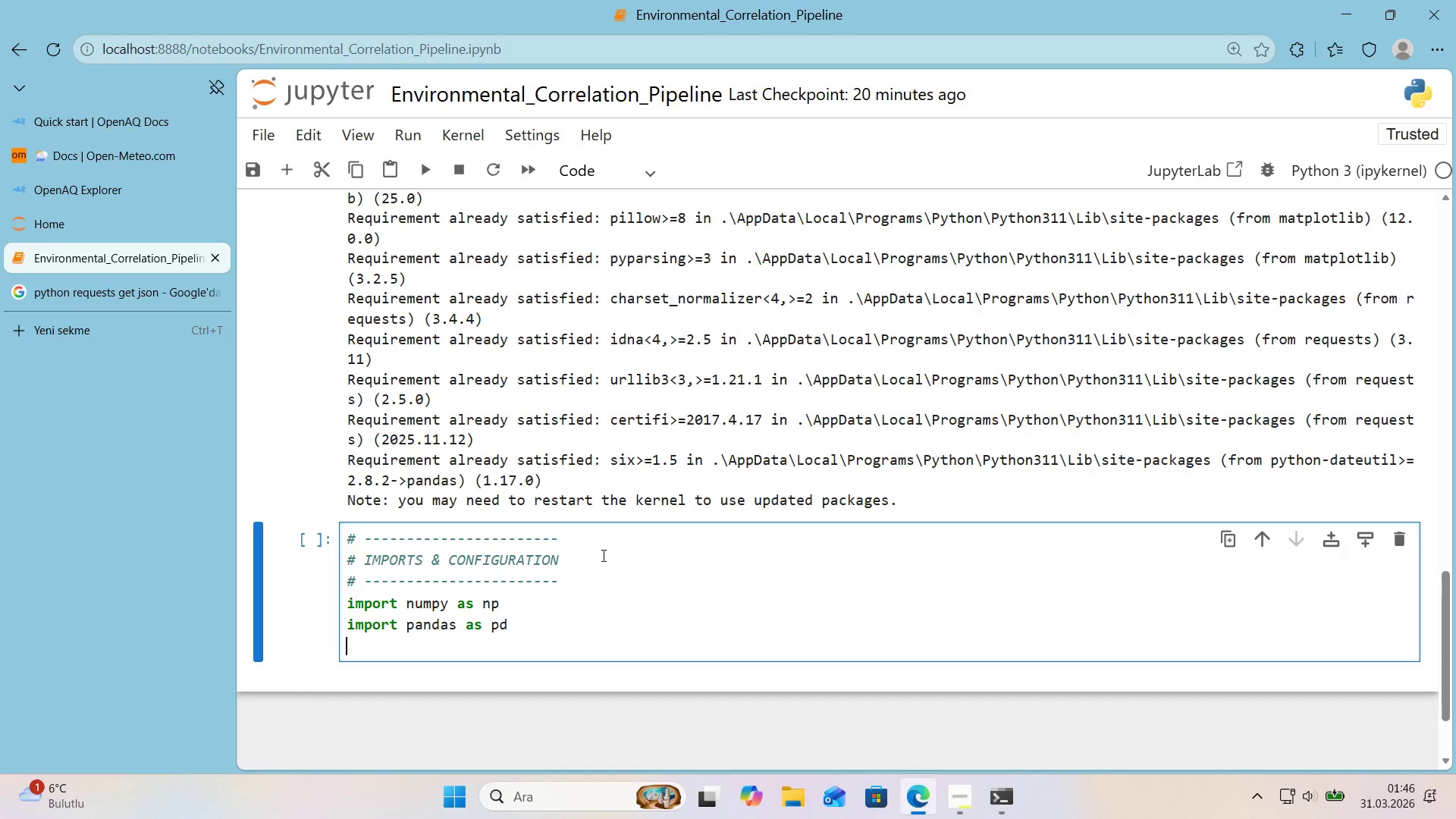 
type('mport matplotl'b.pyplot as plt)
 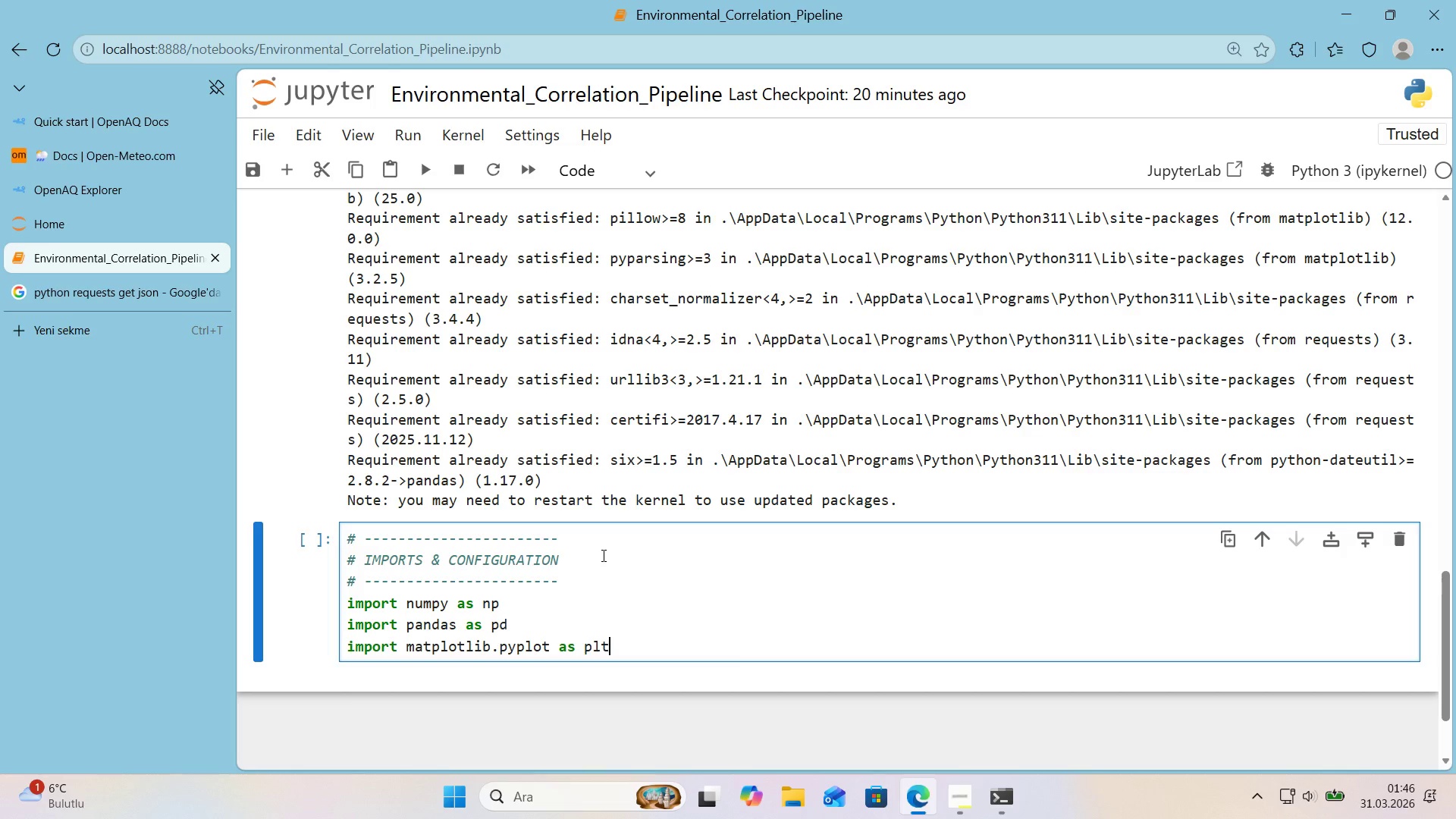 
key(Enter)
 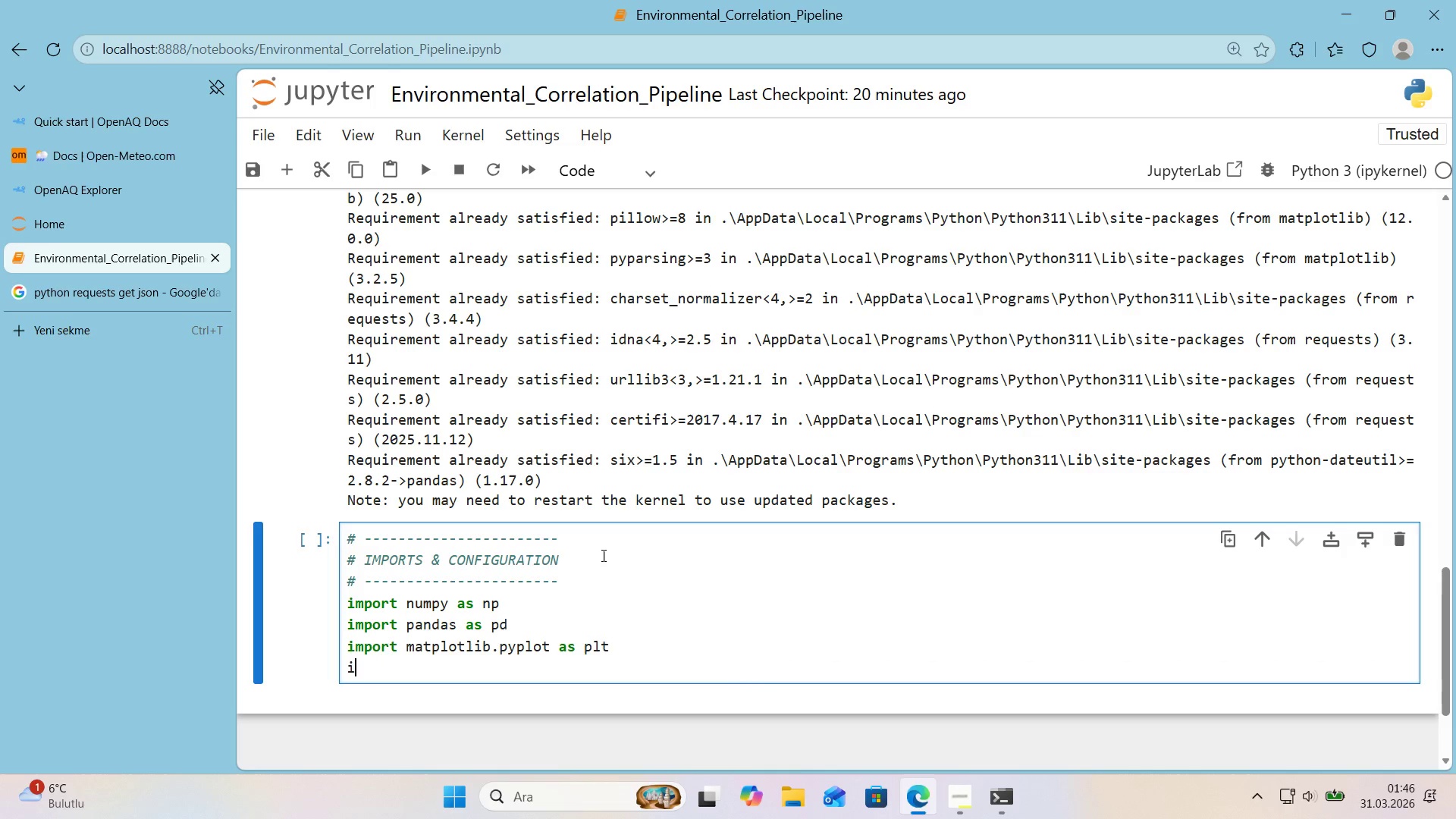 
type('mport matplotl'b.patches as mptaches)
key(Backspace)
key(Backspace)
key(Backspace)
key(Backspace)
key(Backspace)
key(Backspace)
 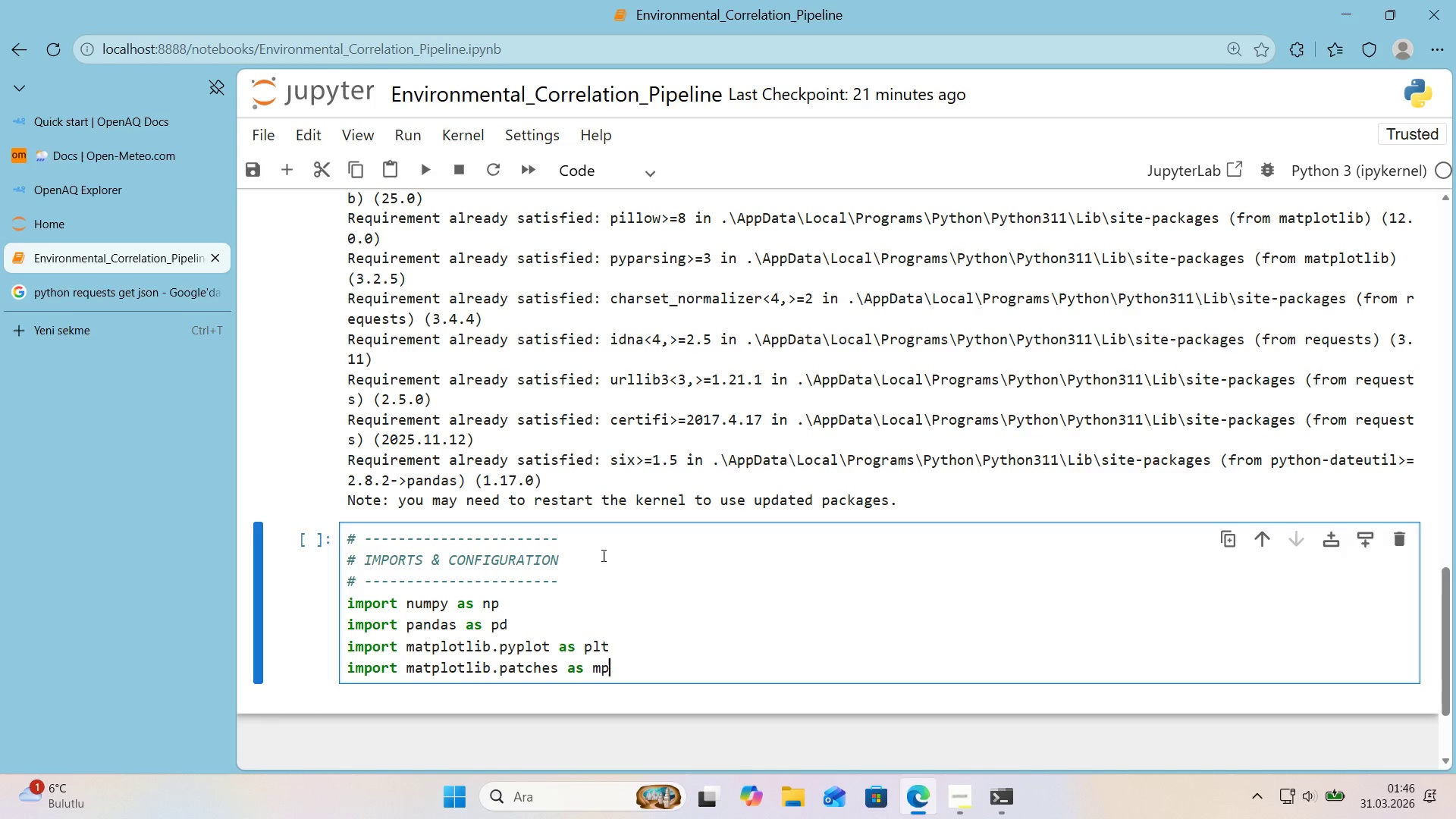 
wait(6.92)
 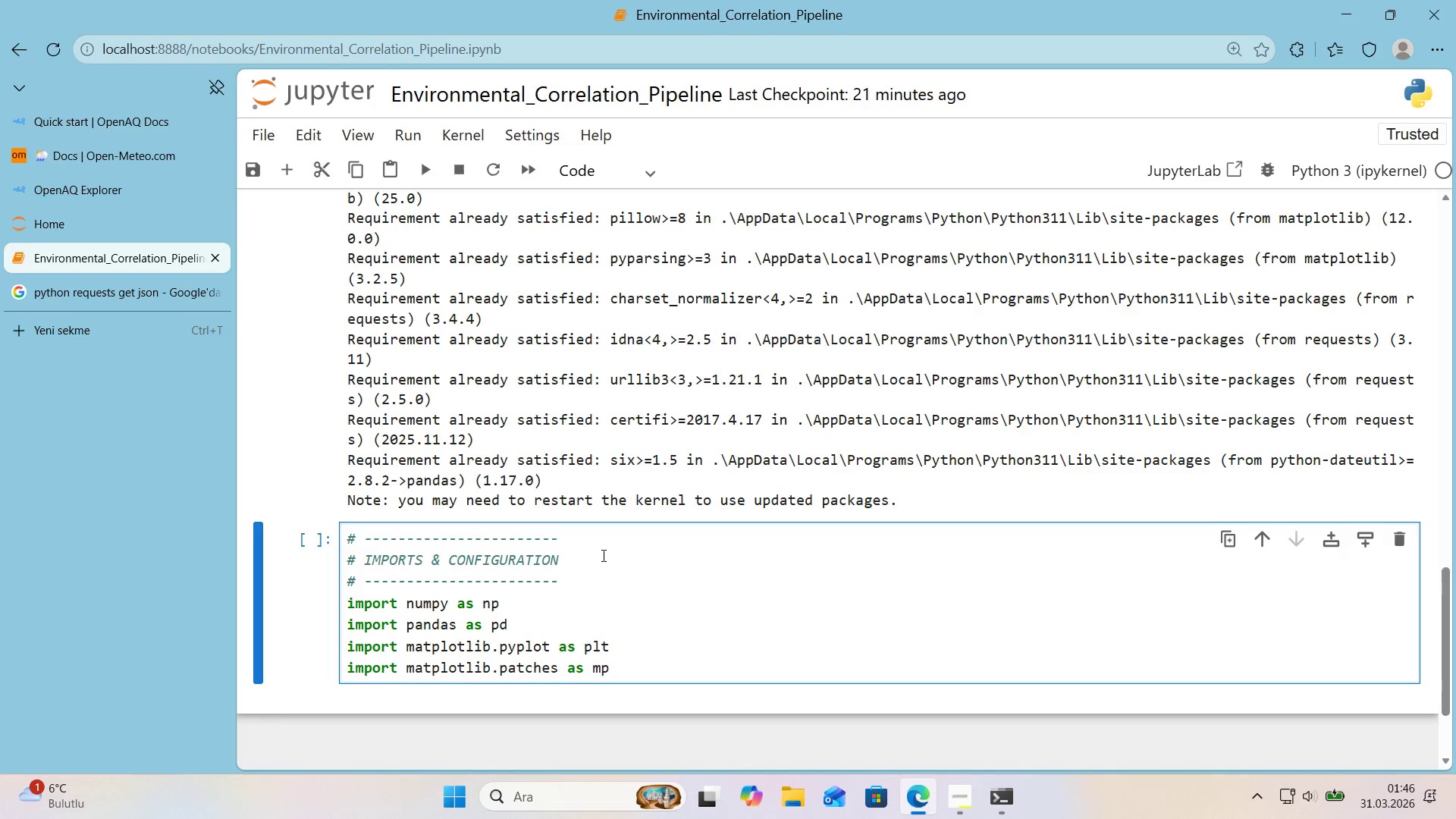 
type(atches)
 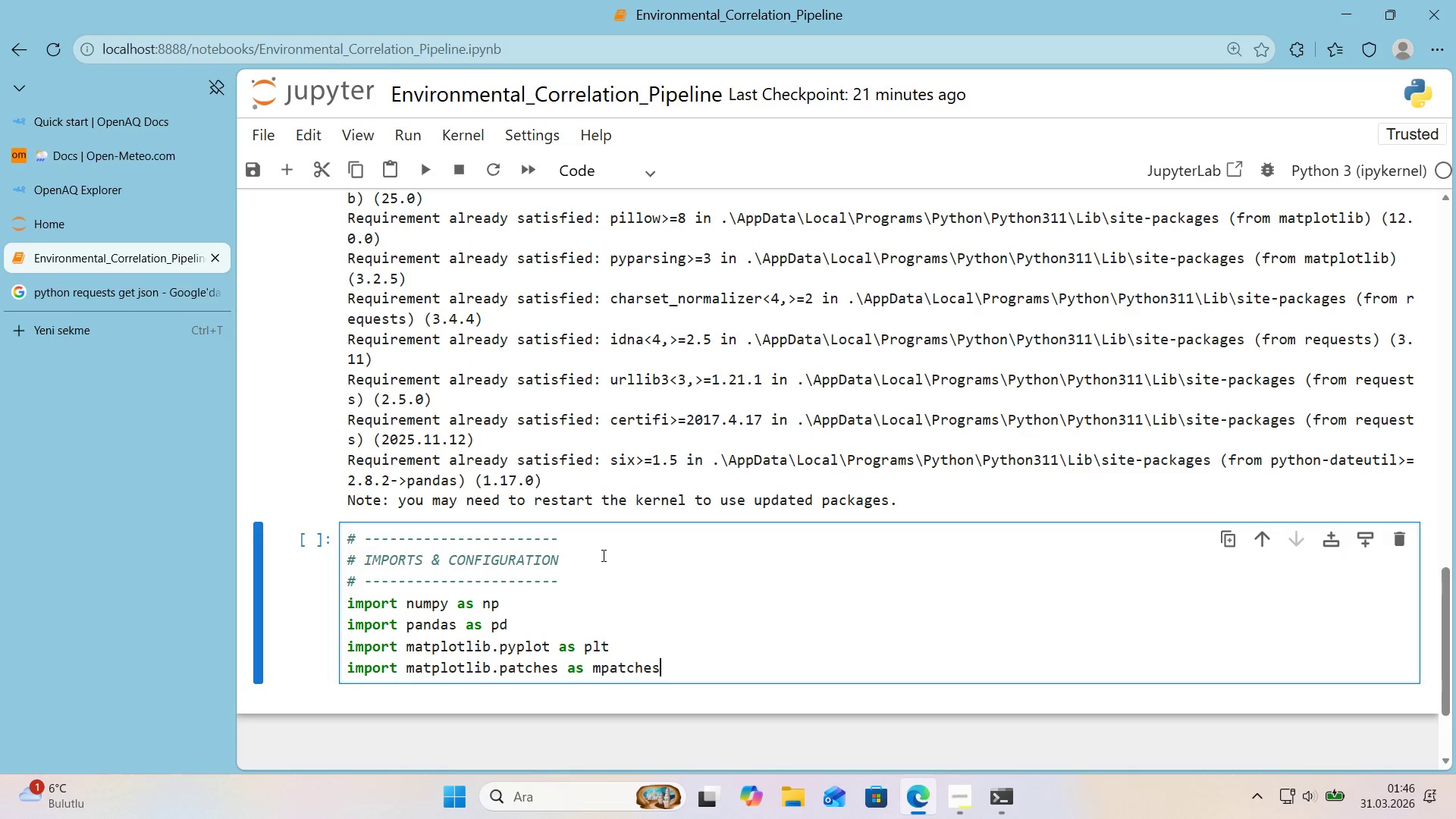 
key(Enter)
 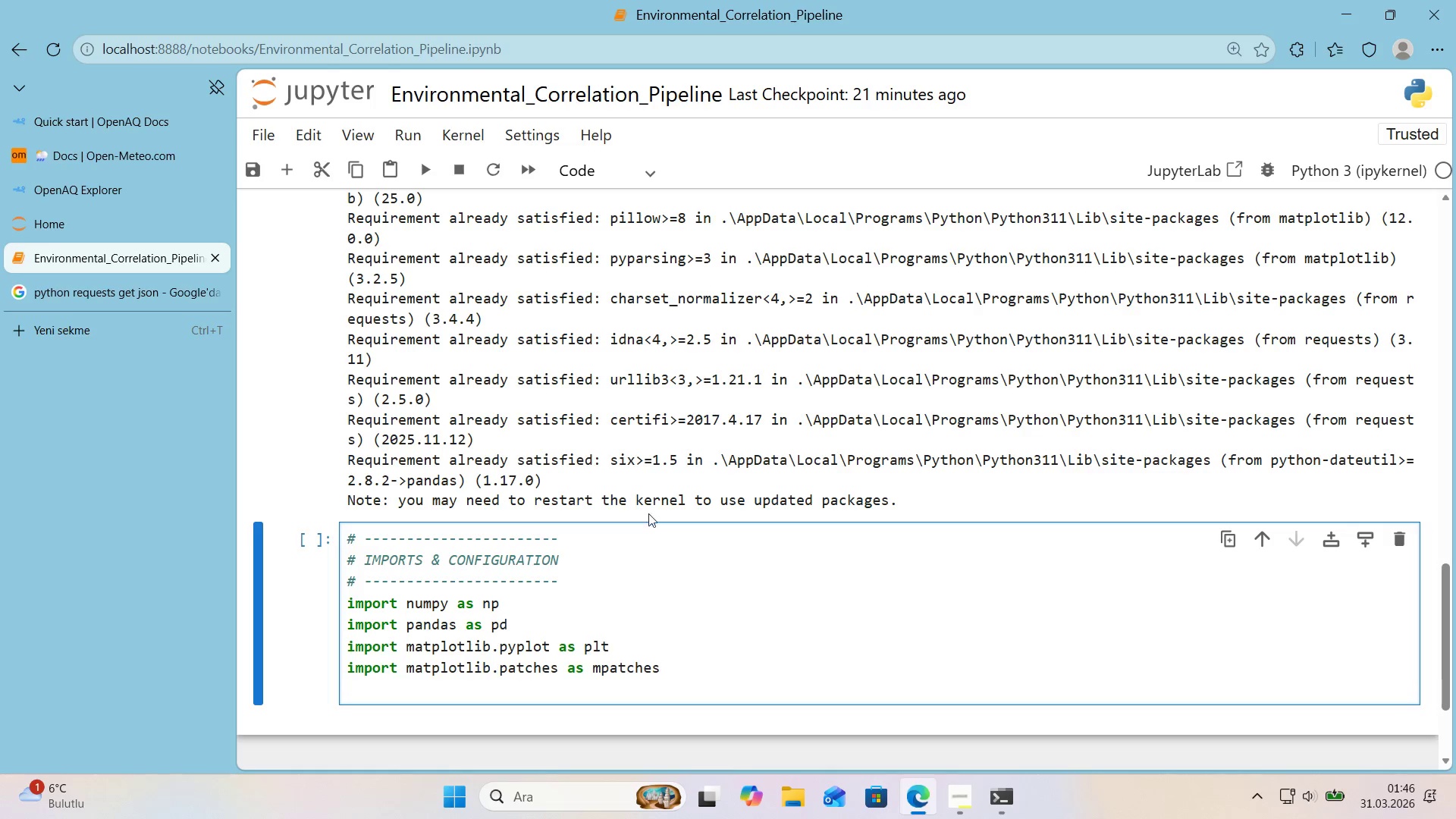 
scroll: coordinate [755, 534], scroll_direction: down, amount: 1.0
 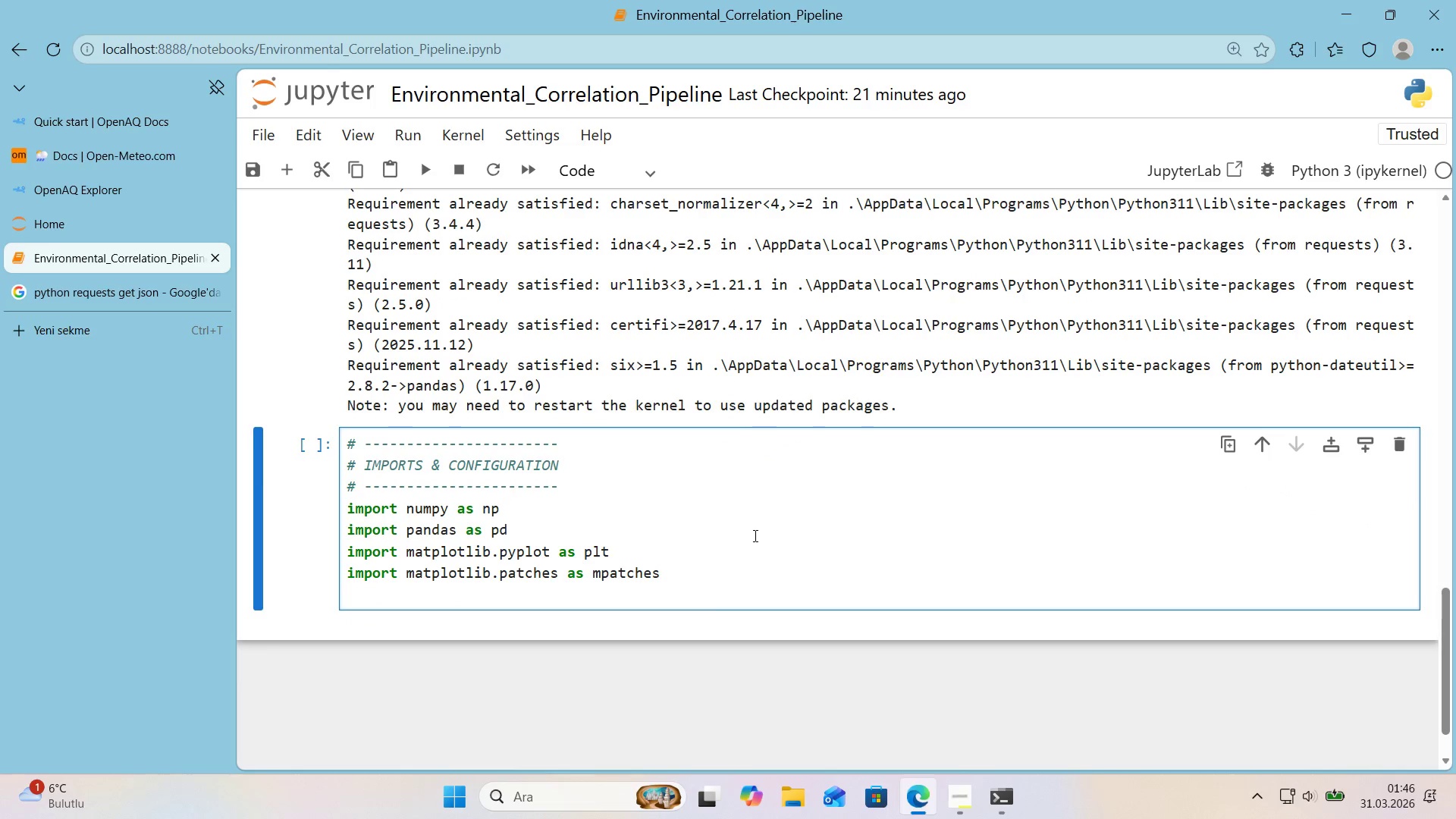 
type('mport seaborn as sns)
 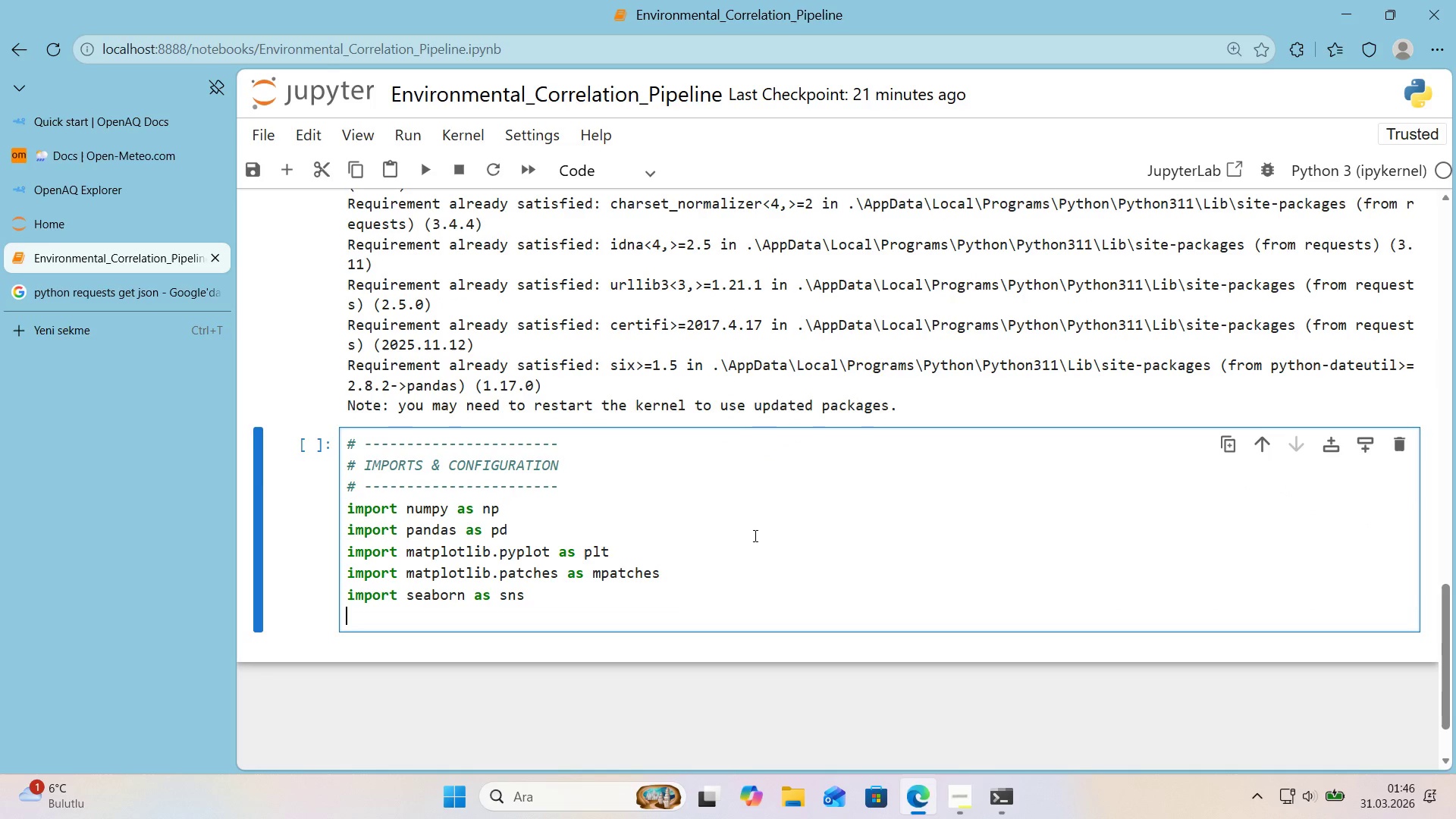 
key(Enter)
 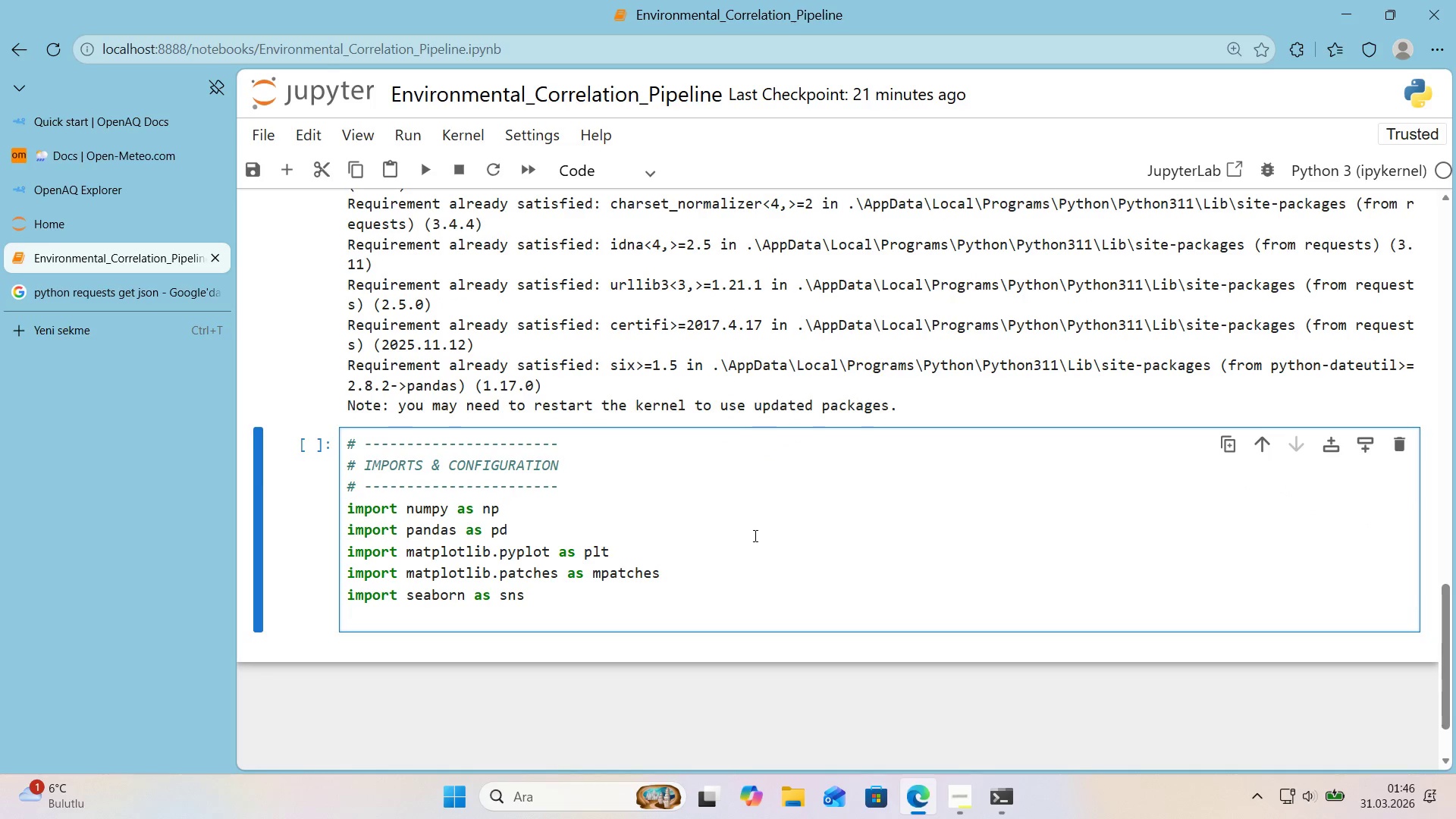 
type('mport os)
 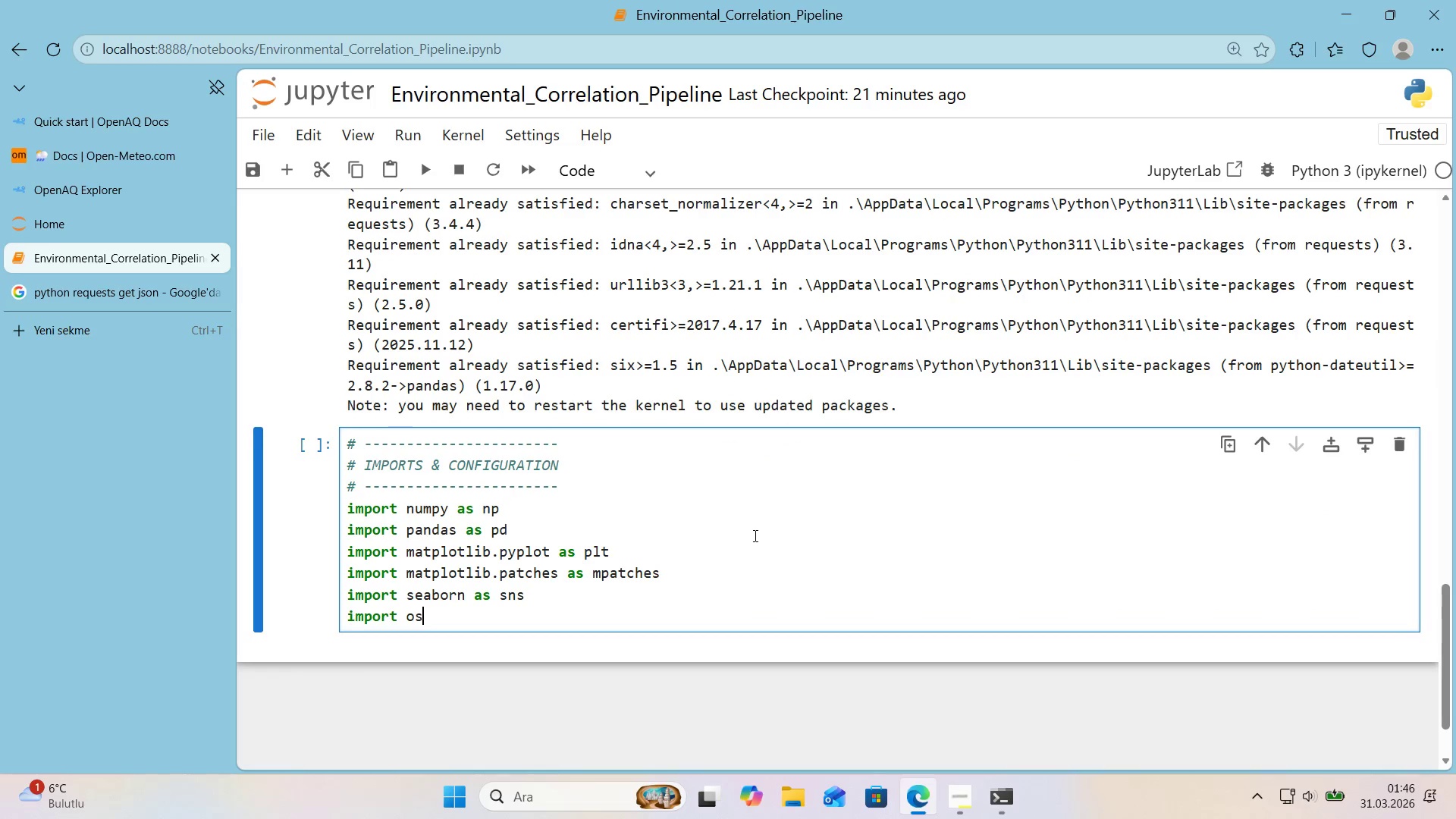 
key(Enter)
 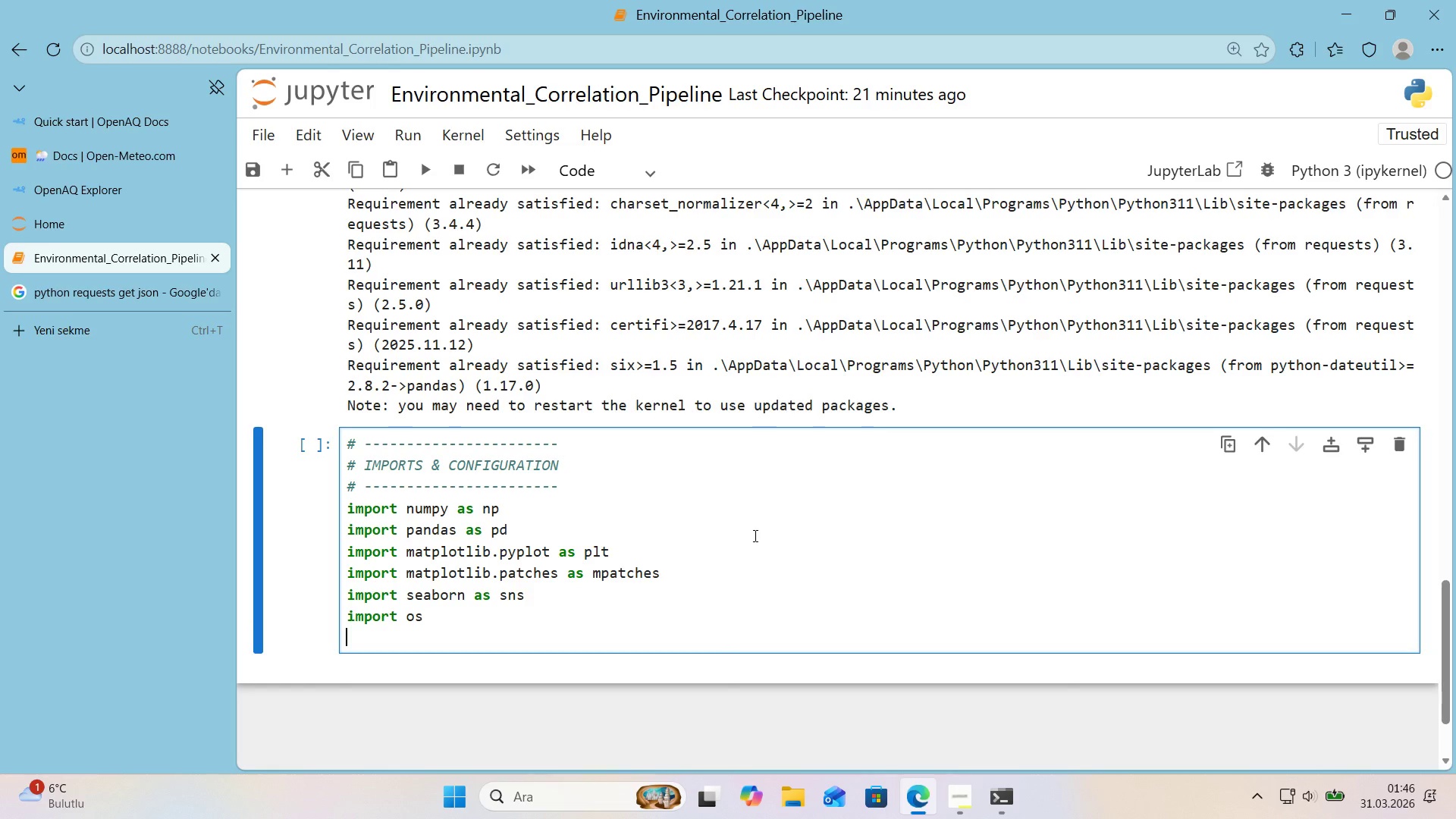 
type('mport json)
 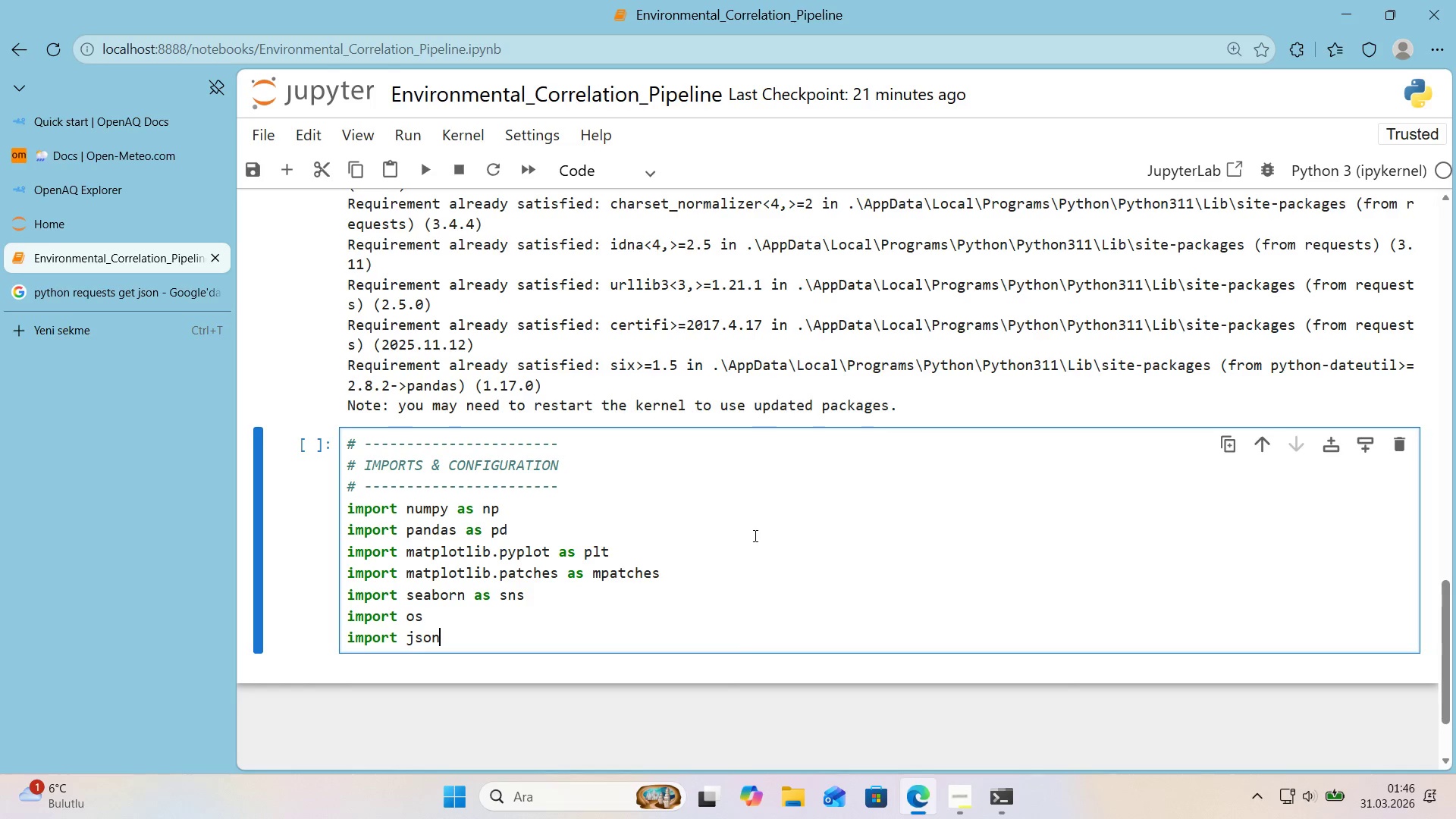 
key(Enter)
 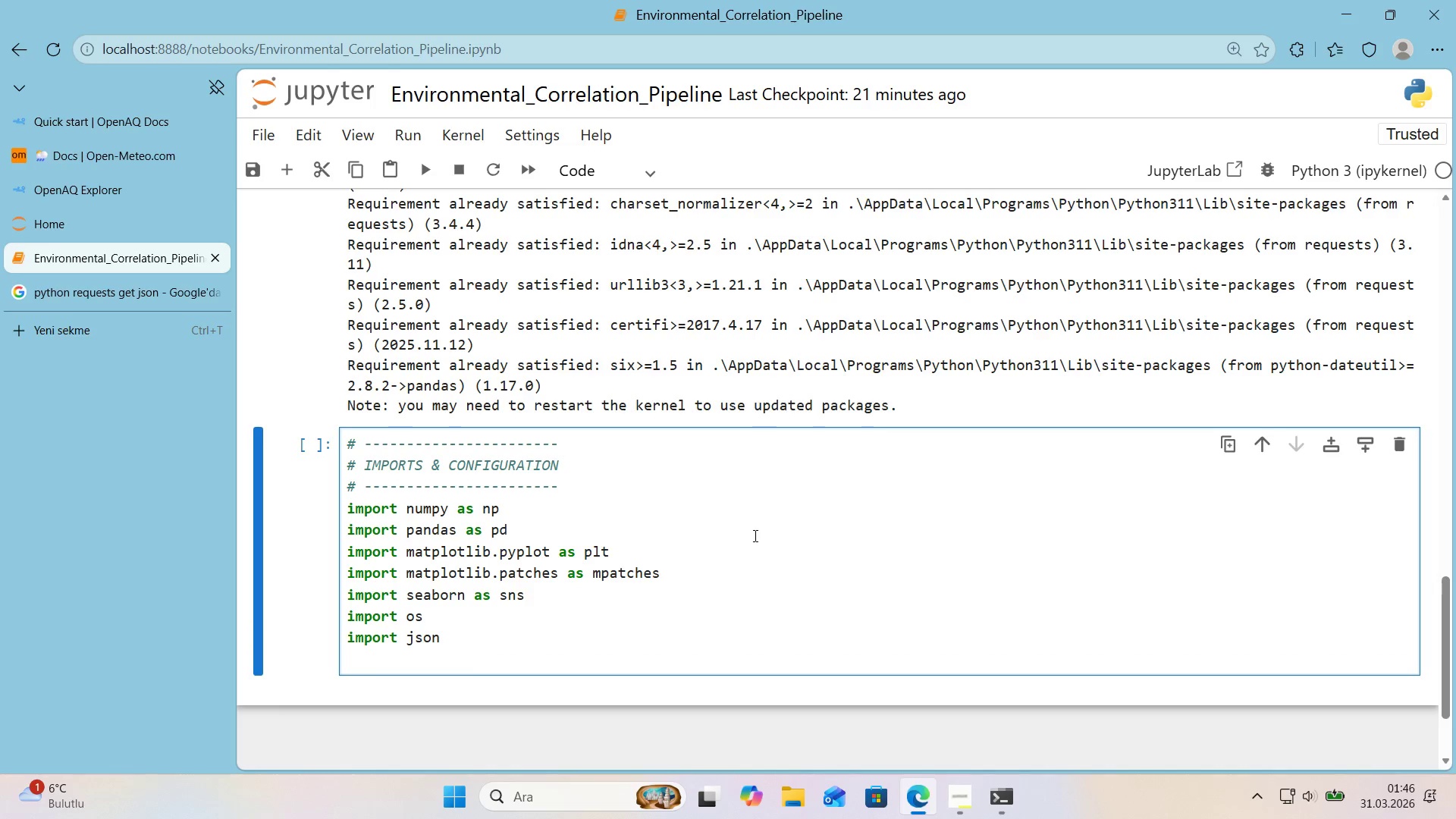 
type('mport t'me)
 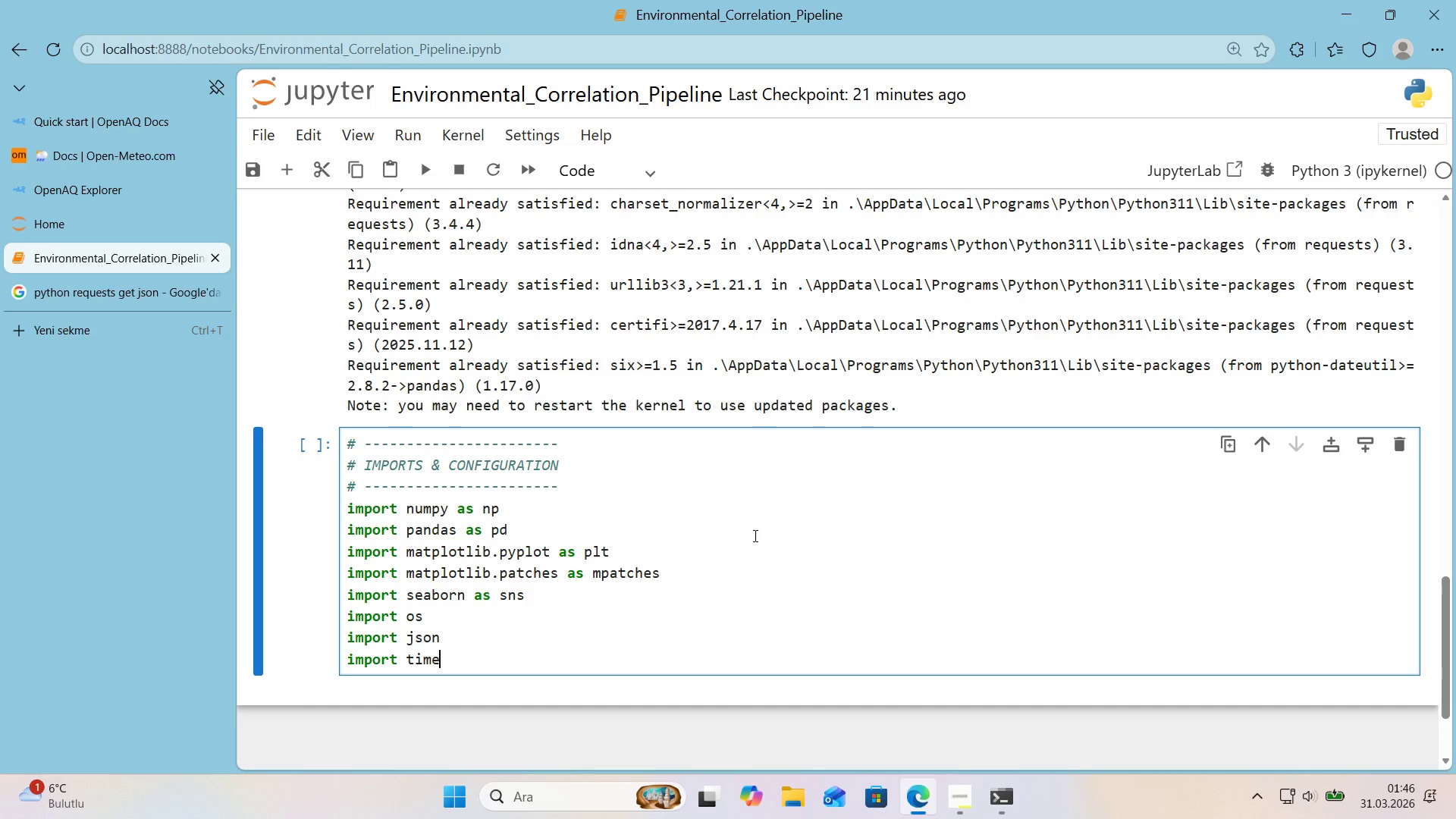 
key(Enter)
 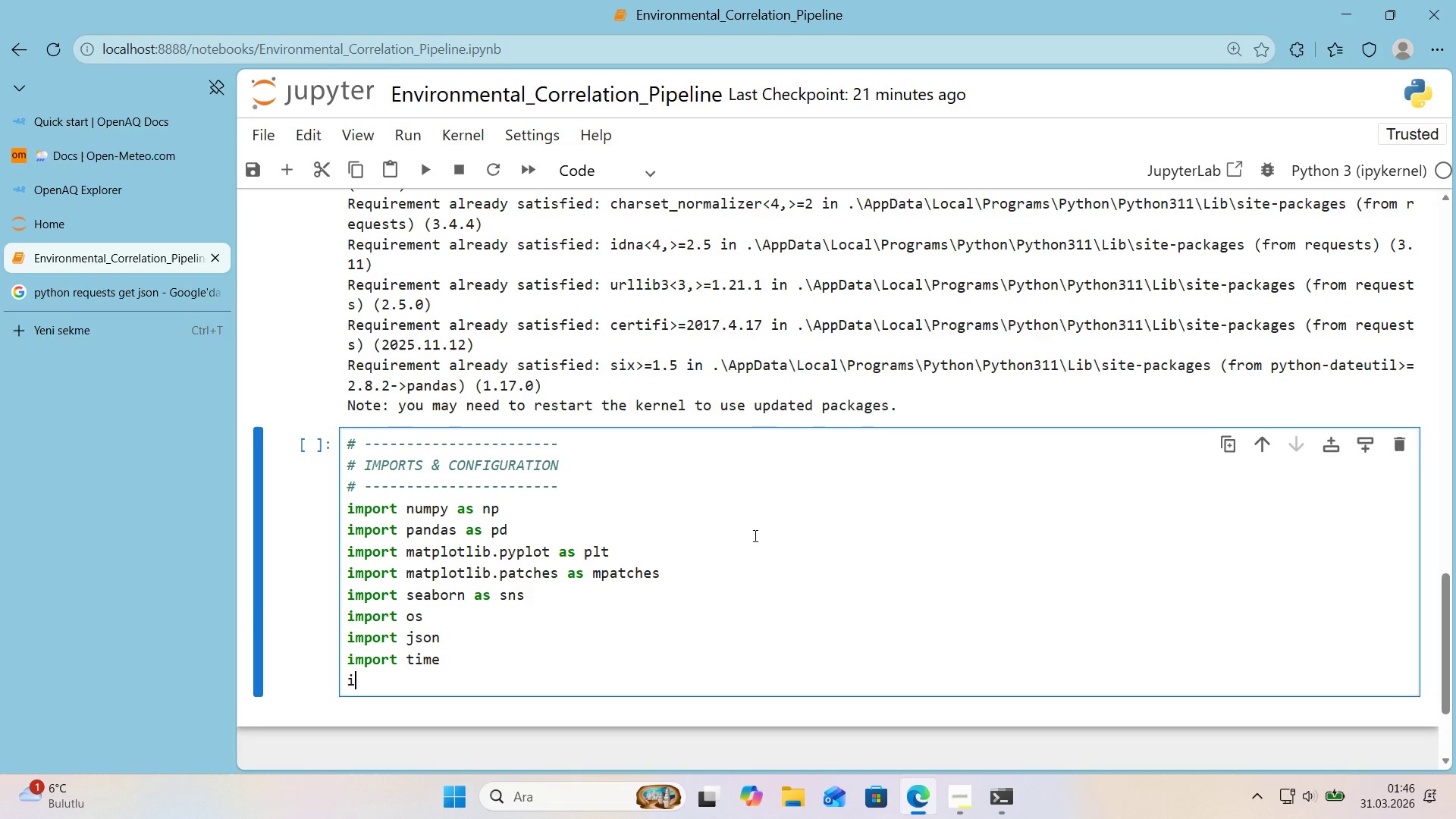 
type('mport requests)
 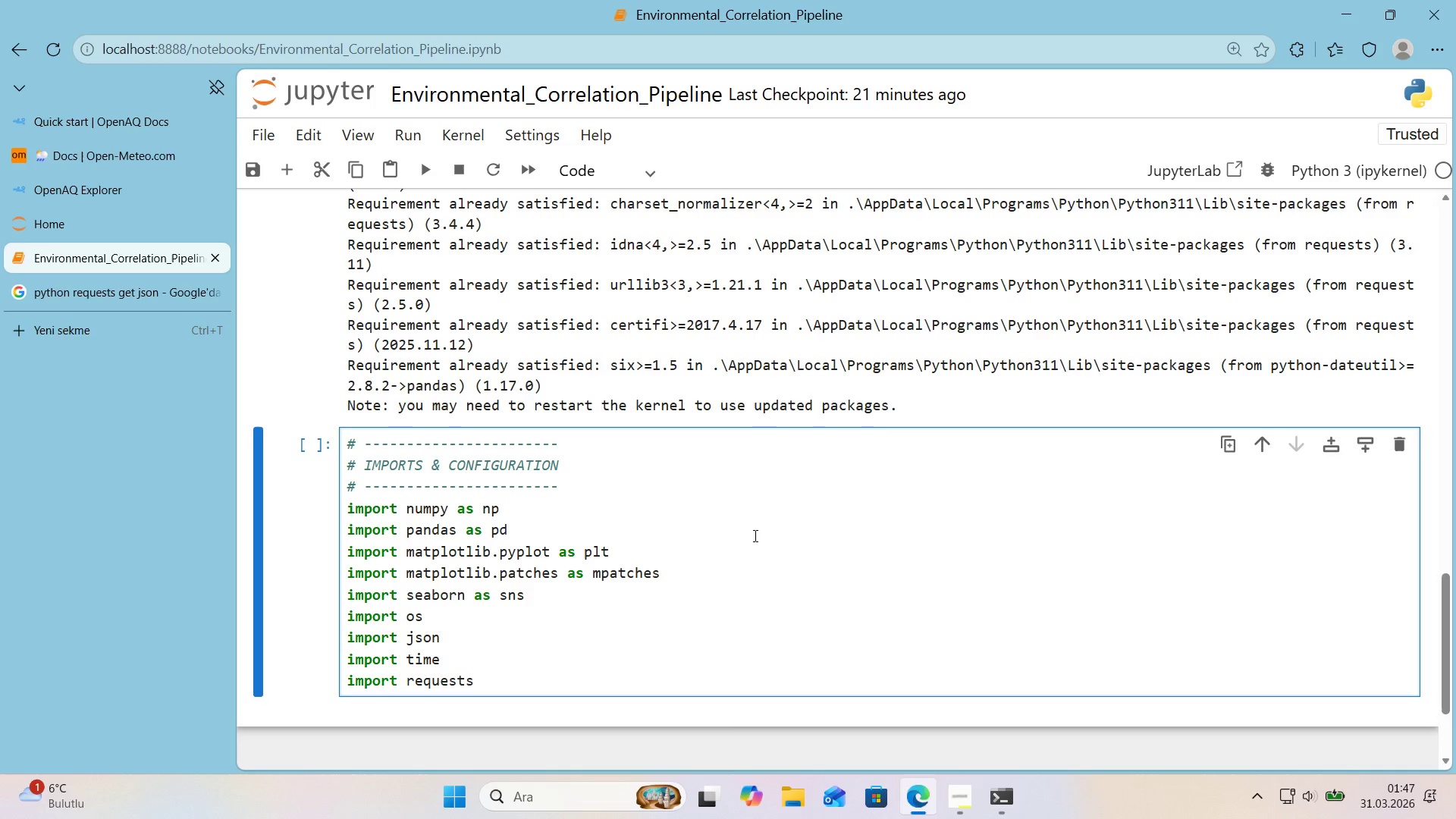 
key(Enter)
 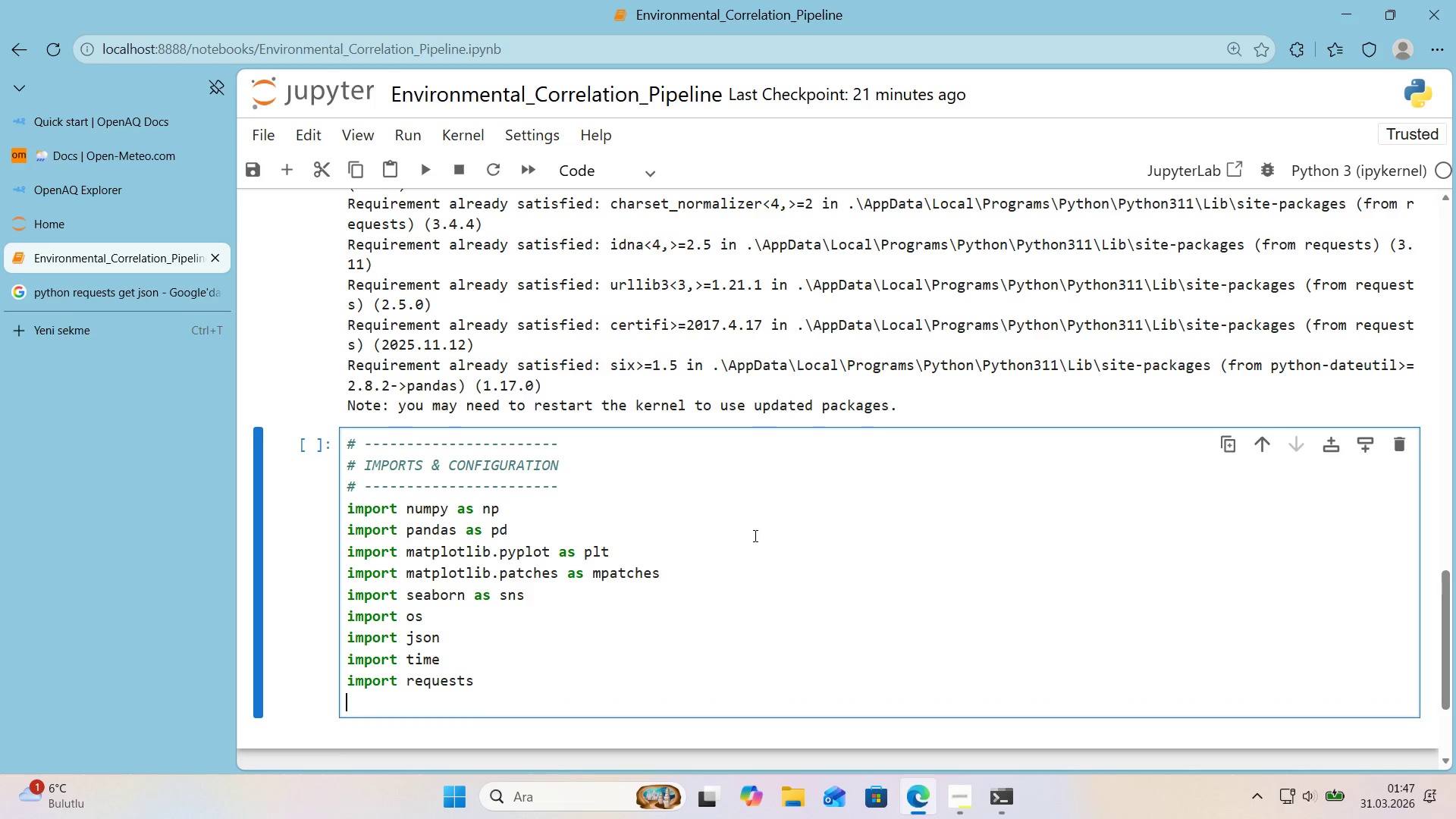 
type('mport a)
key(Backspace)
type(warn'ngs)
 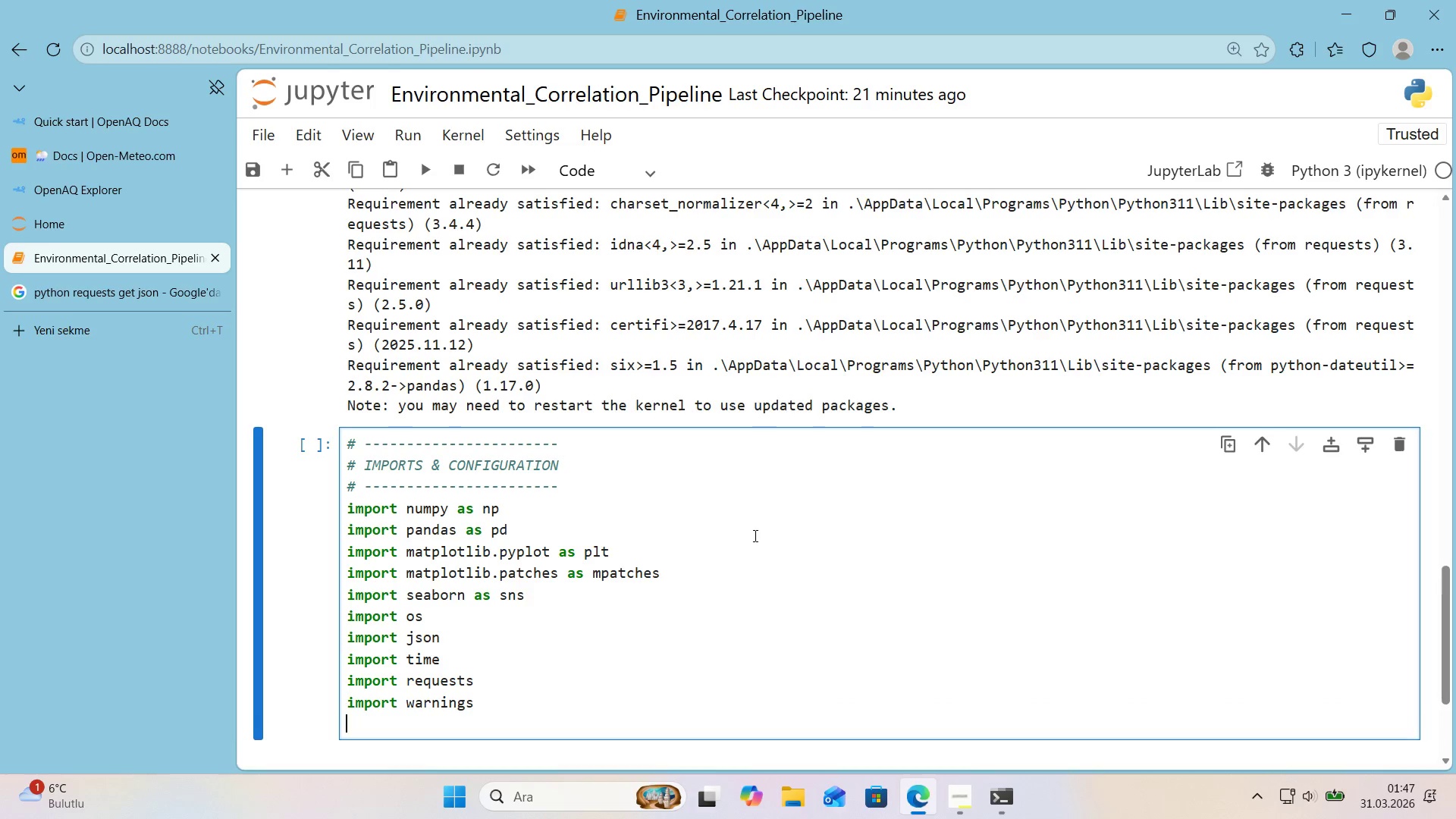 
key(Enter)
 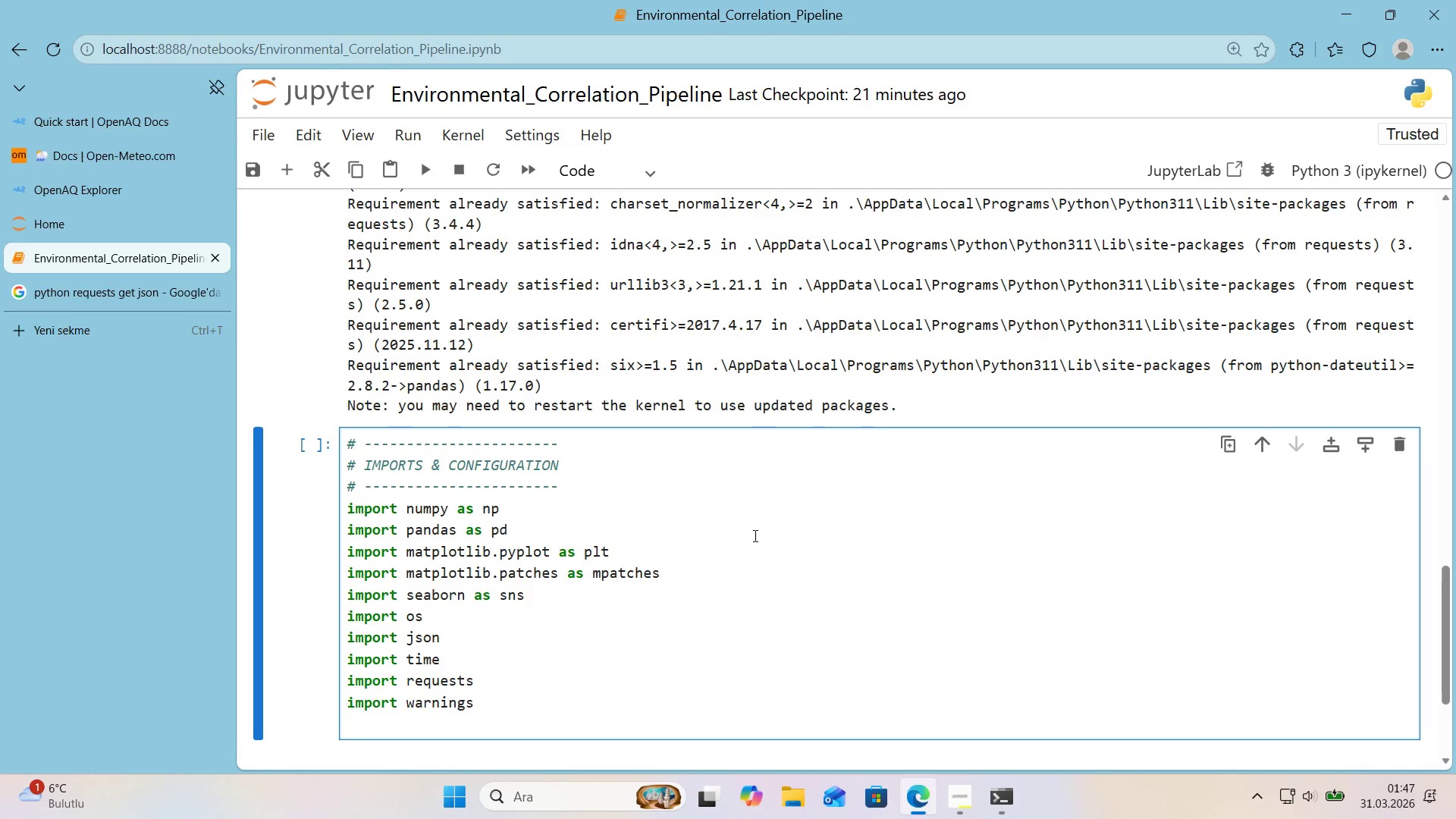 
type(from datet'me 'mport datet'me,t)
key(Backspace)
type( t'medelta)
 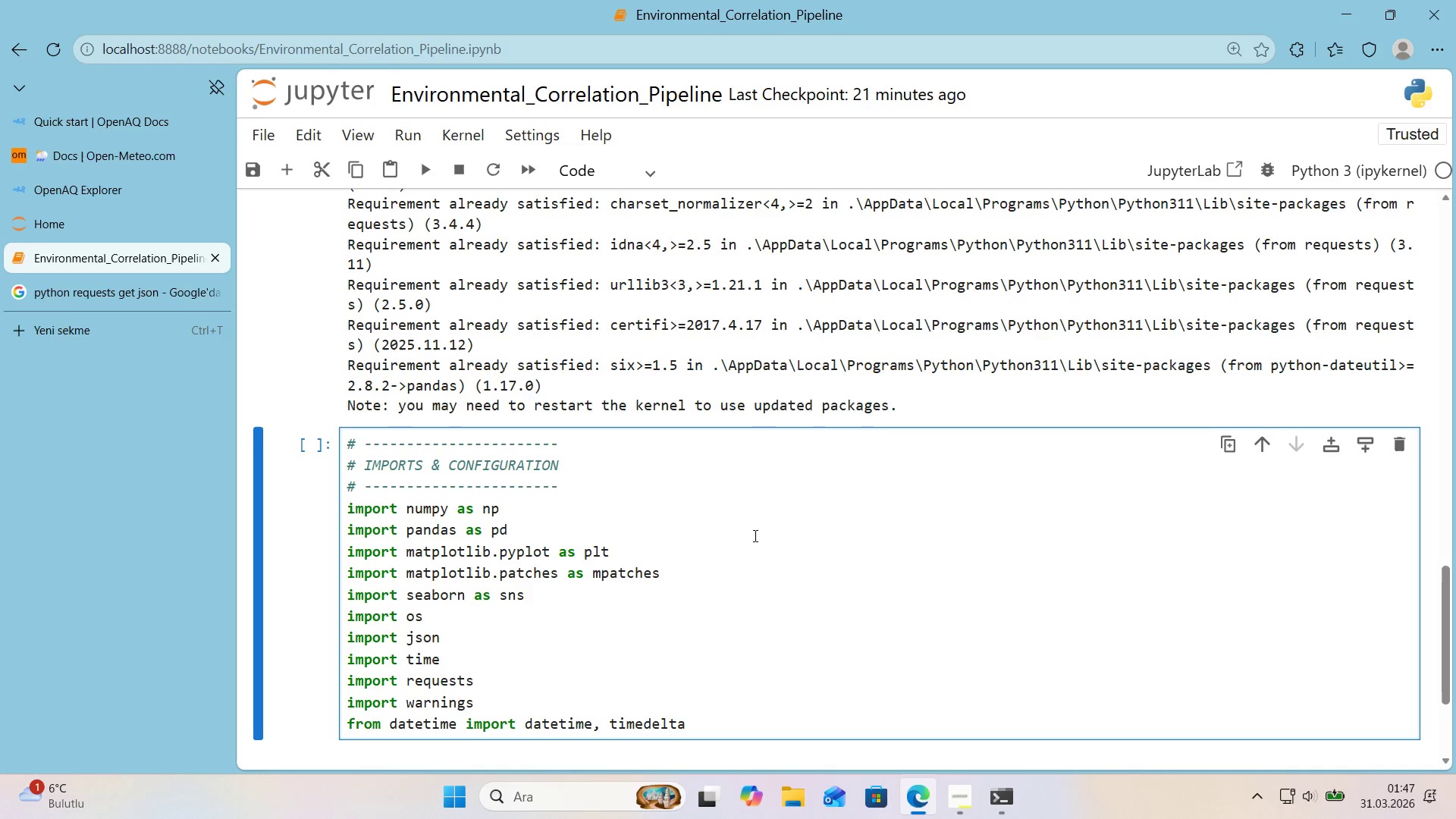 
key(Enter)
 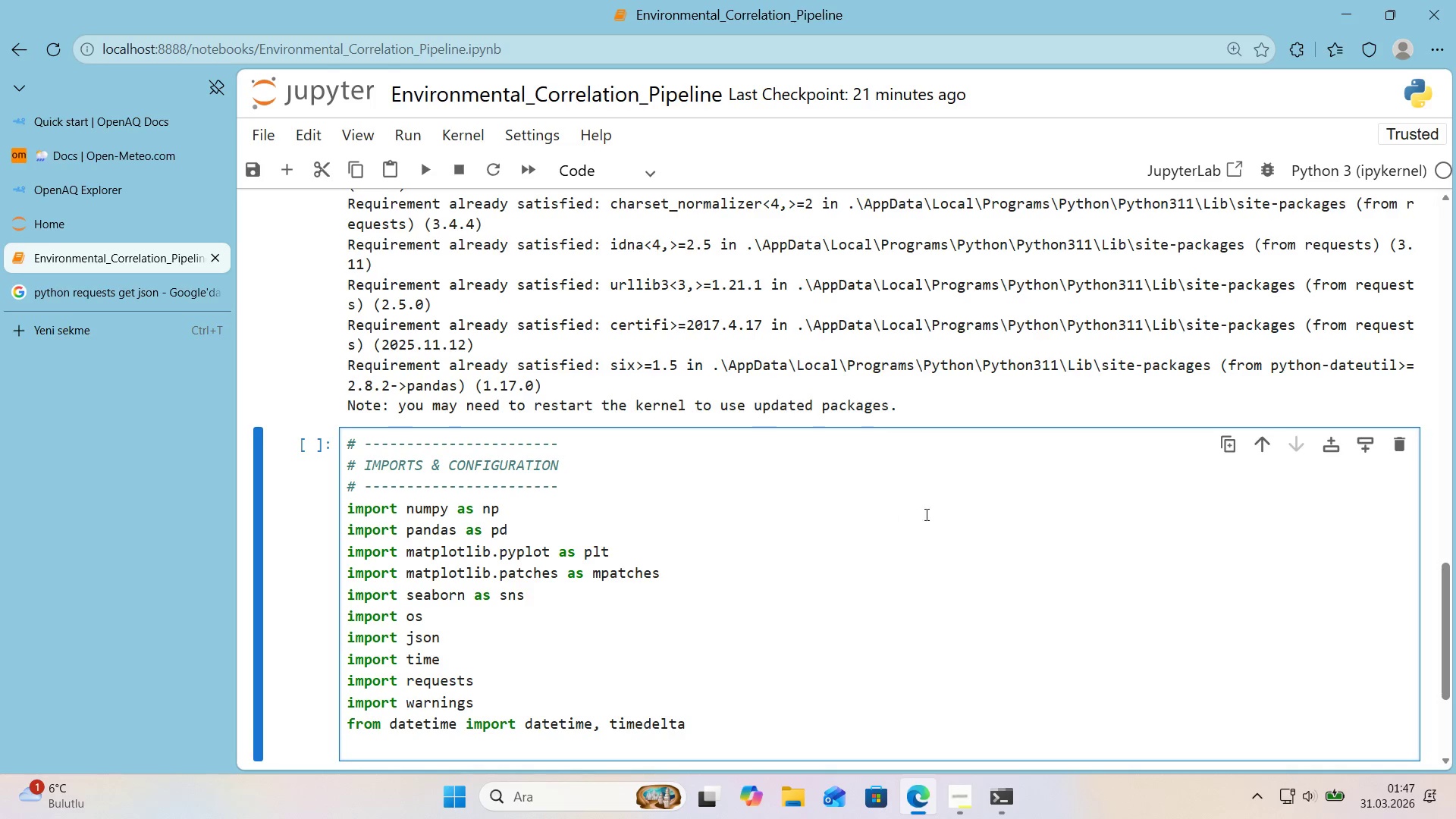 
scroll: coordinate [972, 510], scroll_direction: down, amount: 1.0
 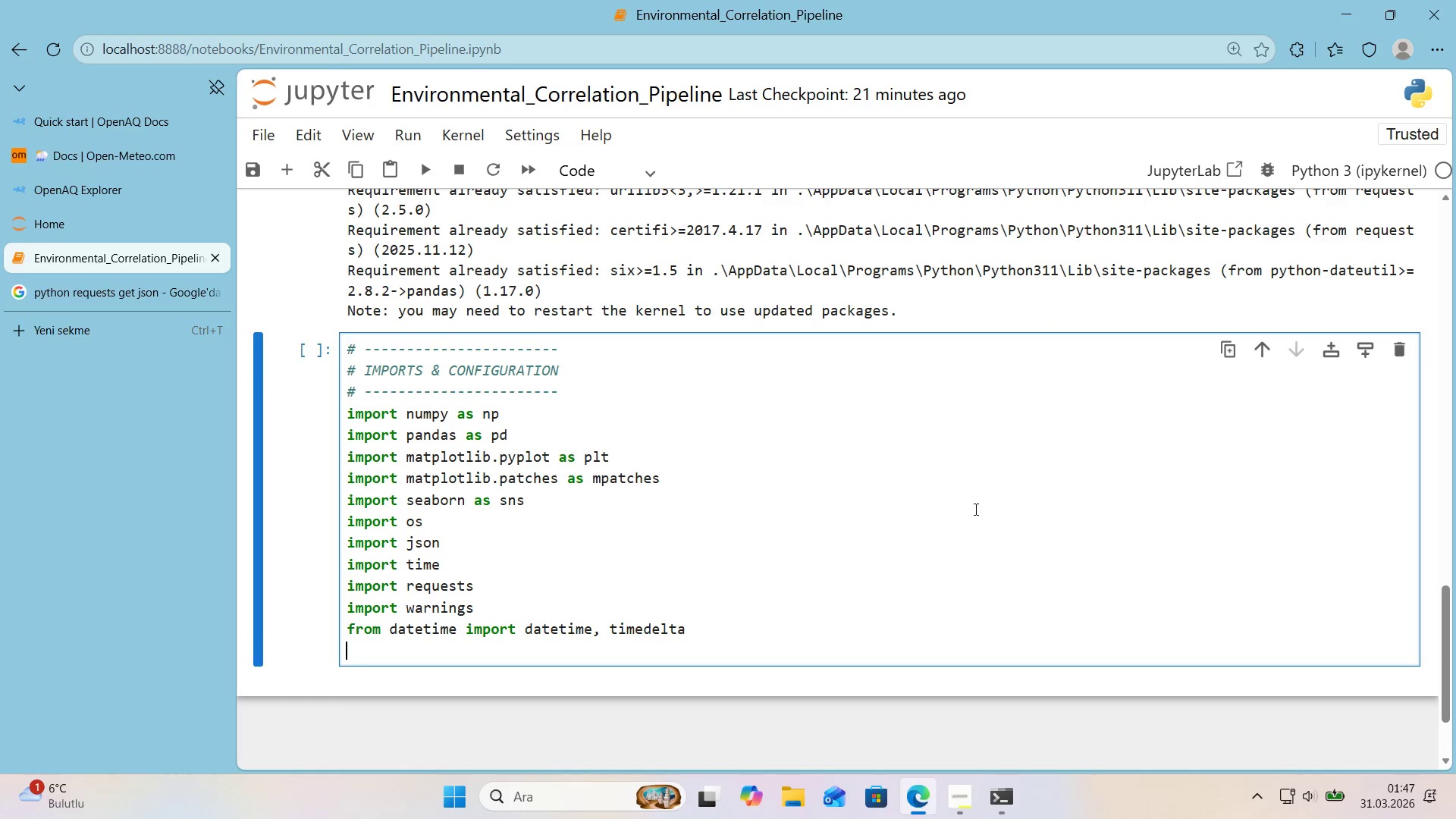 
type(from sc'py 'mport stats)
 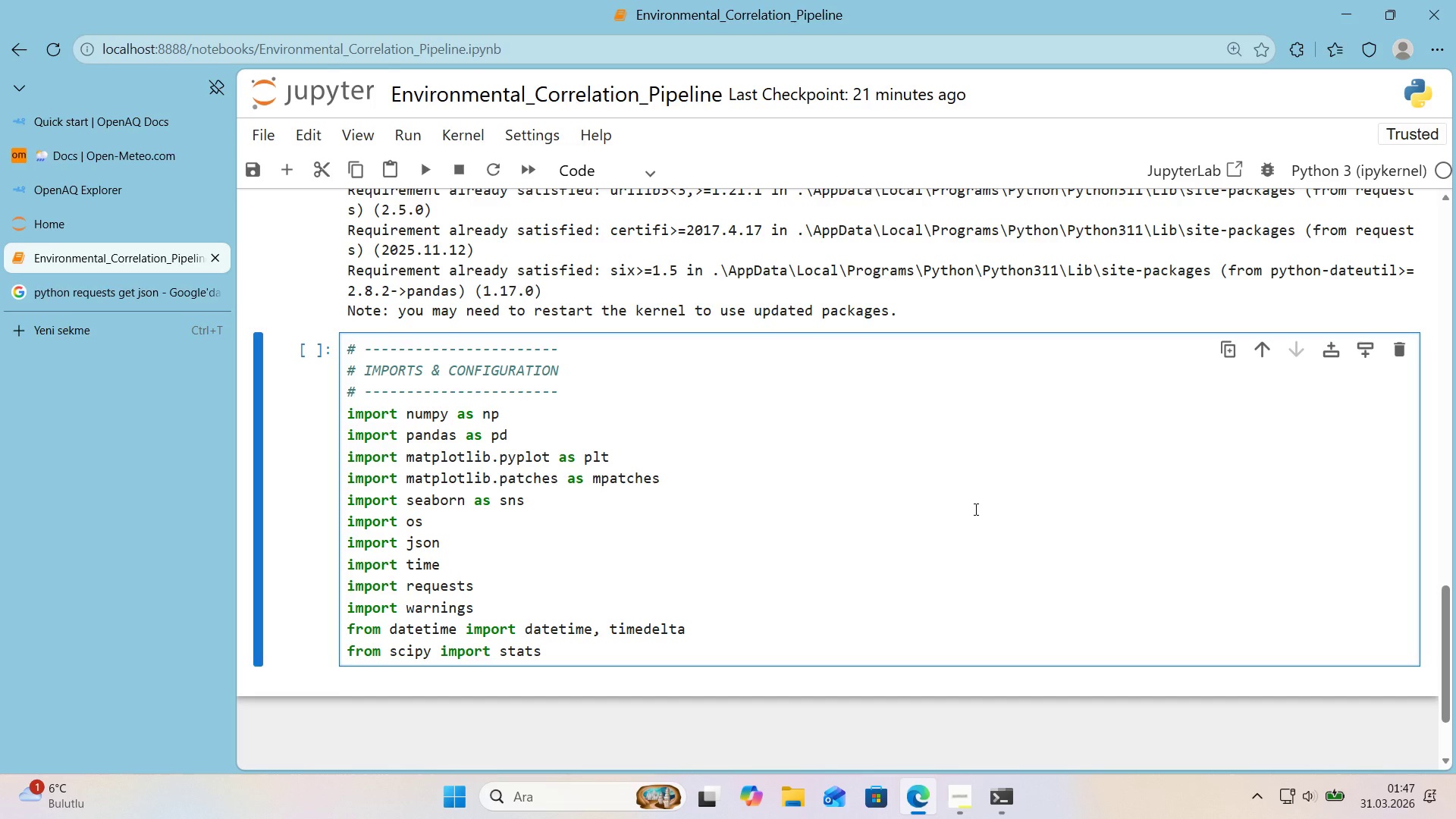 
key(Enter)
 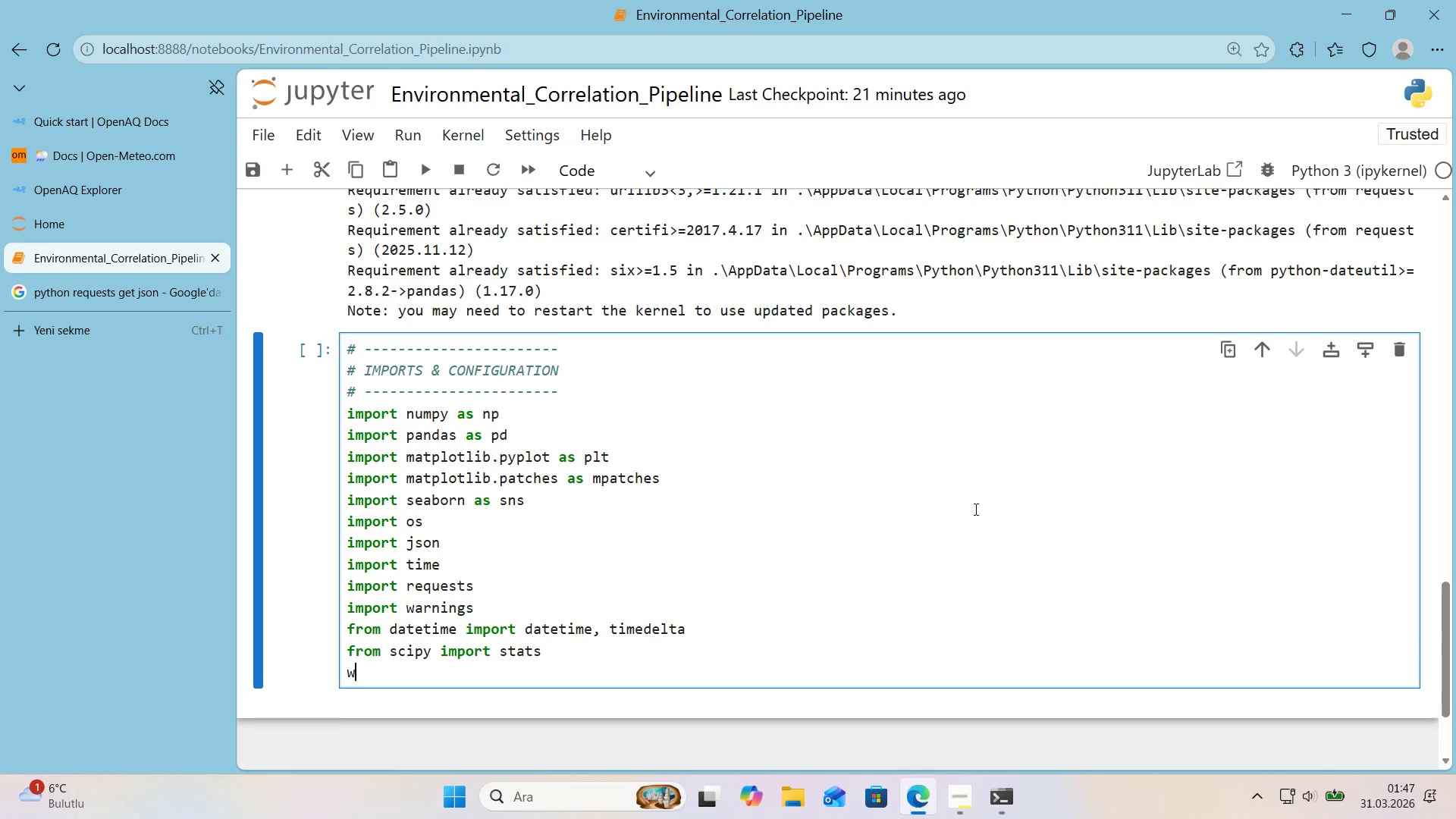 
type(warn'ngs.f'lterwarn'ngs*()
 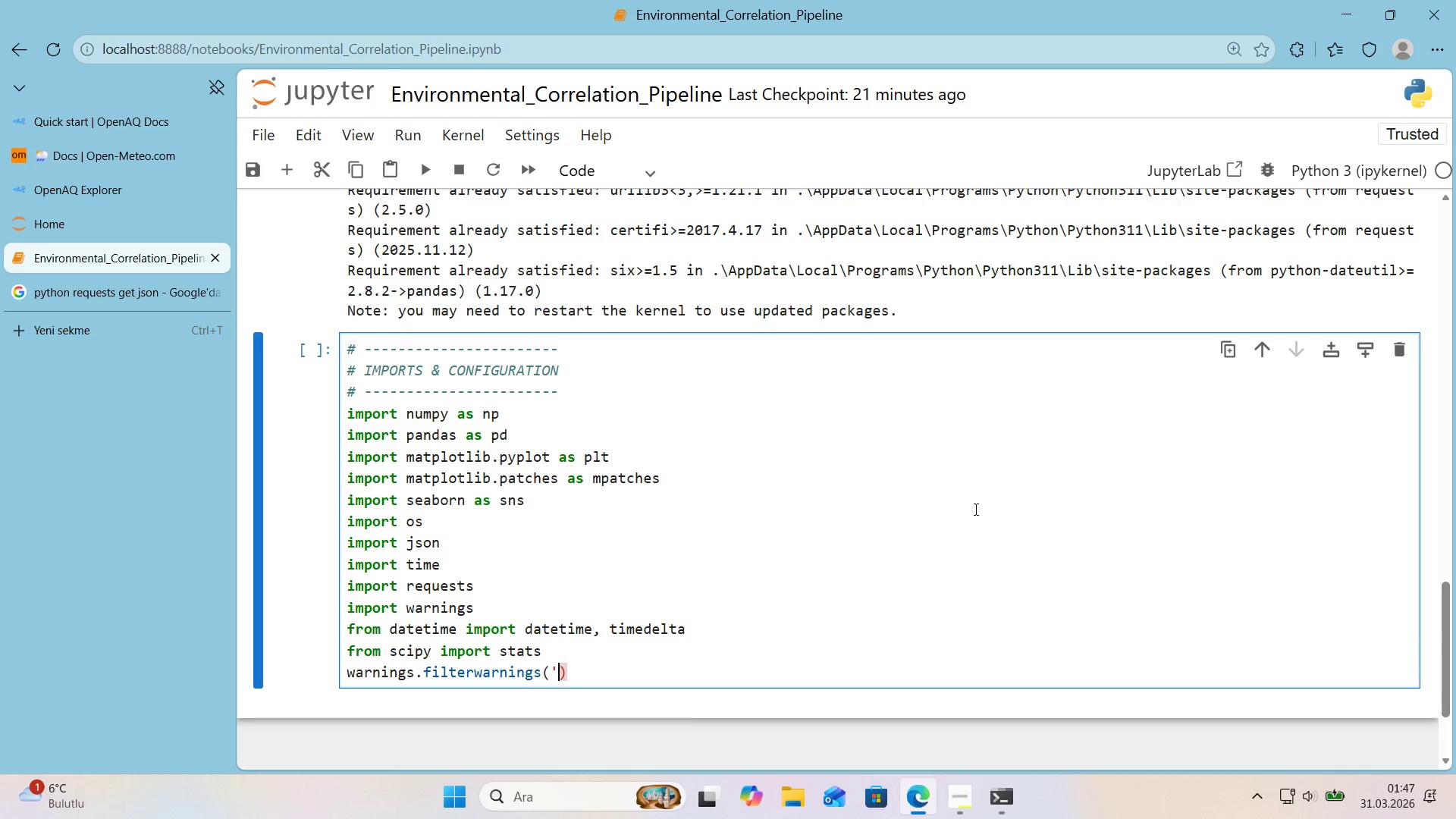 
 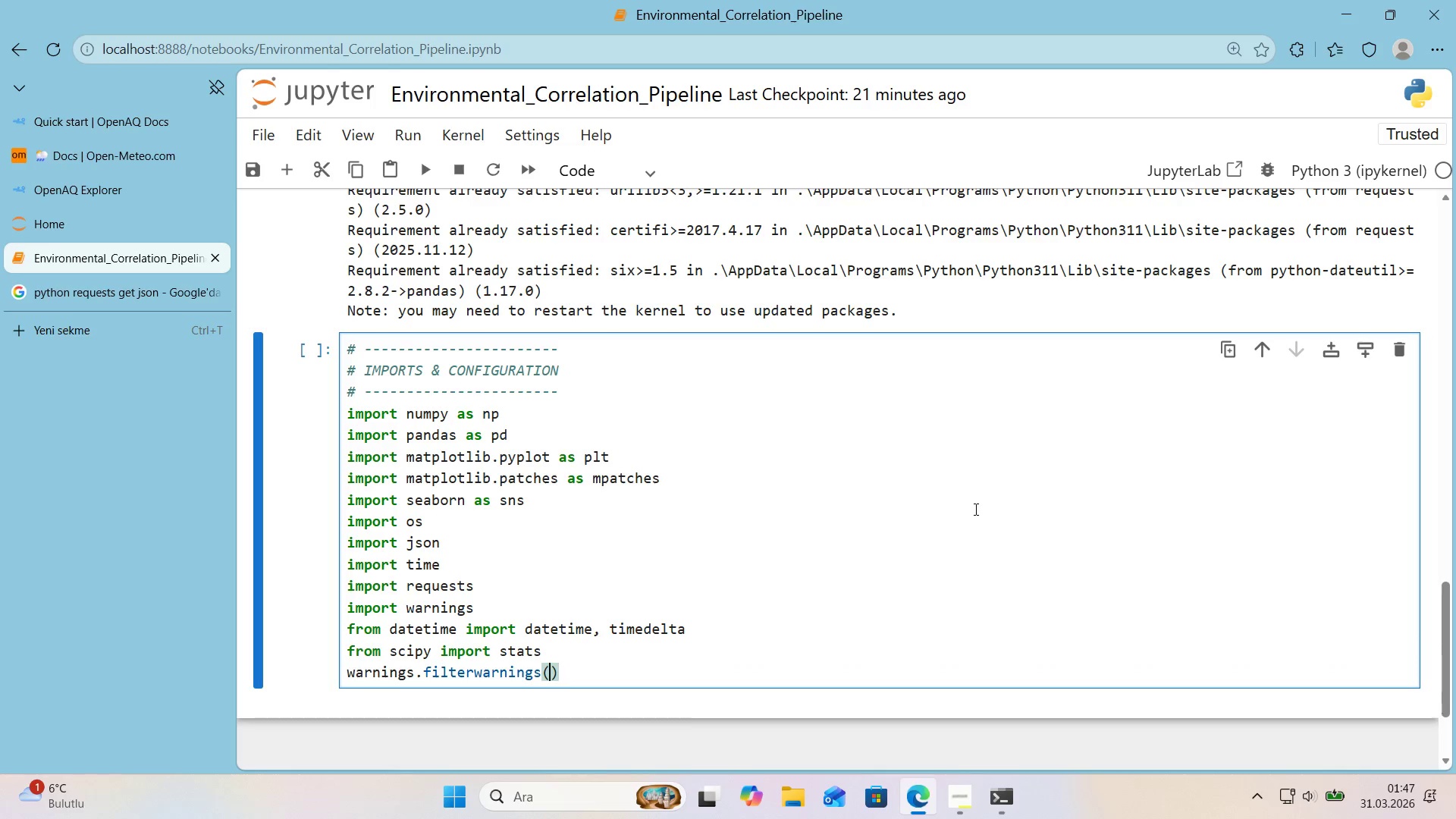 
key(ArrowLeft)
 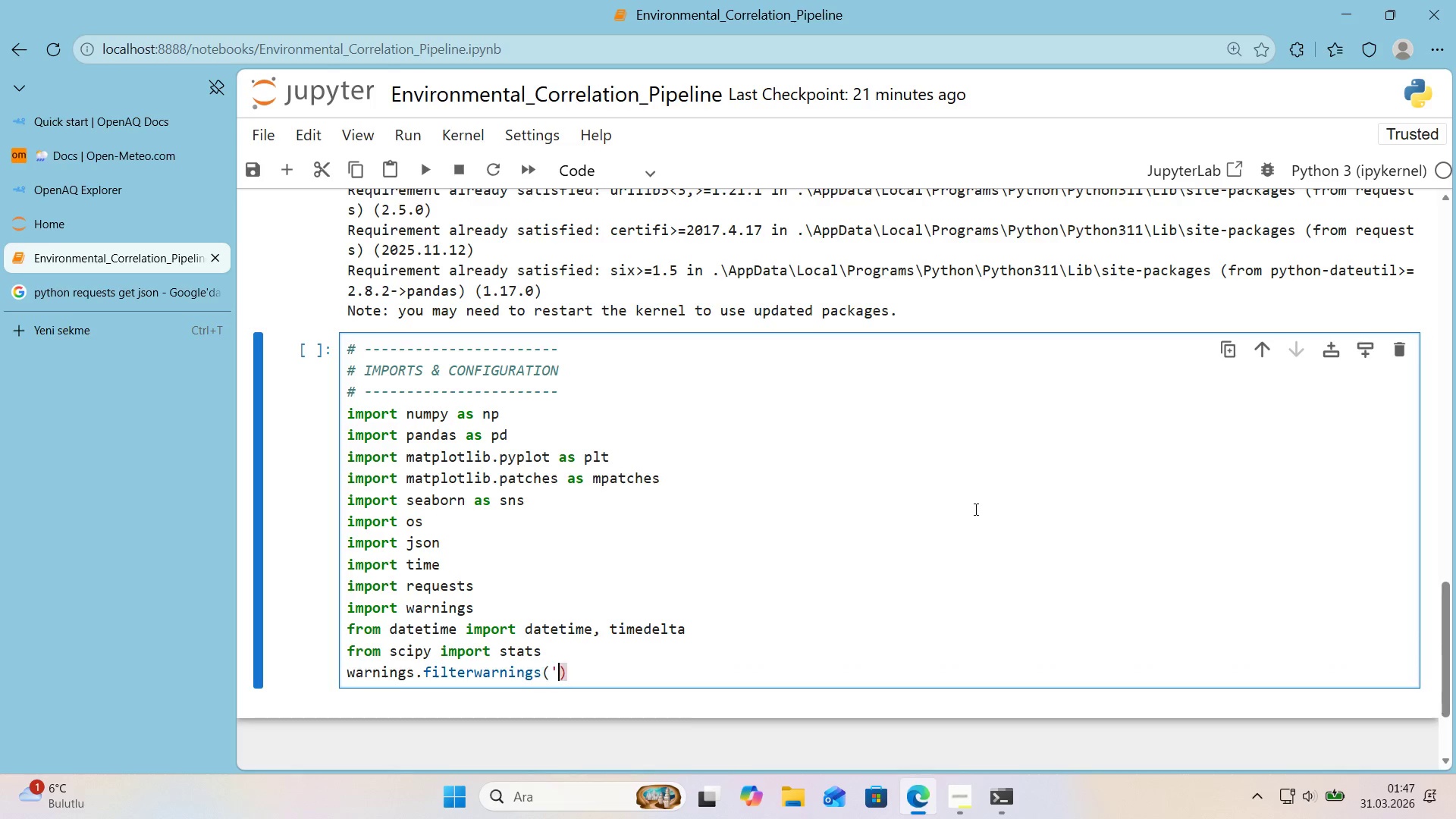 
type(@@)
 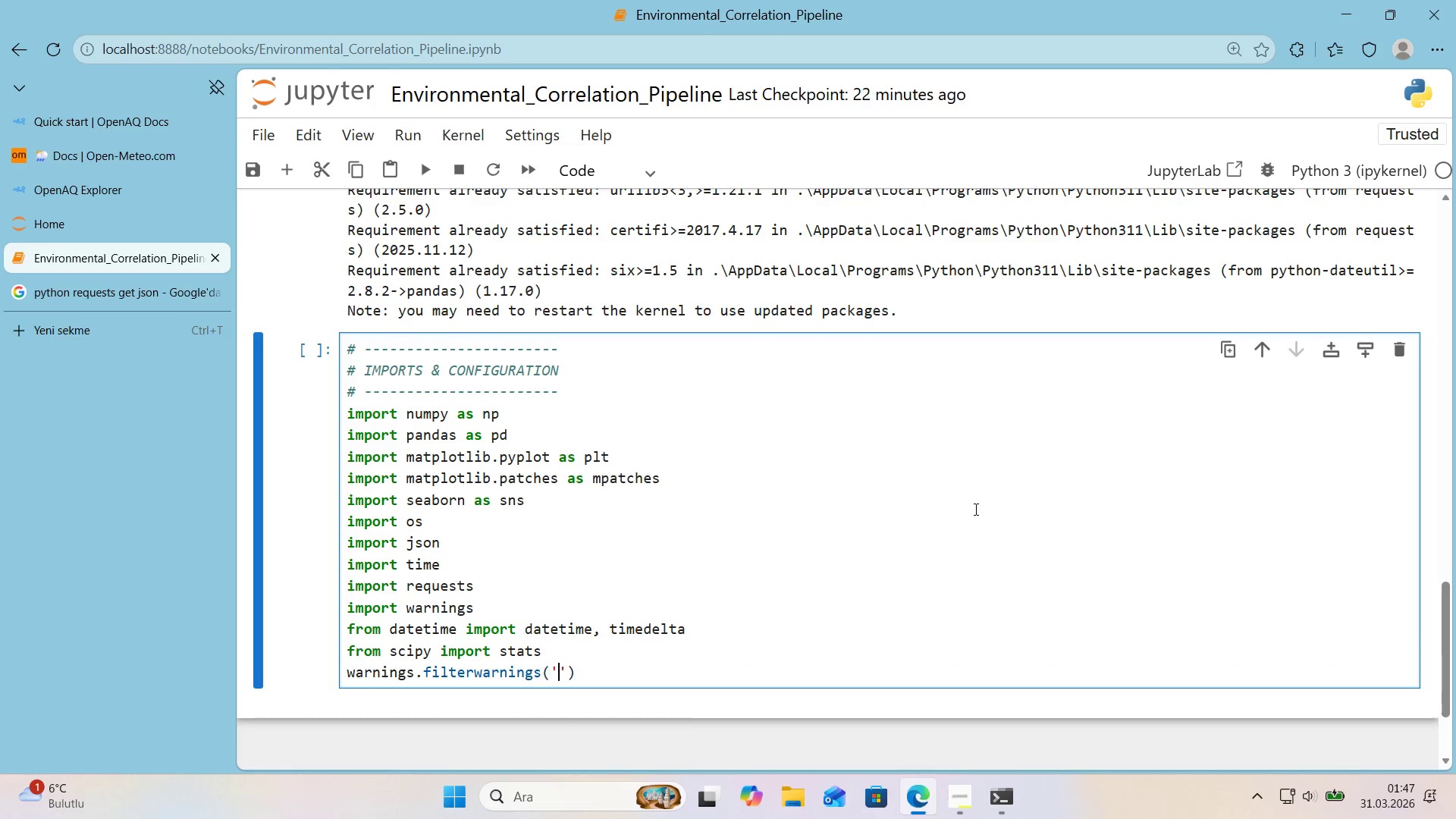 
key(ArrowLeft)
 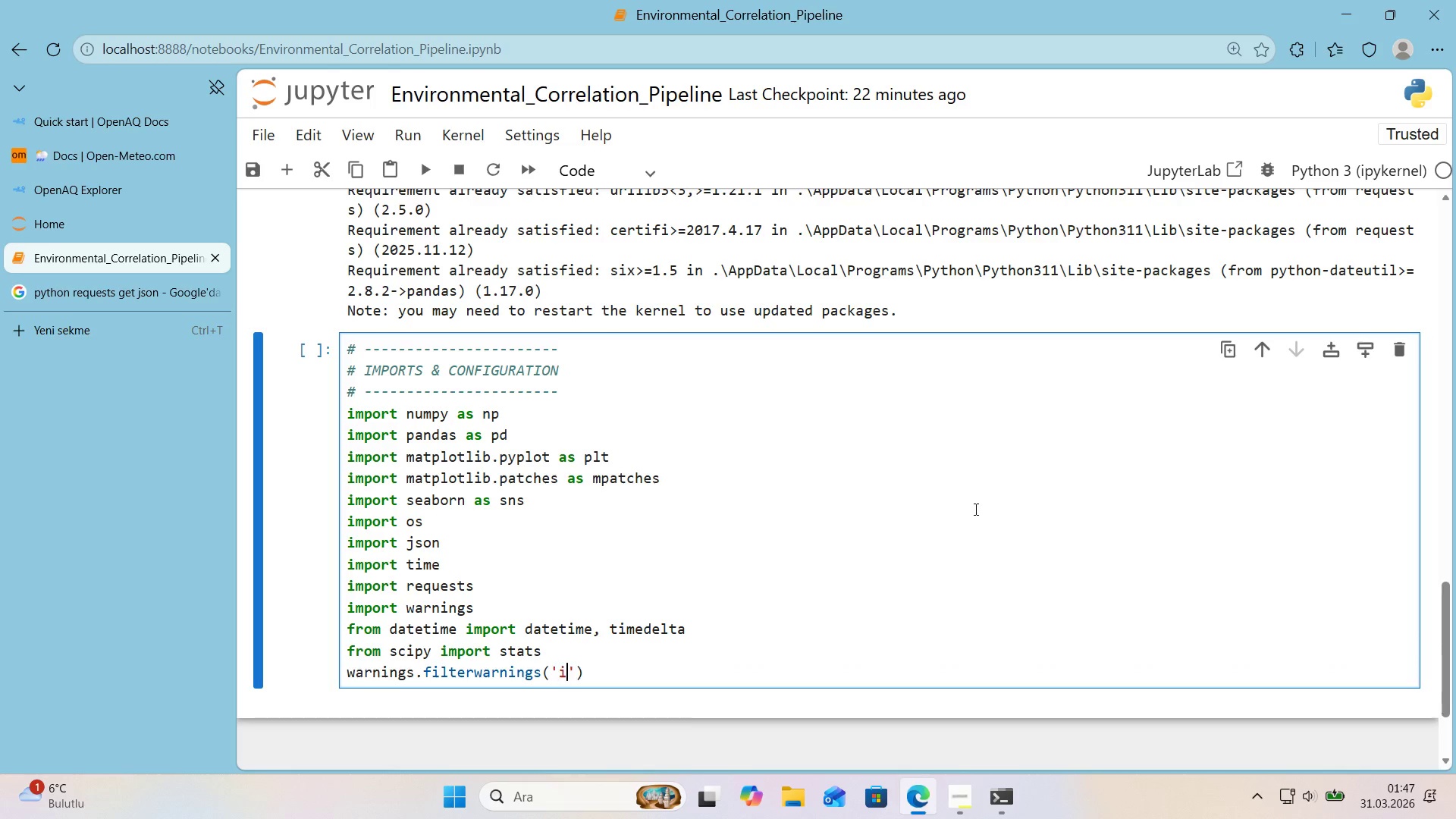 
type('gnore)
 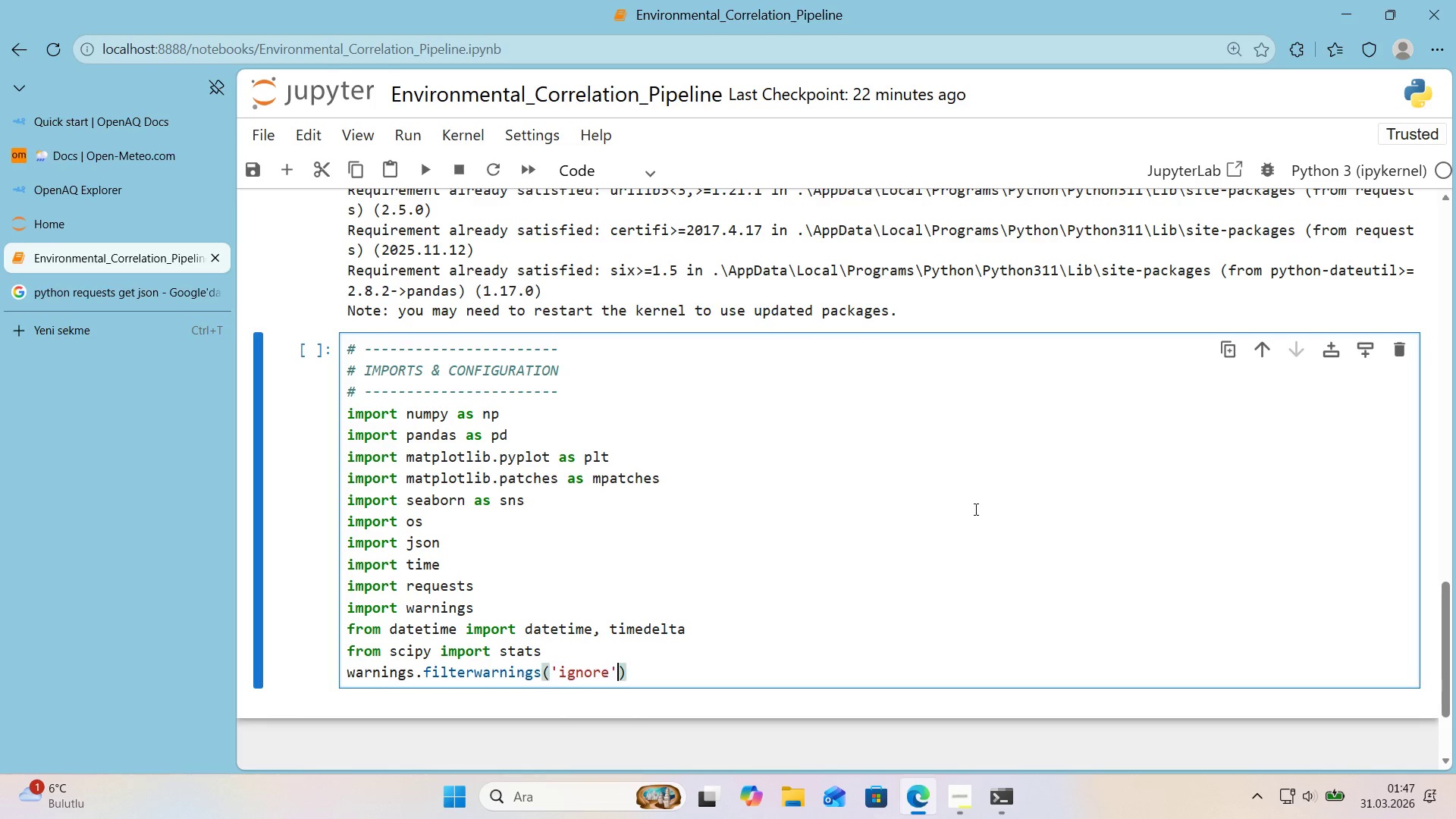 
key(ArrowRight)
 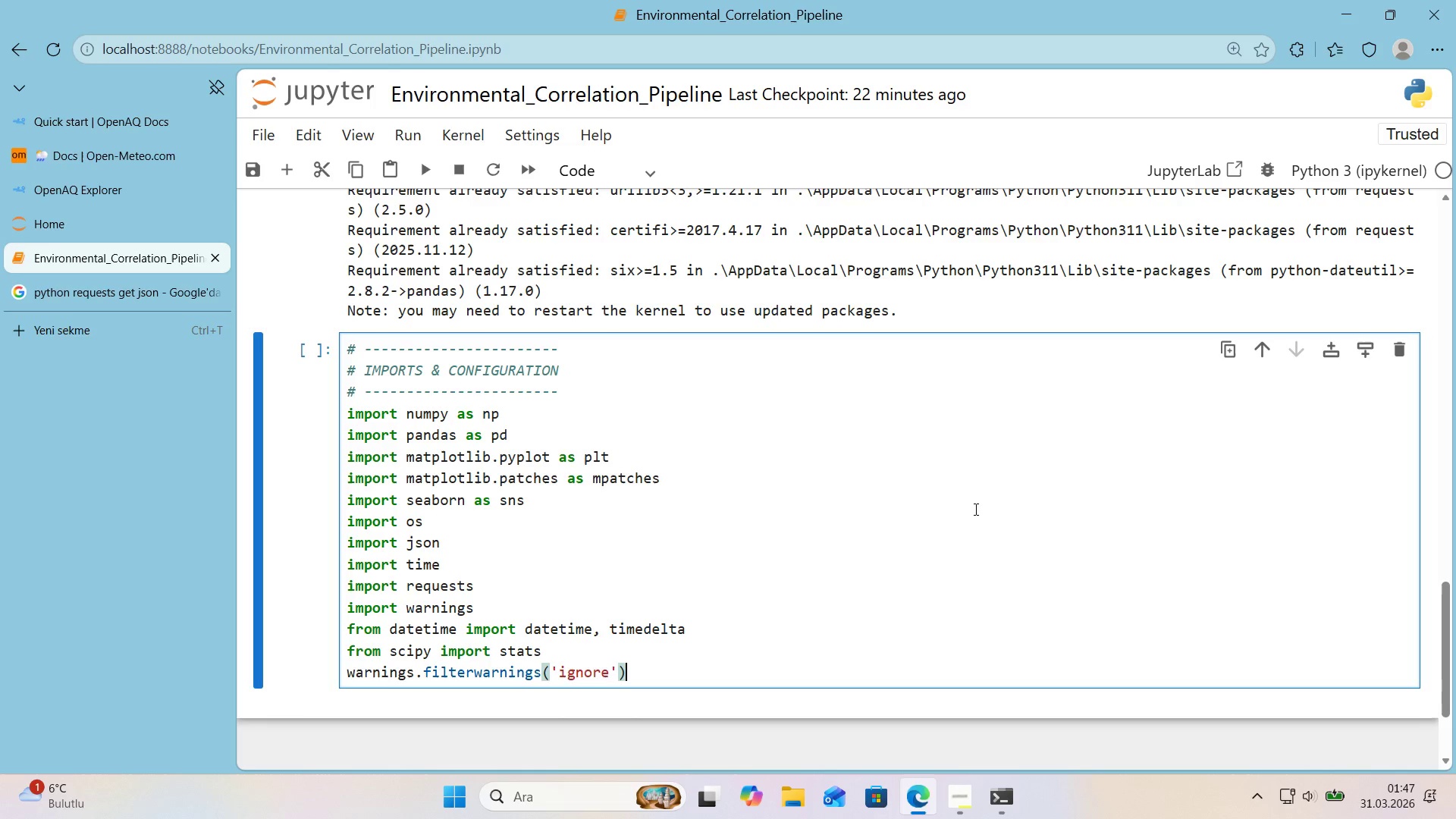 
key(ArrowRight)
 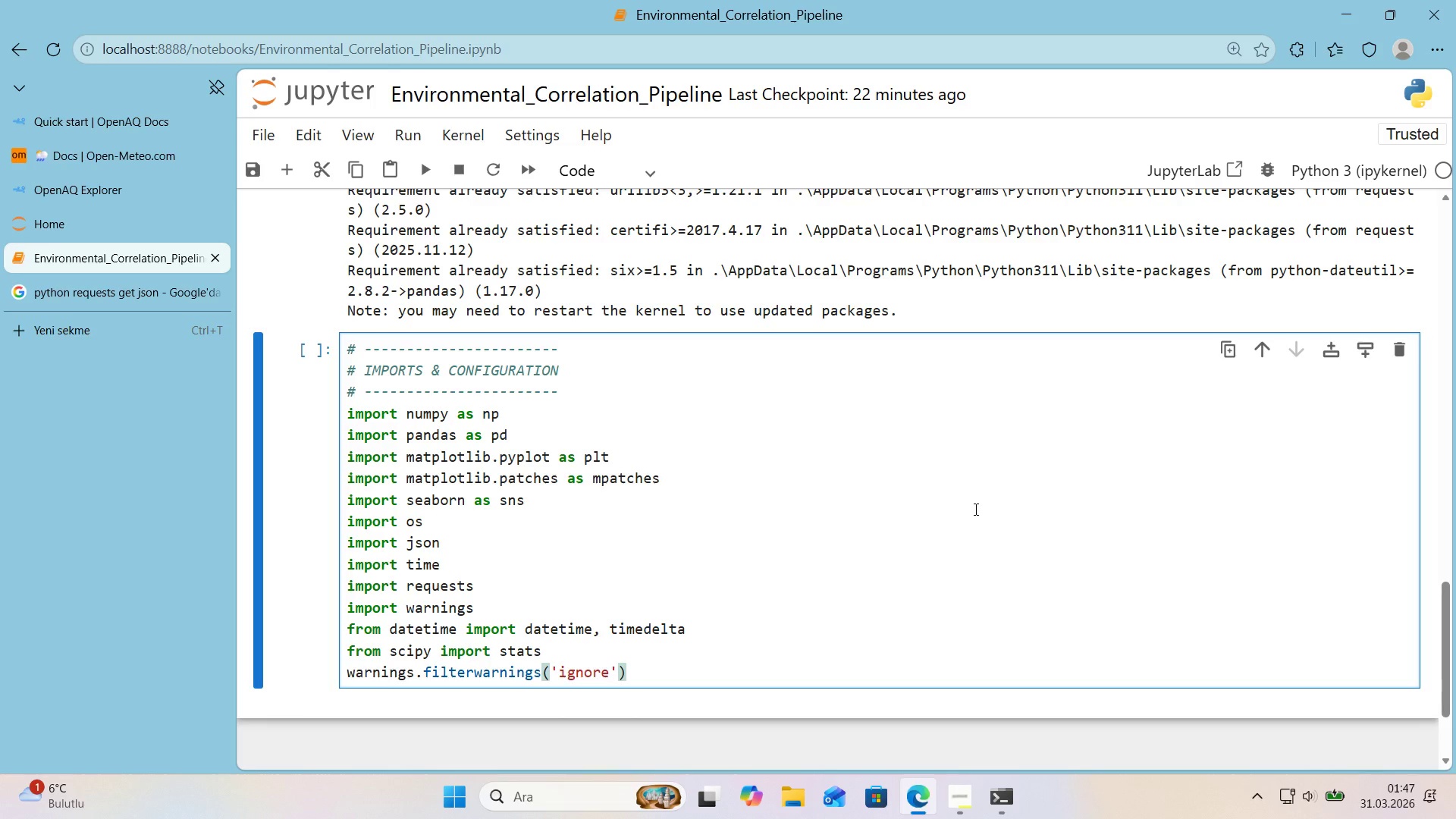 
key(Enter)
 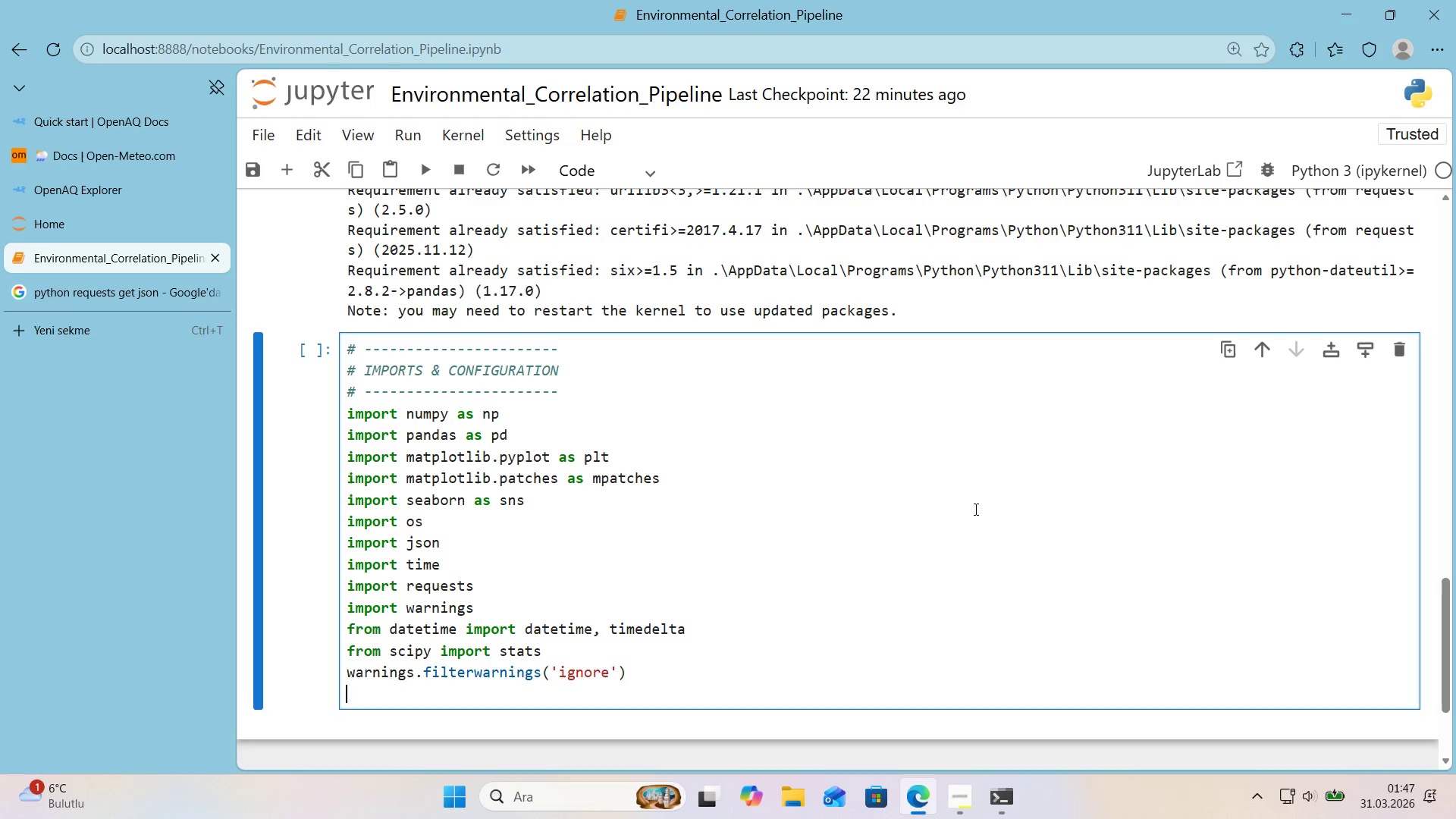 
key(Enter)
 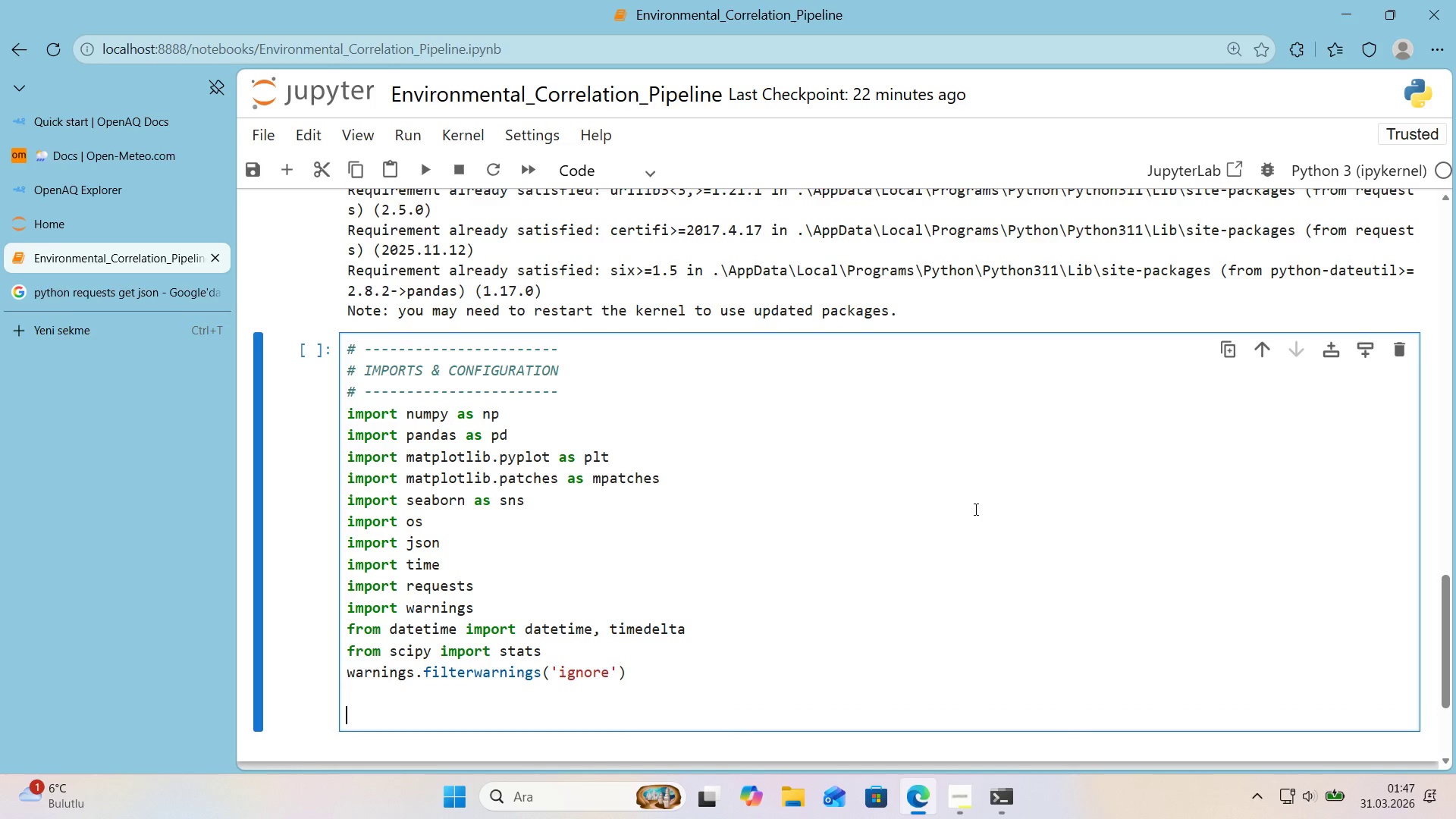 
key(Control+ControlLeft)
 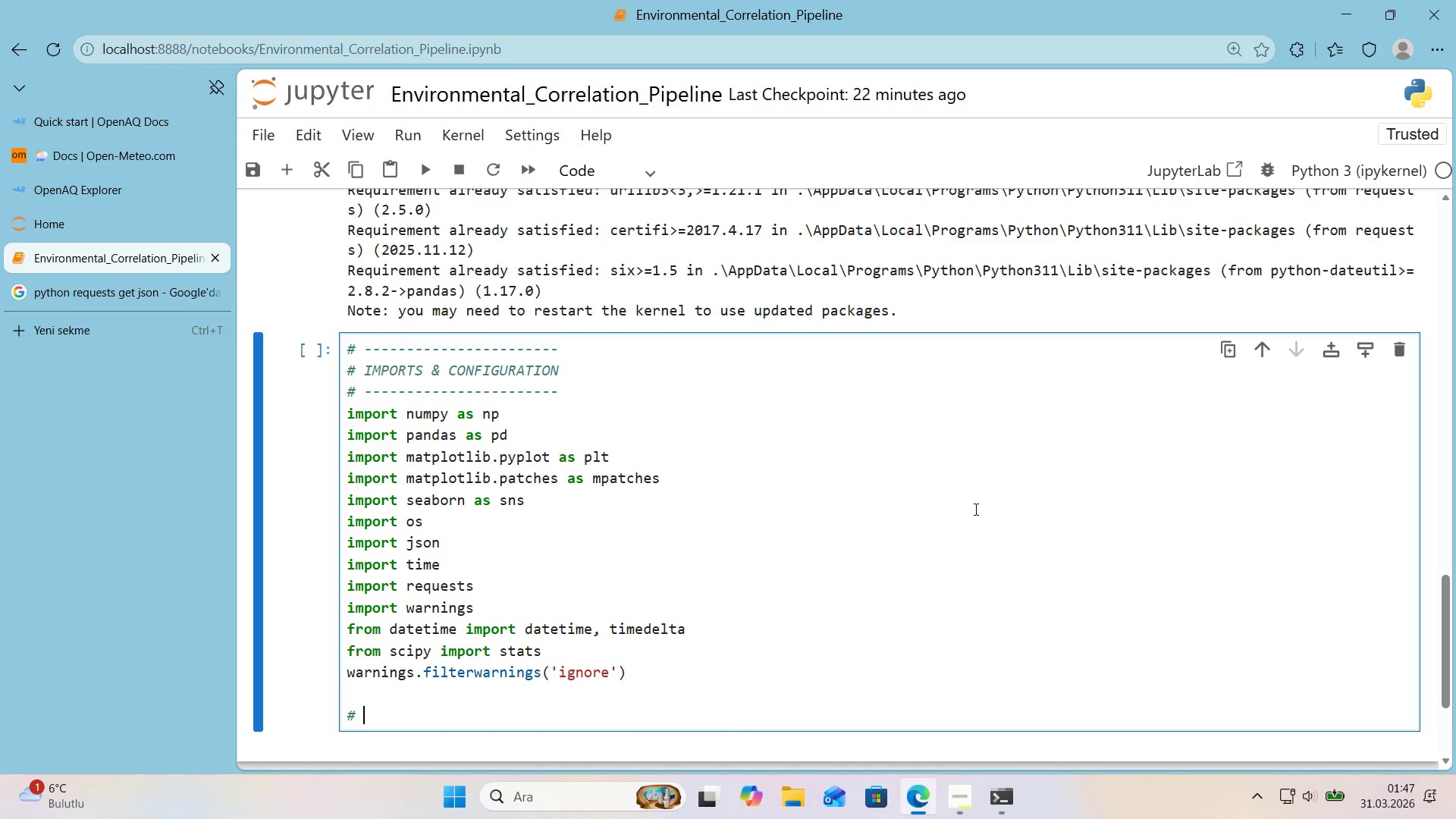 
key(Alt+Control+AltRight)
 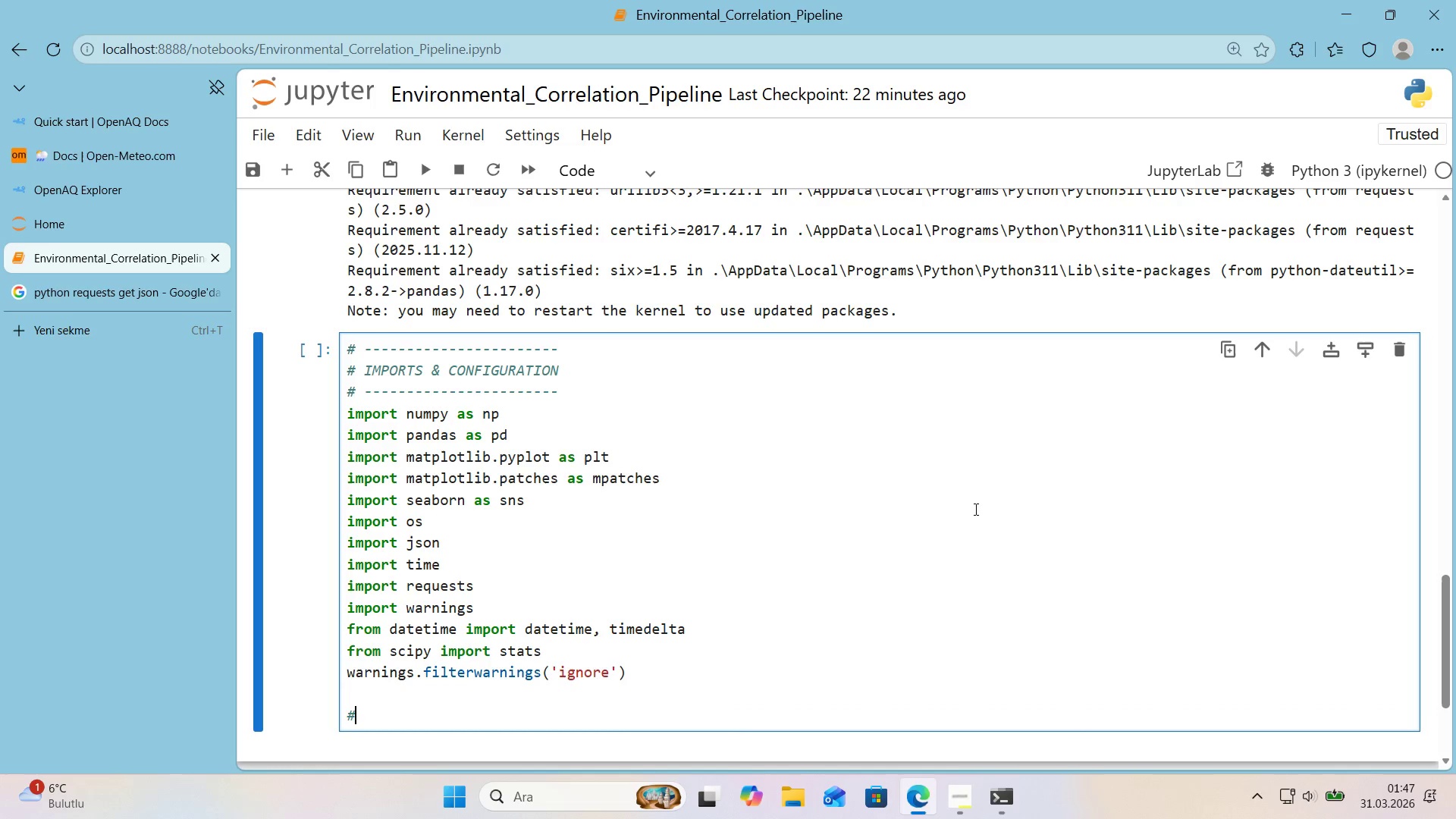 
key(Alt+Control+3)
 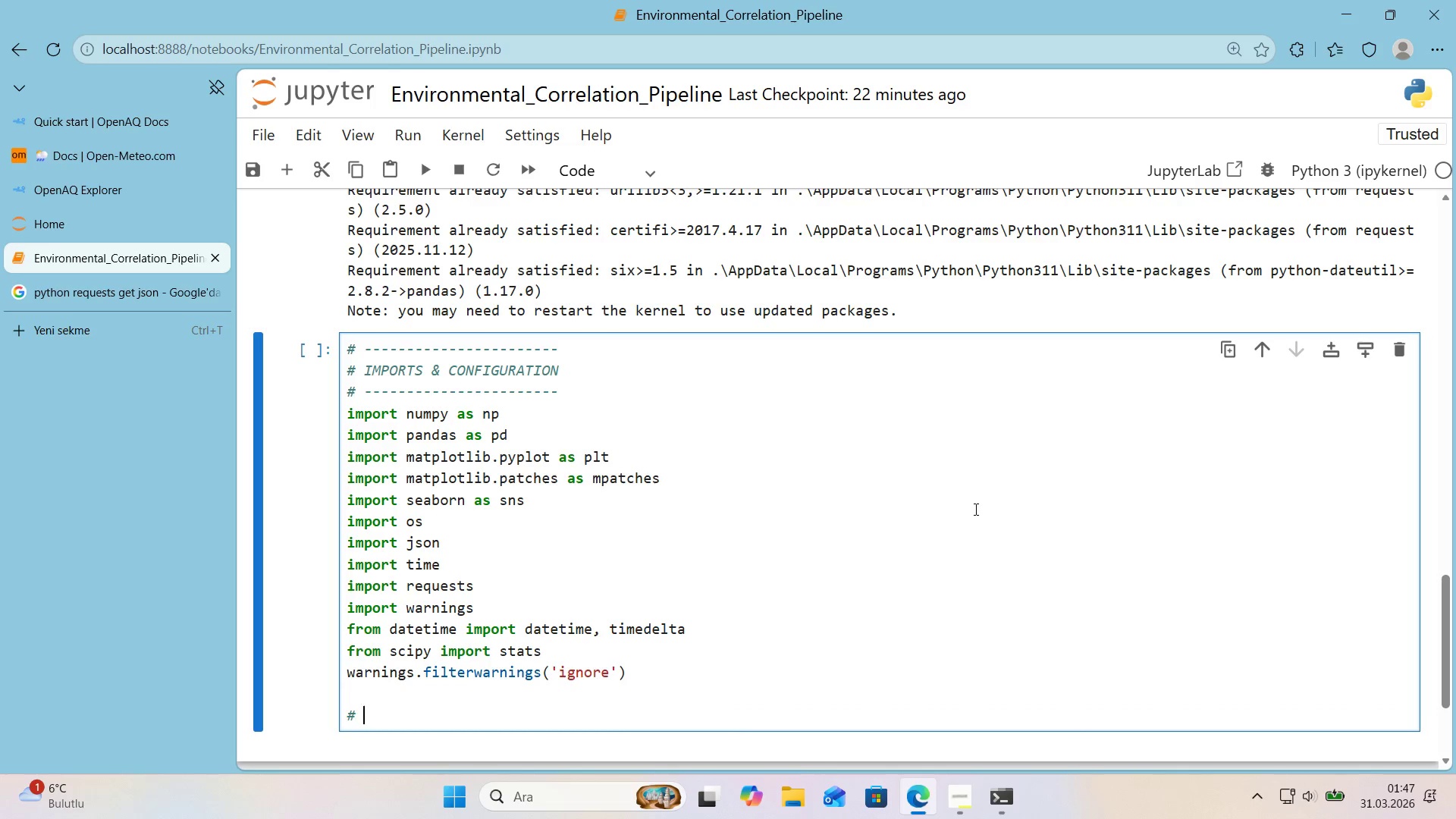 
key(Space)
 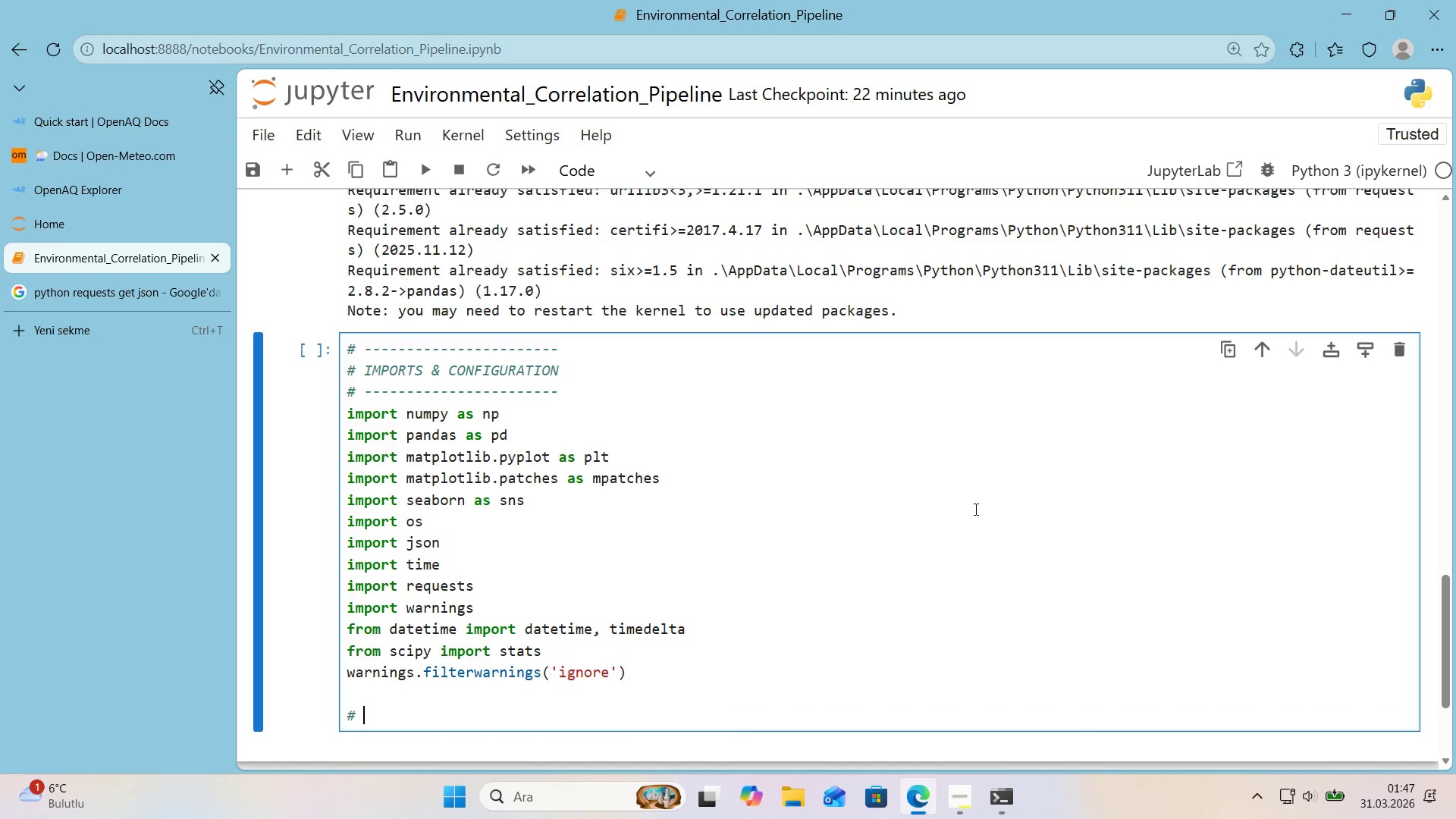 
hold_key(key=NumpadSubtract, duration=0.41)
 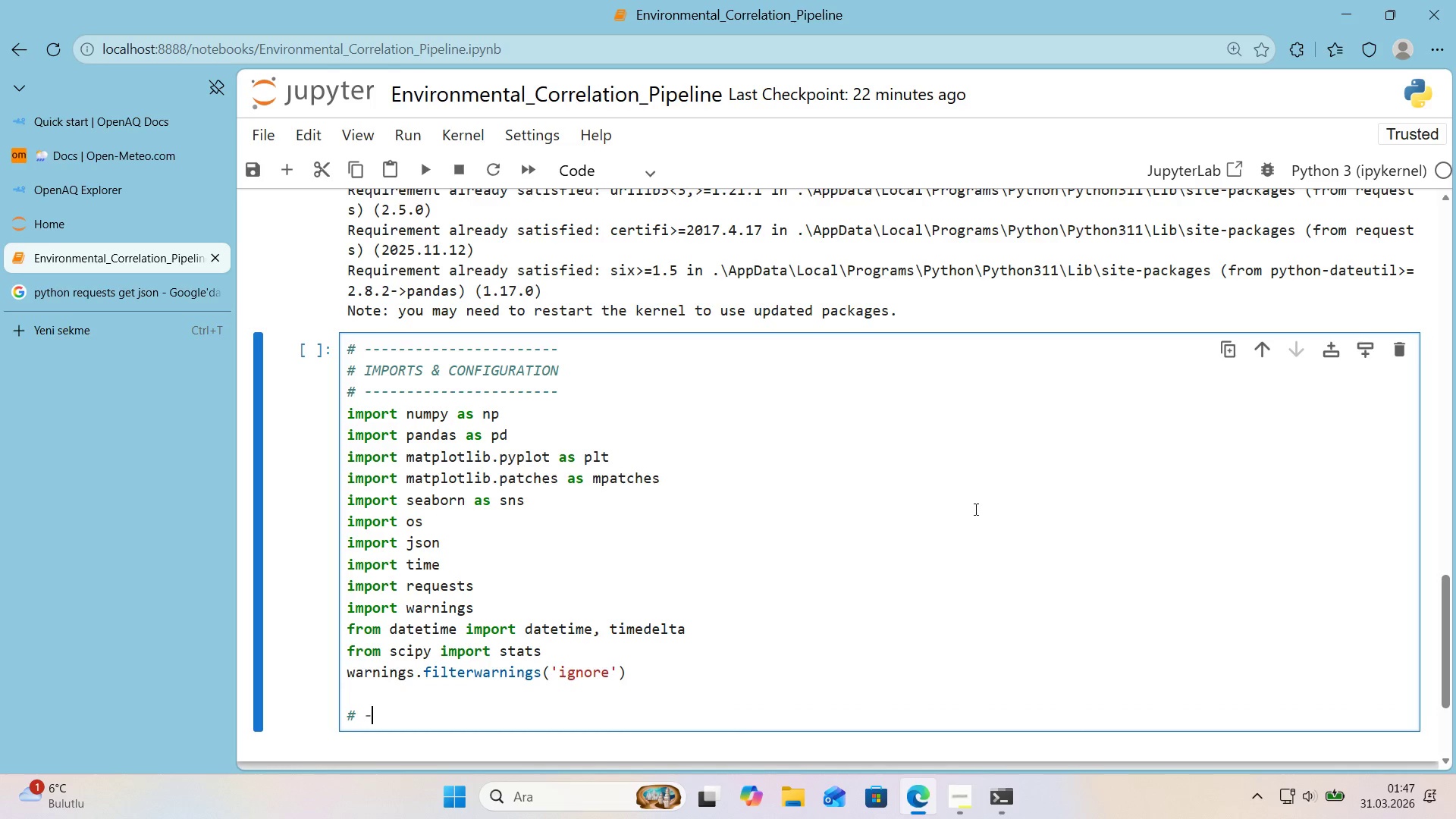 
key(NumpadSubtract)
 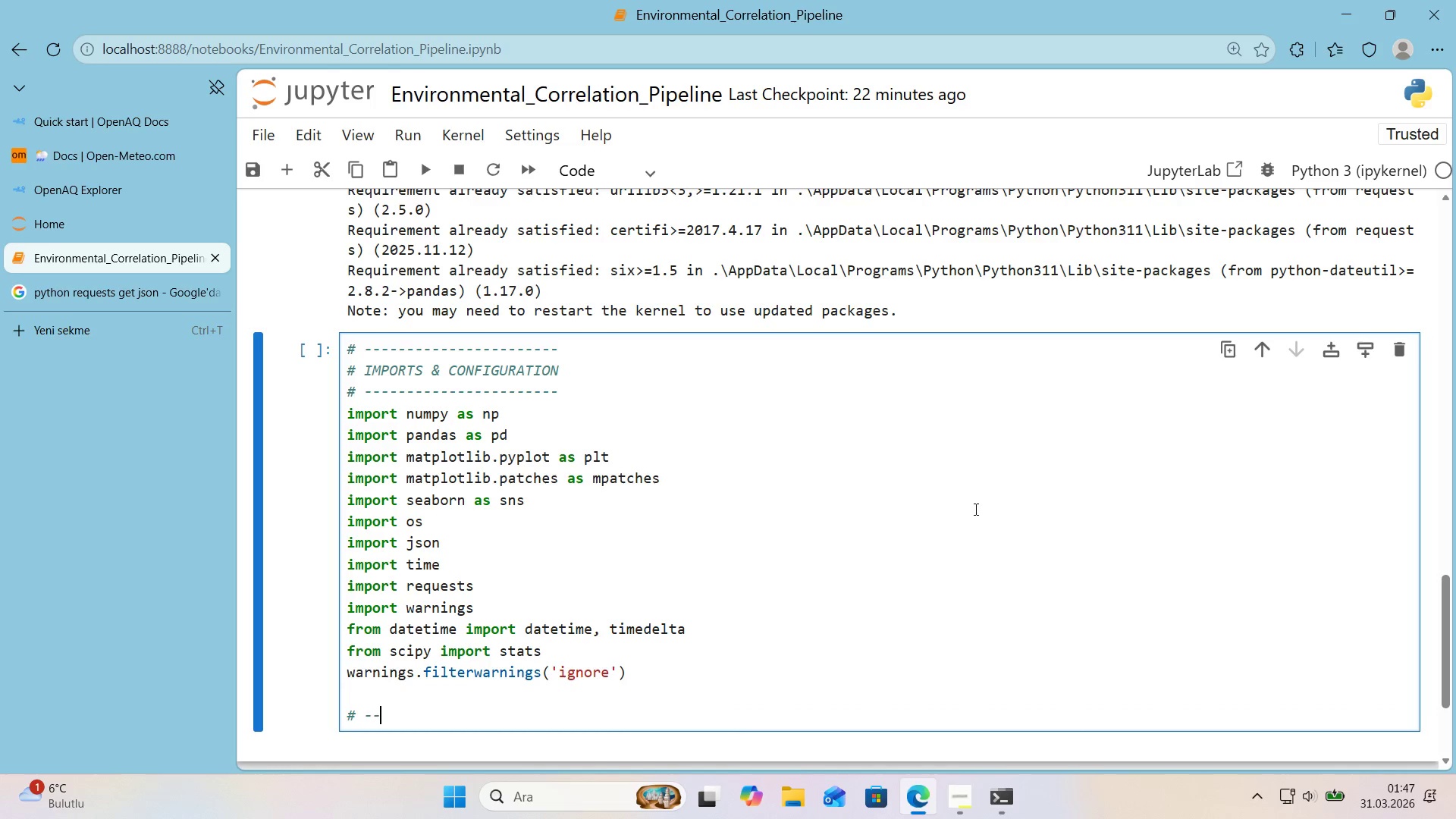 
key(NumpadSubtract)
 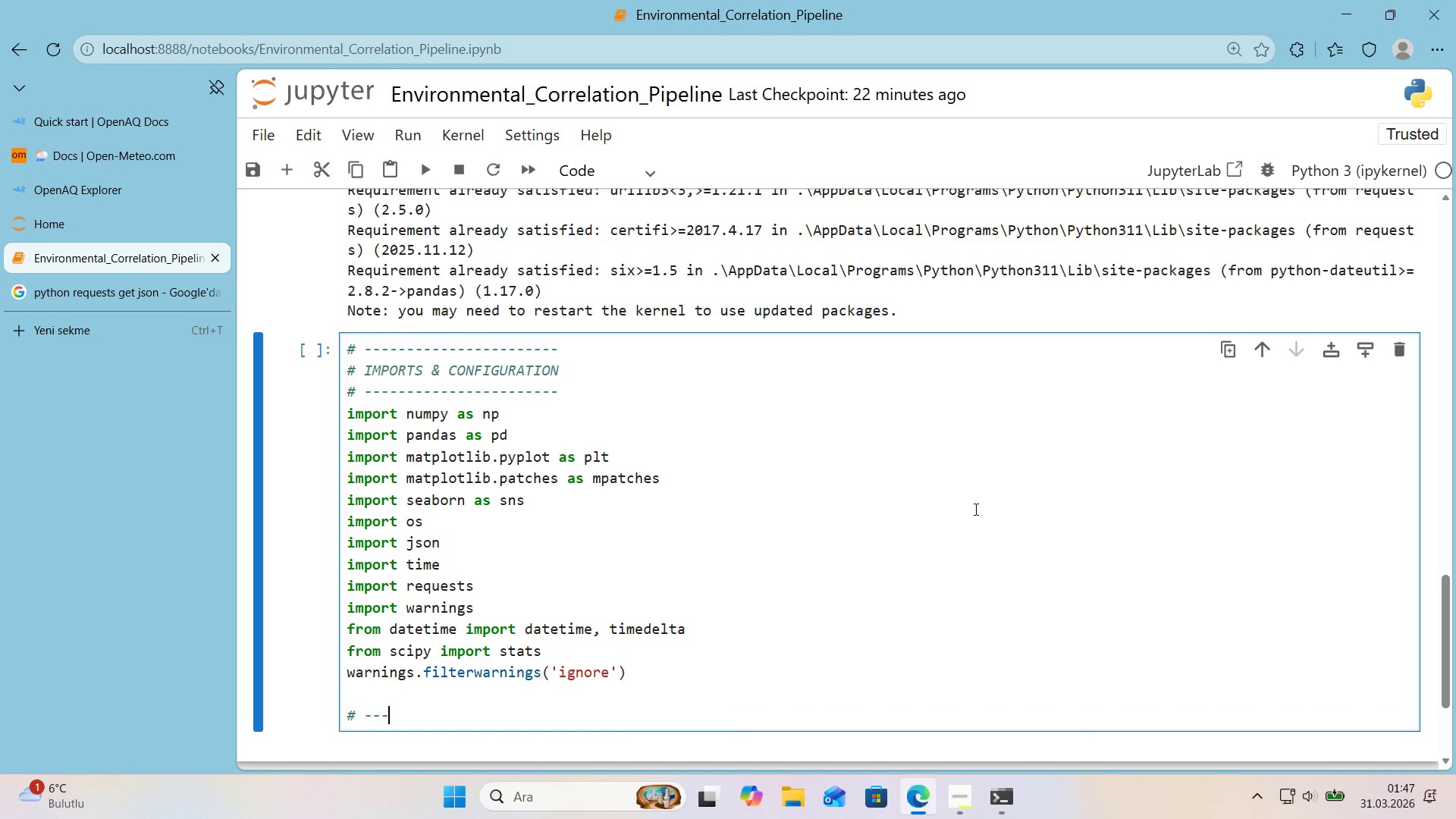 
key(NumpadSubtract)
 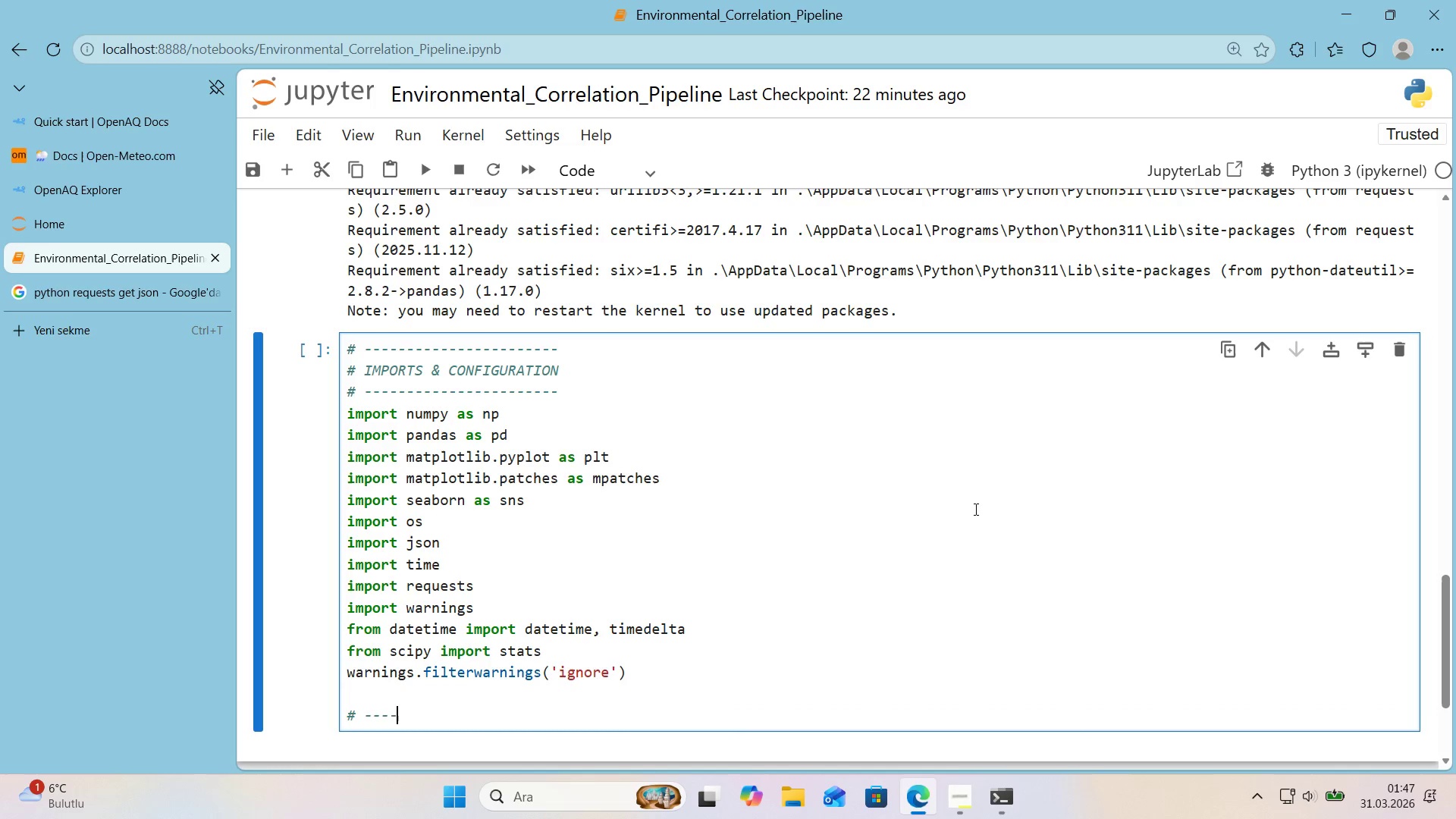 
key(NumpadSubtract)
 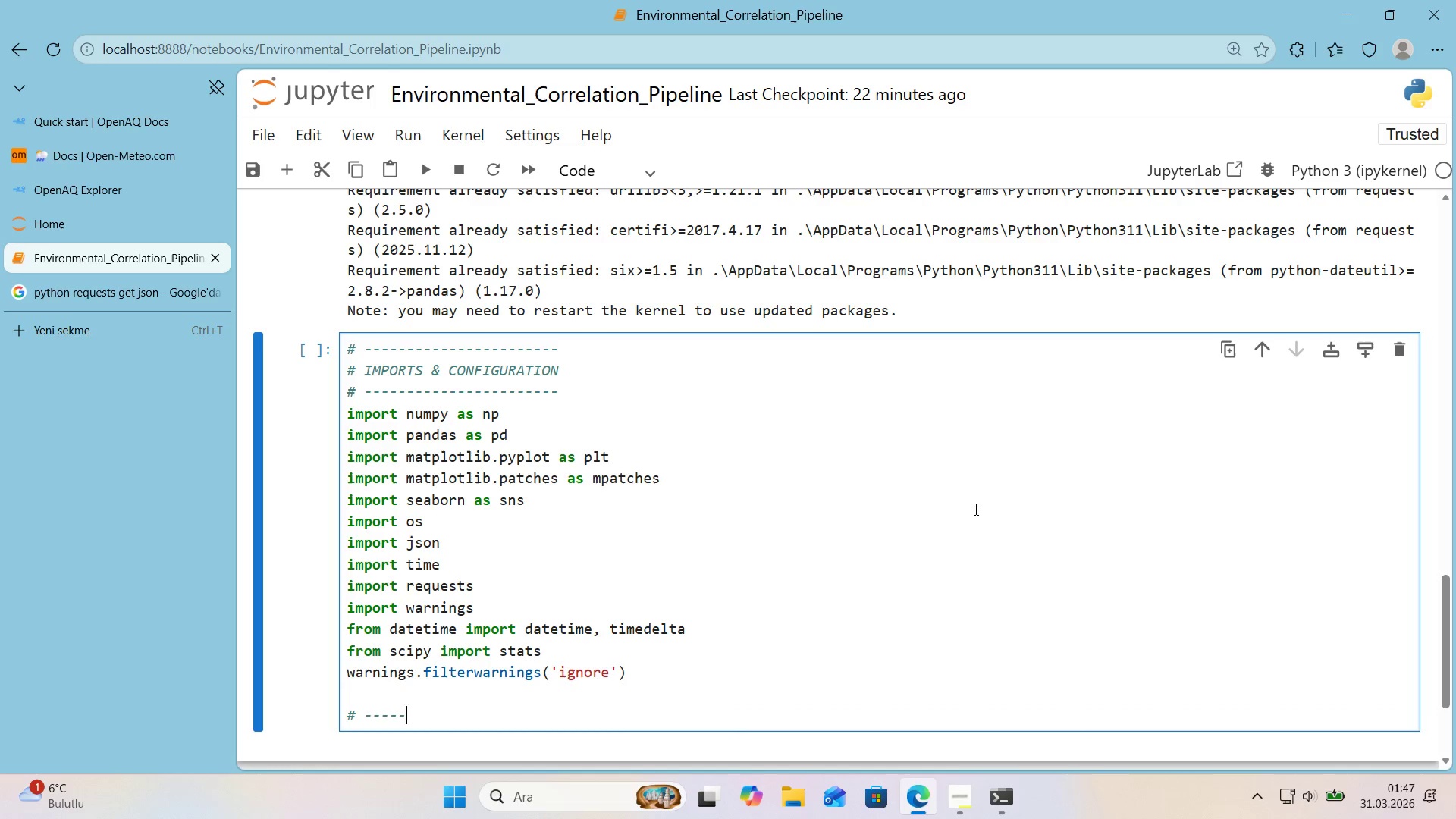 
key(NumpadSubtract)
 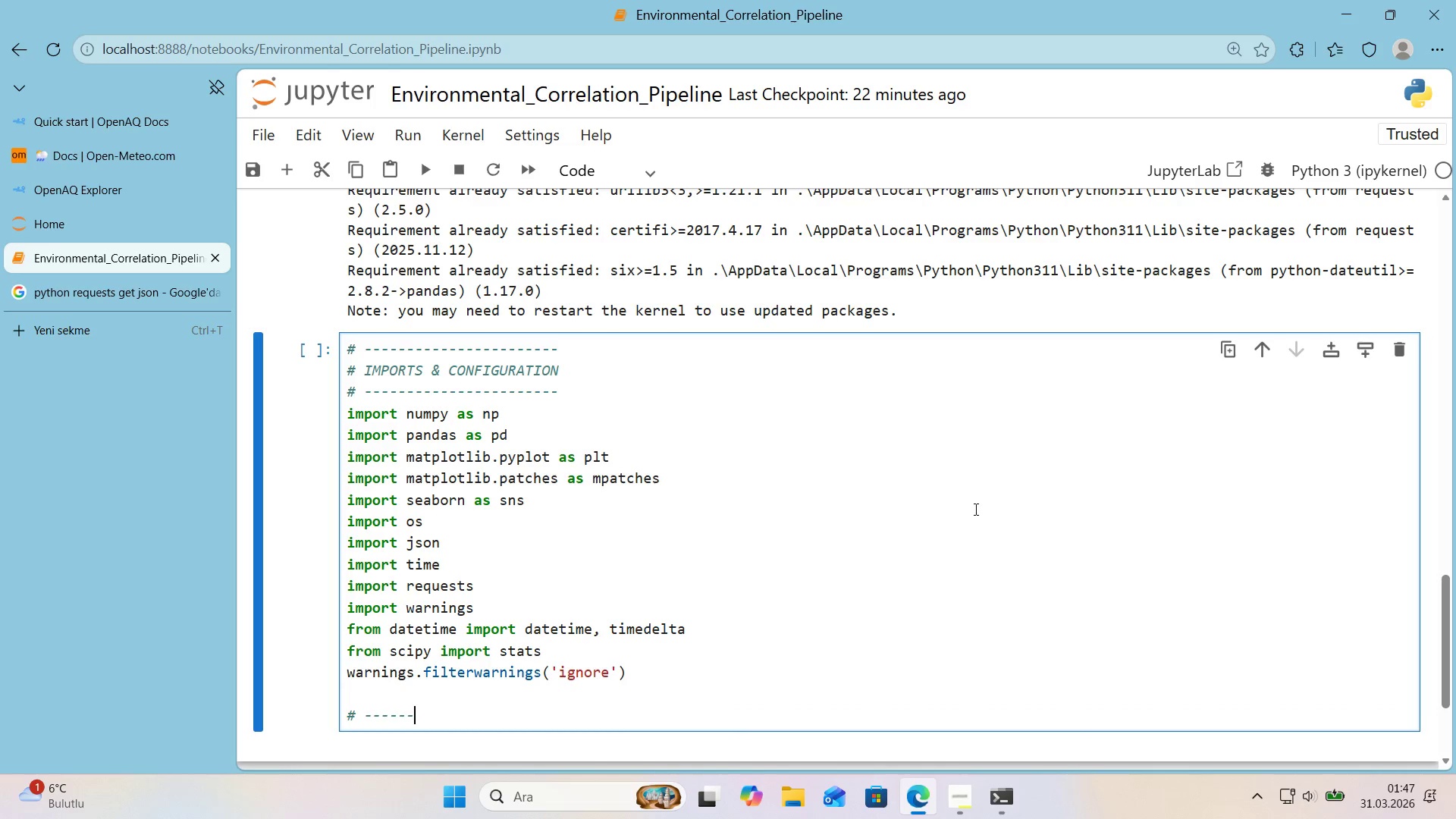 
key(NumpadSubtract)
 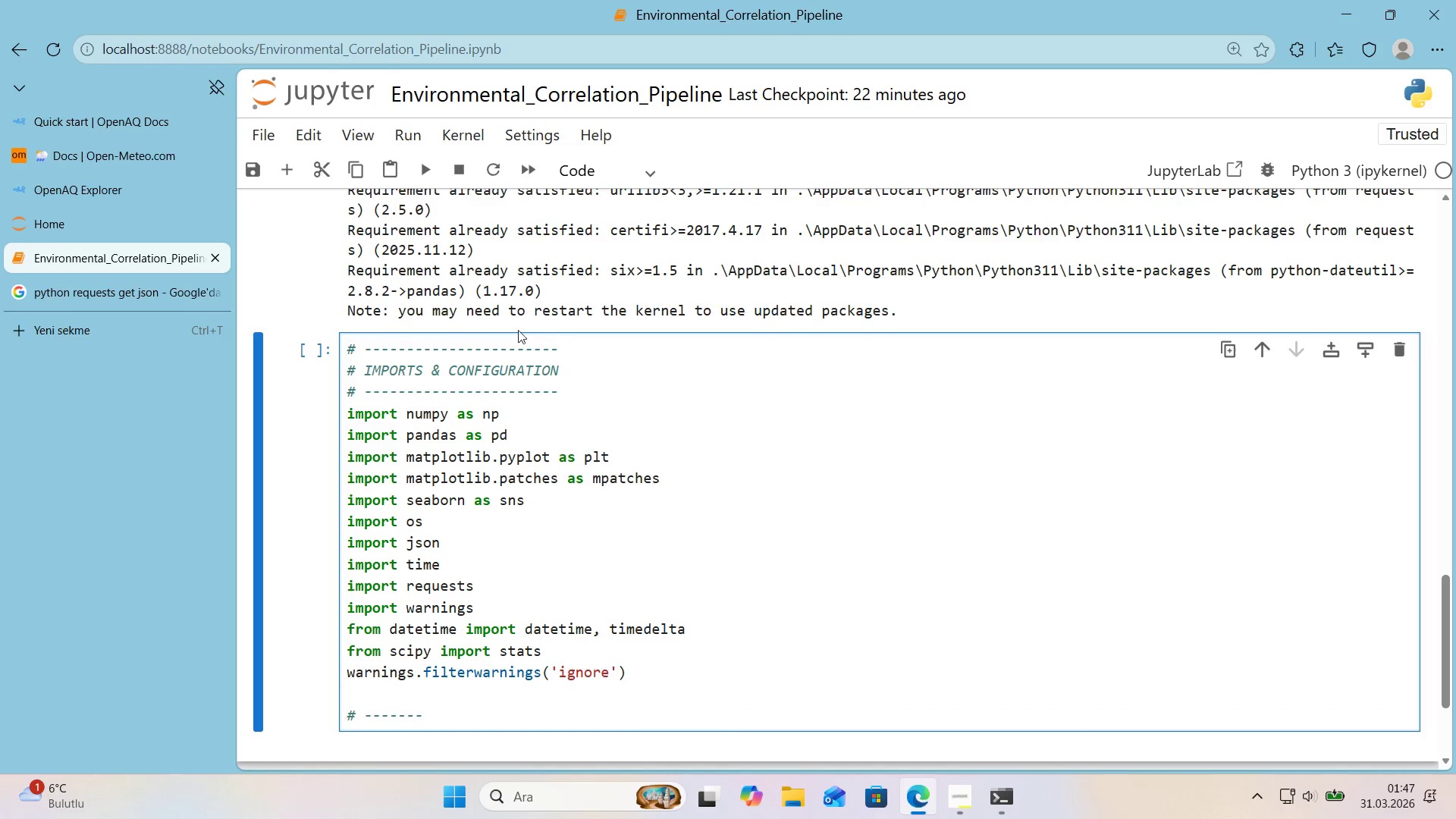 
left_click_drag(start_coordinate=[573, 343], to_coordinate=[322, 325])
 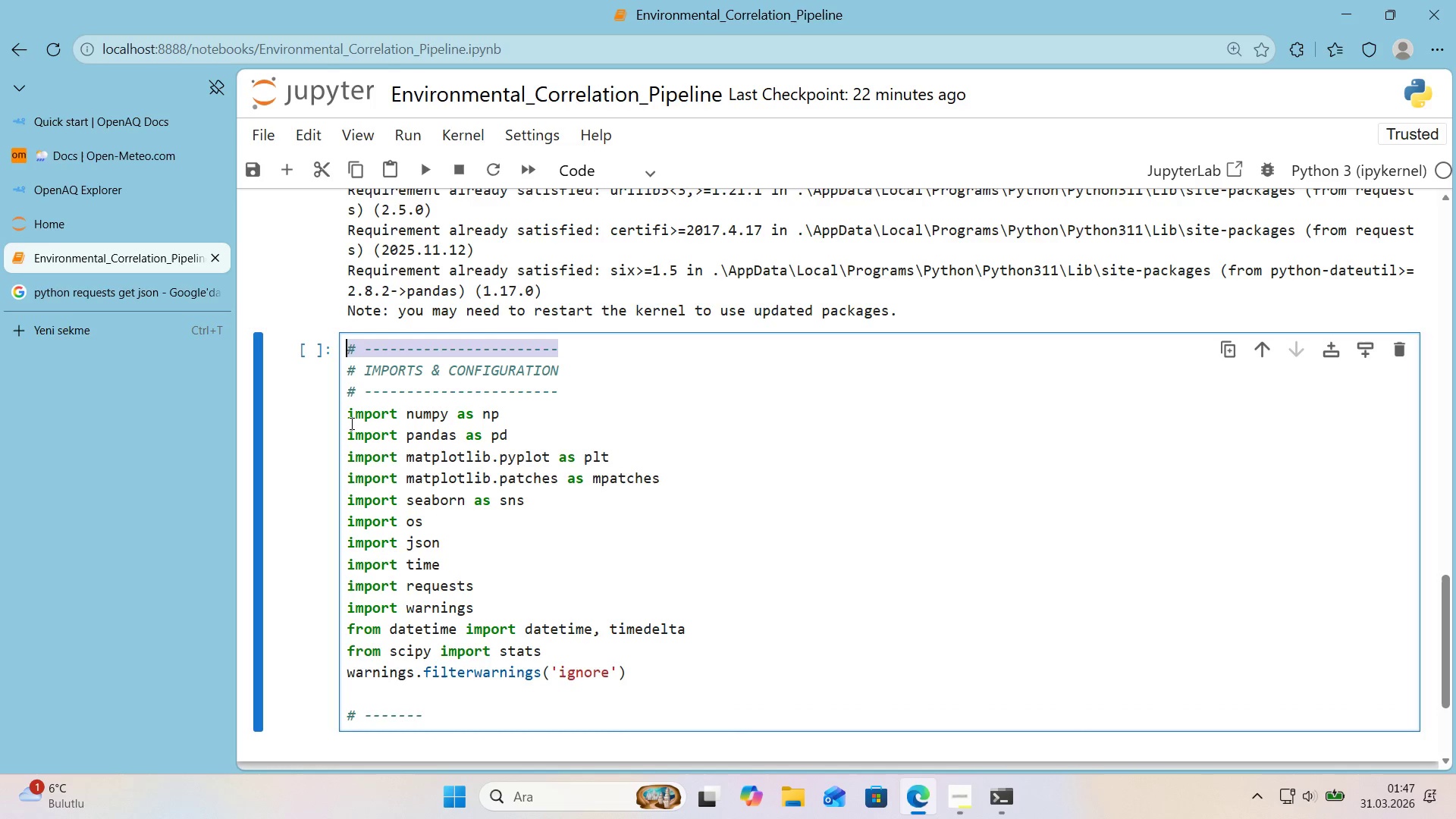 
key(Control+ControlLeft)
 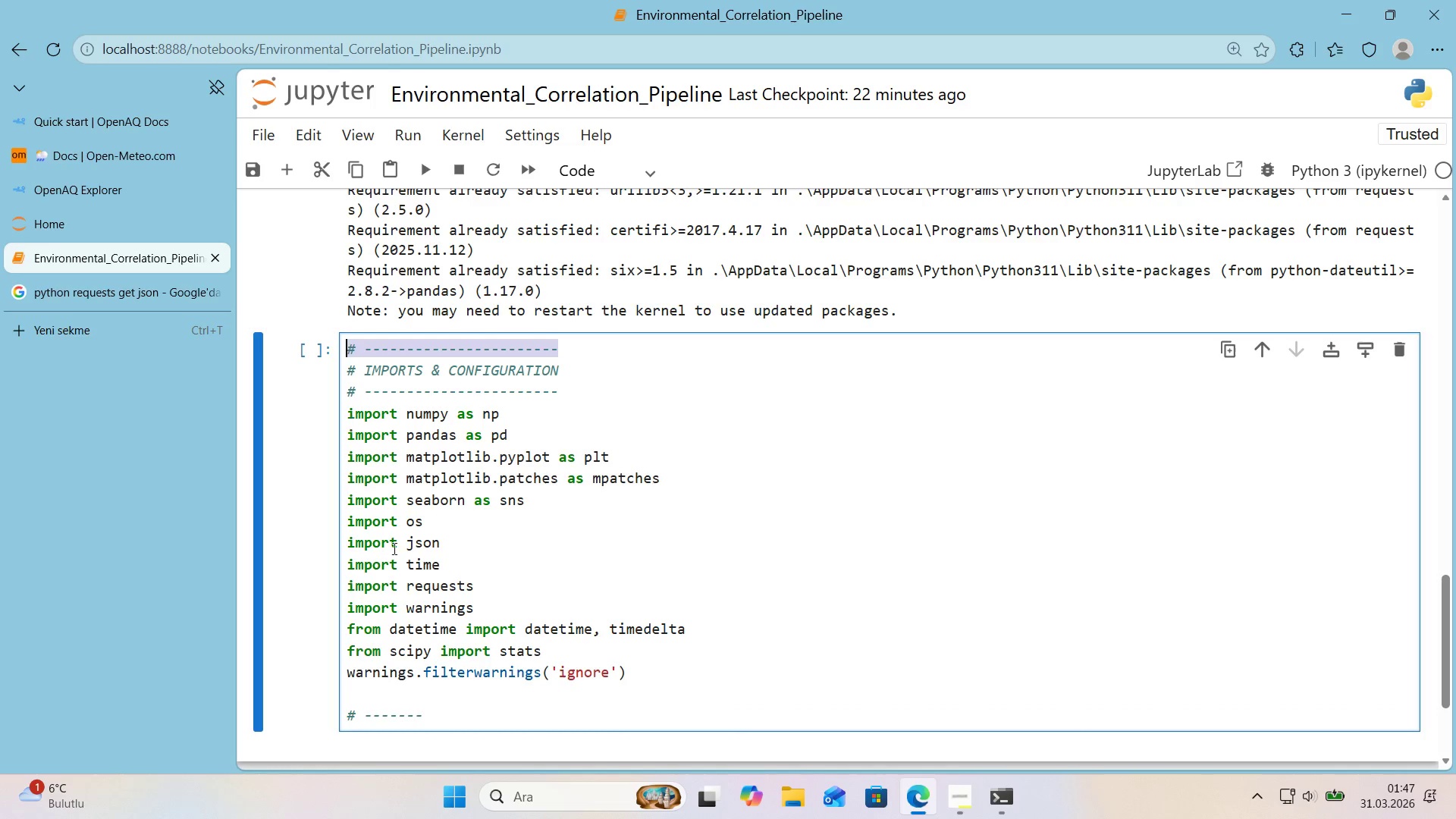 
key(Control+C)
 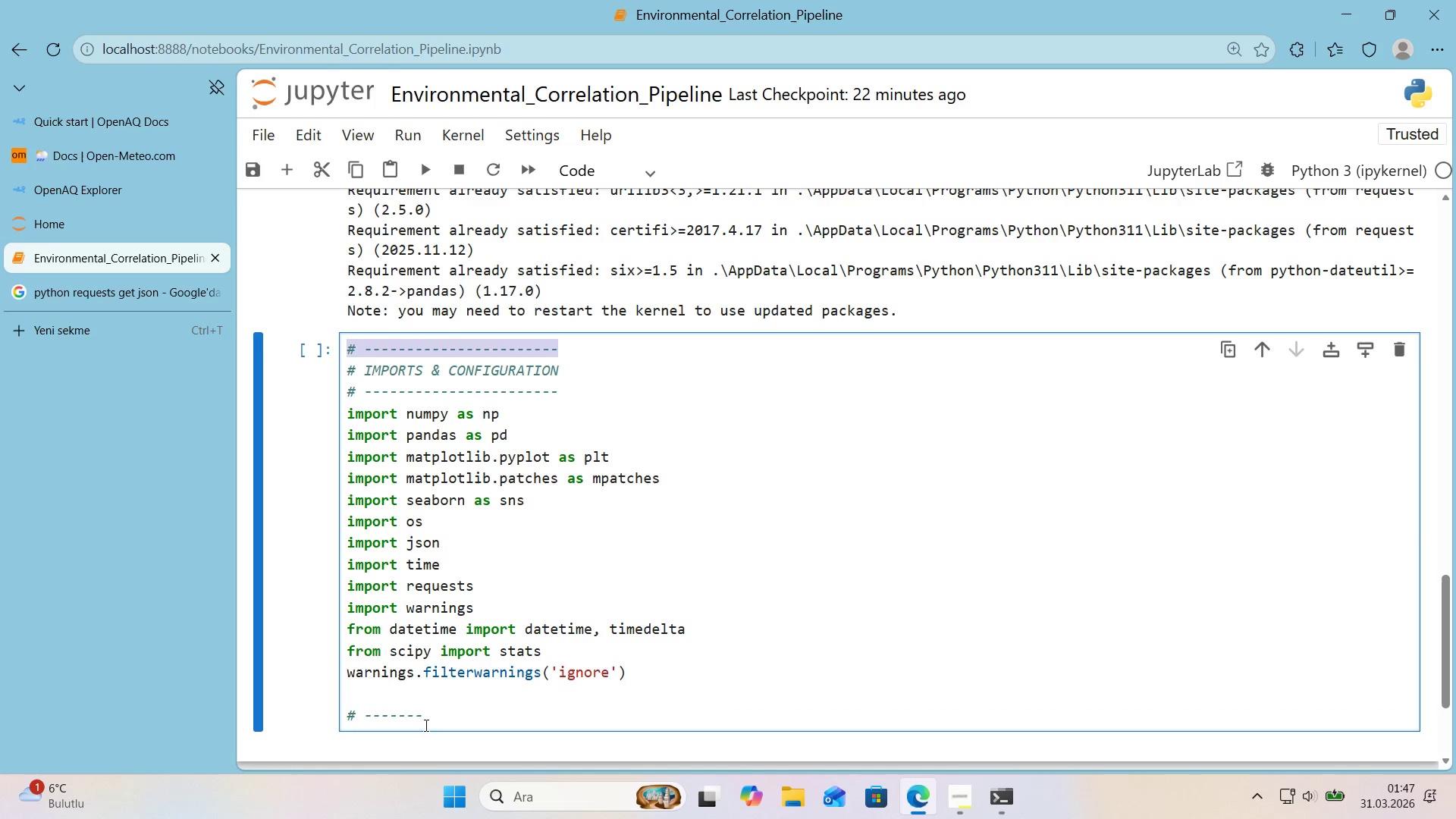 
left_click_drag(start_coordinate=[436, 724], to_coordinate=[293, 717])
 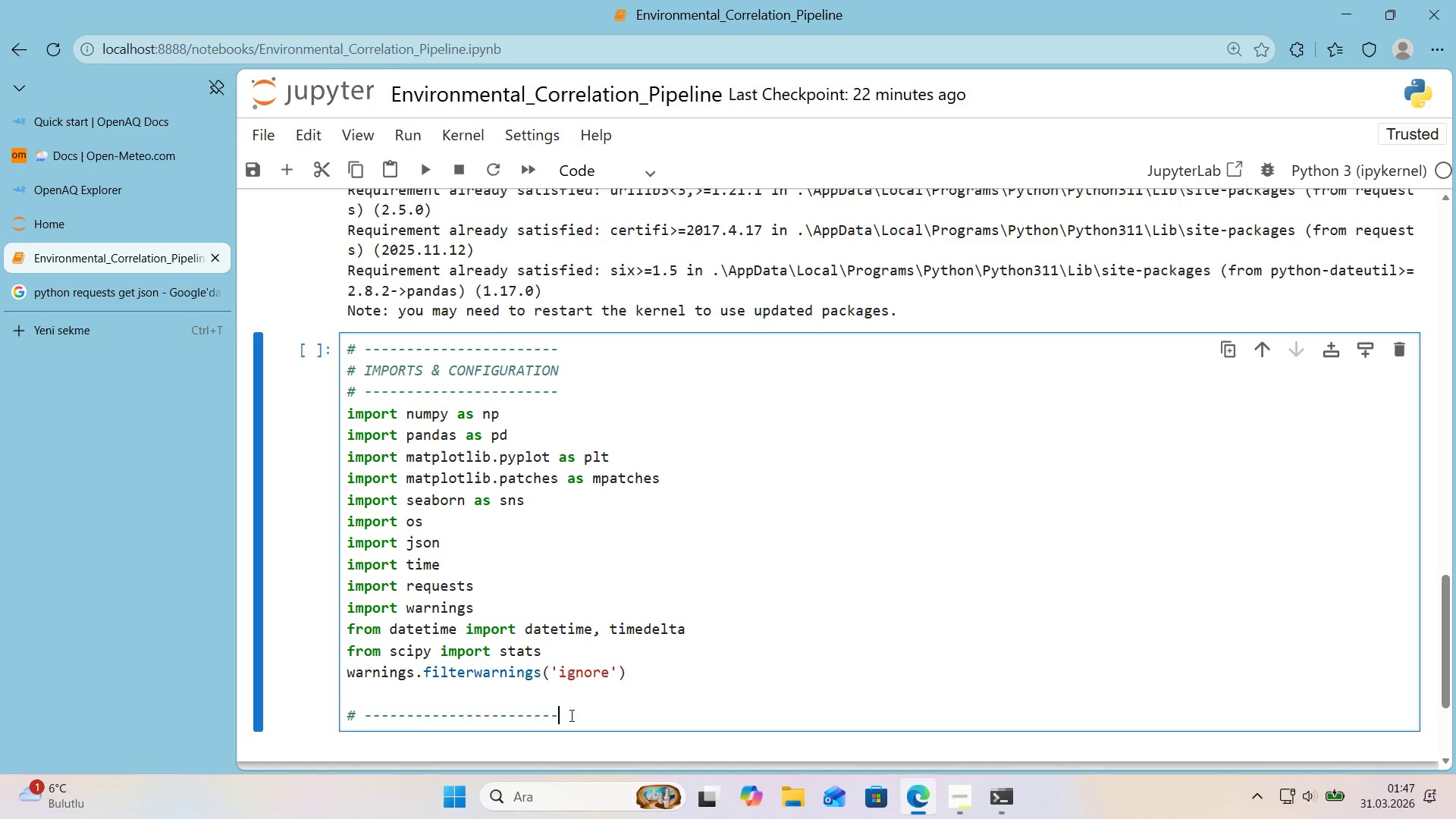 
key(Control+ControlLeft)
 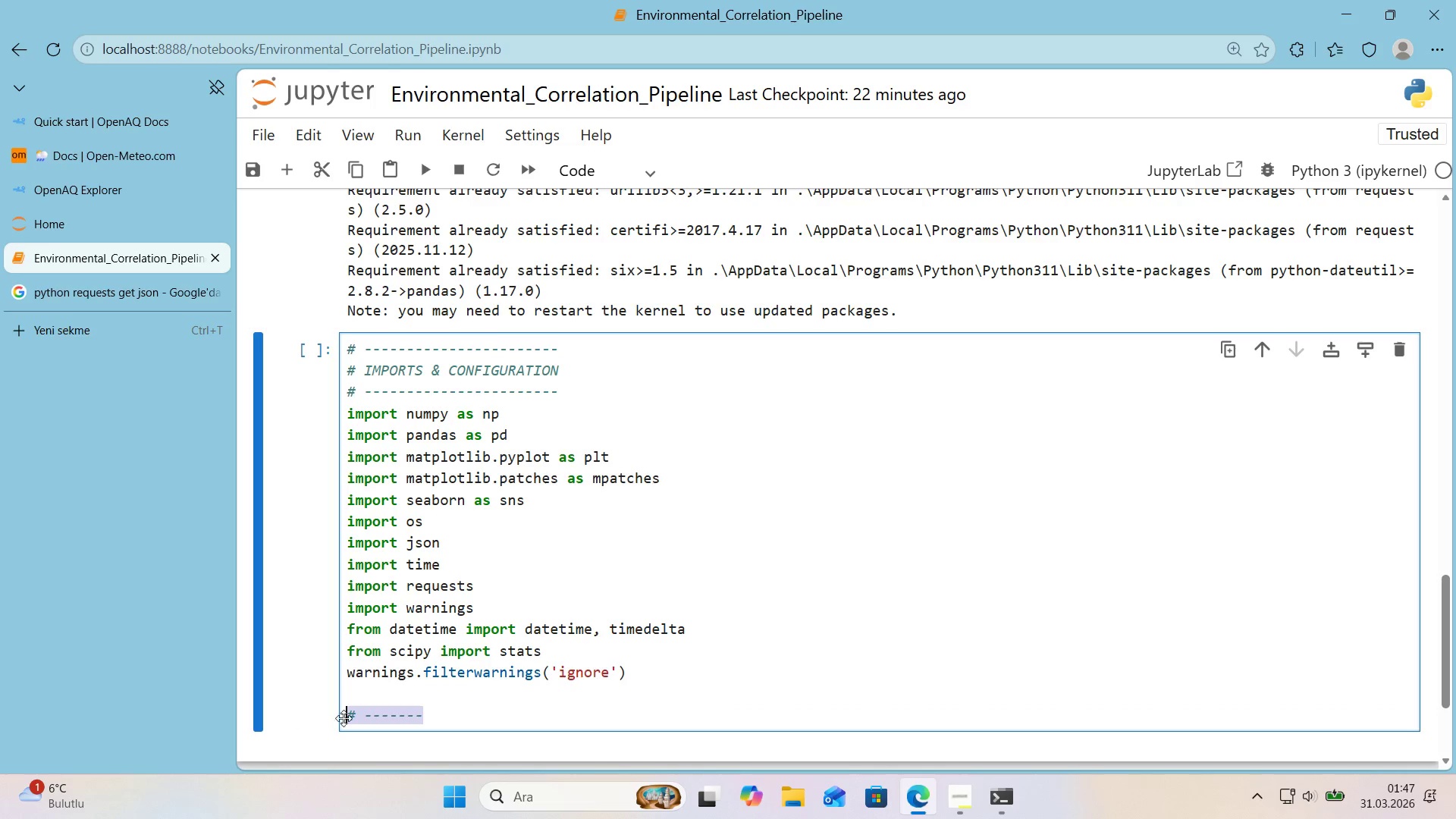 
key(Control+V)
 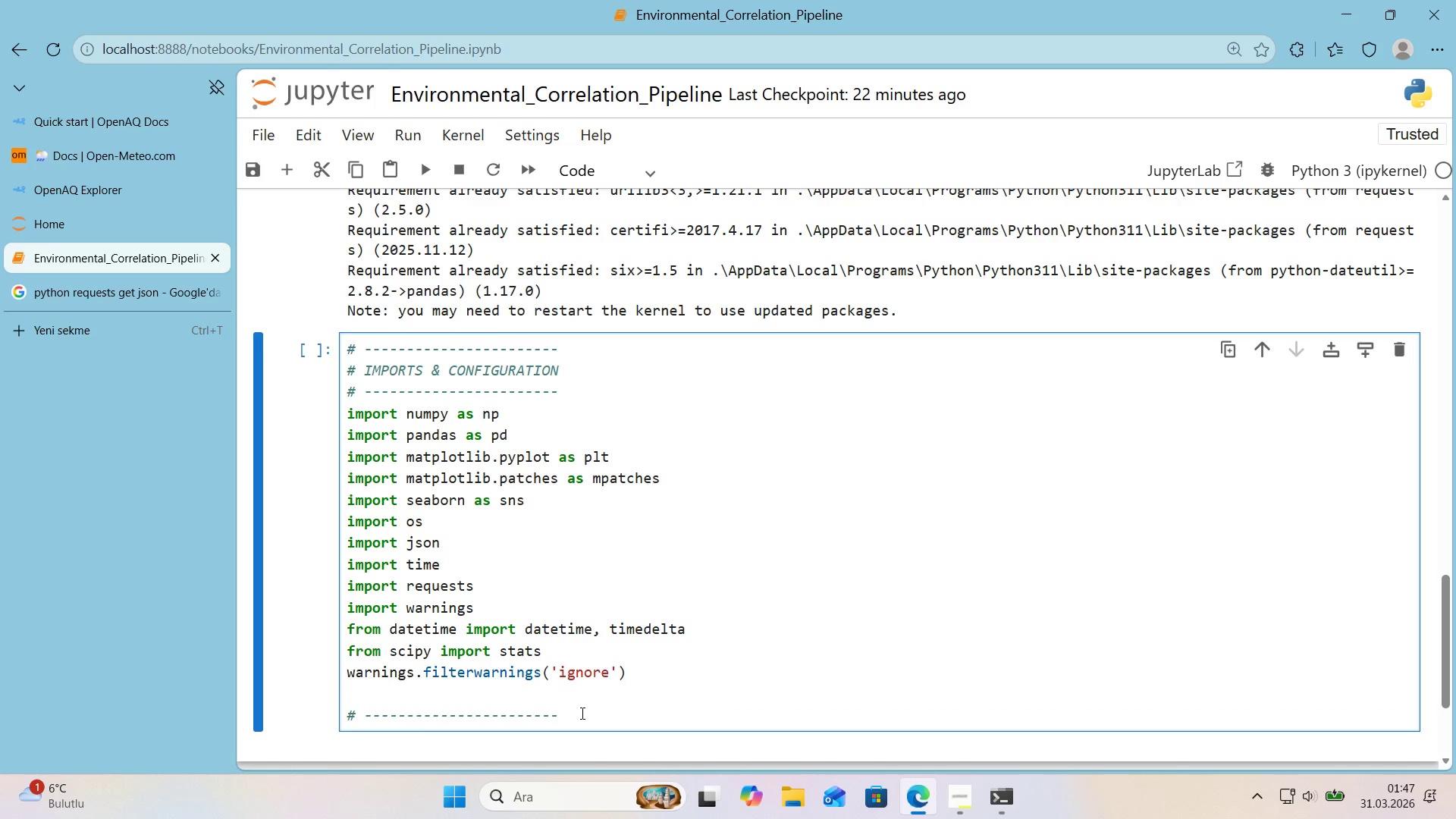 
key(Enter)
 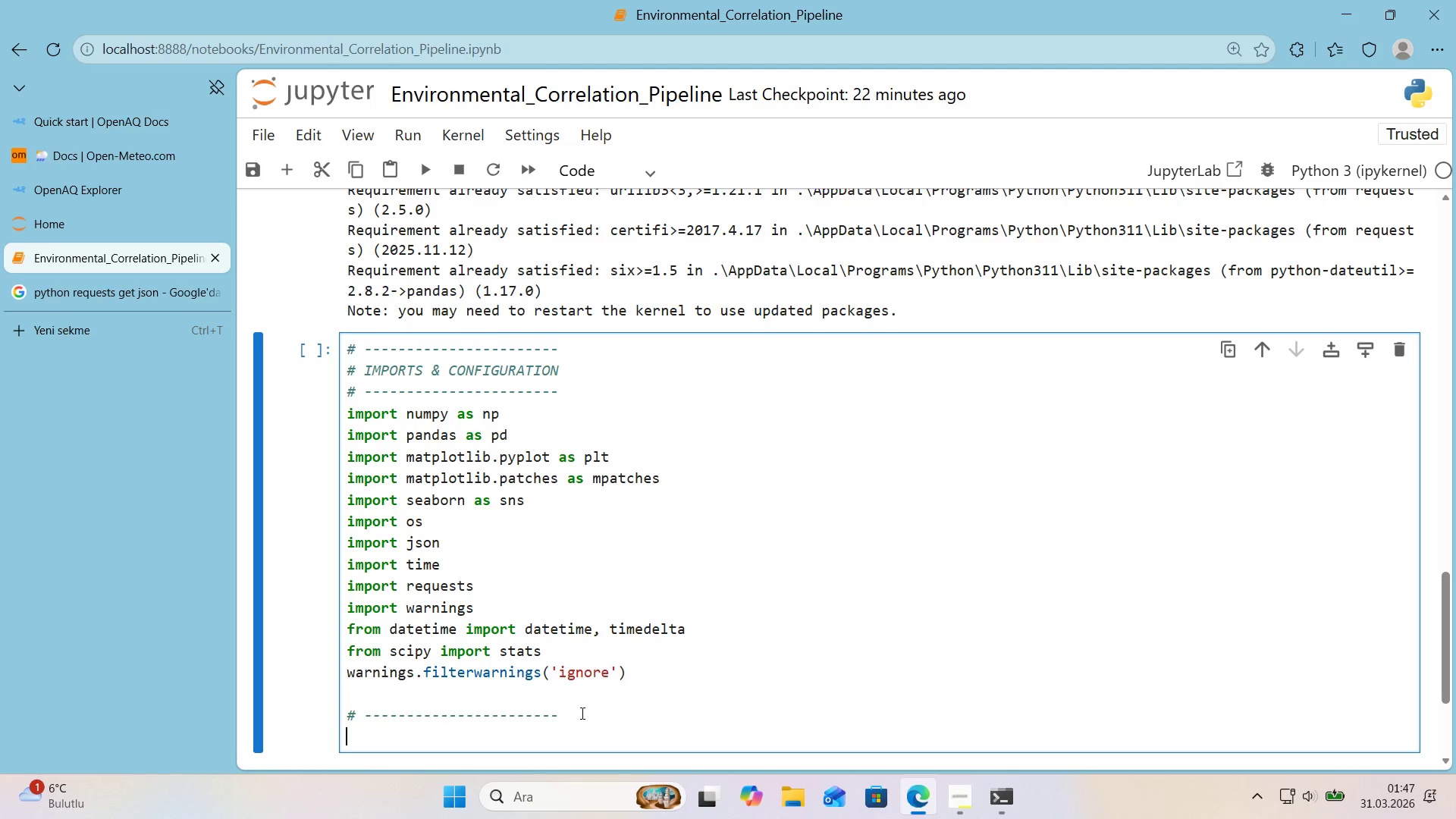 
key(Alt+Control+AltRight)
 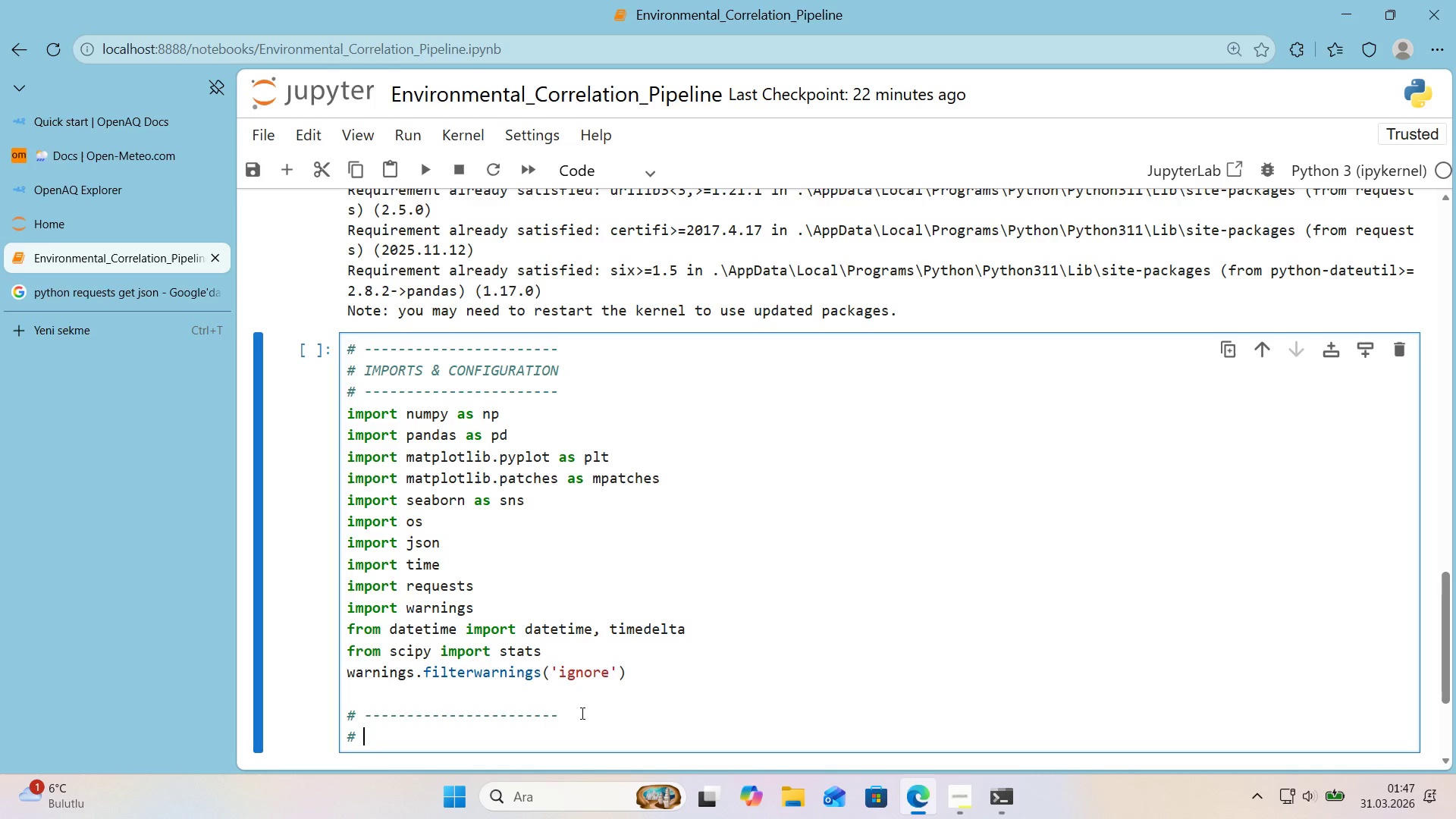 
key(Control+ControlLeft)
 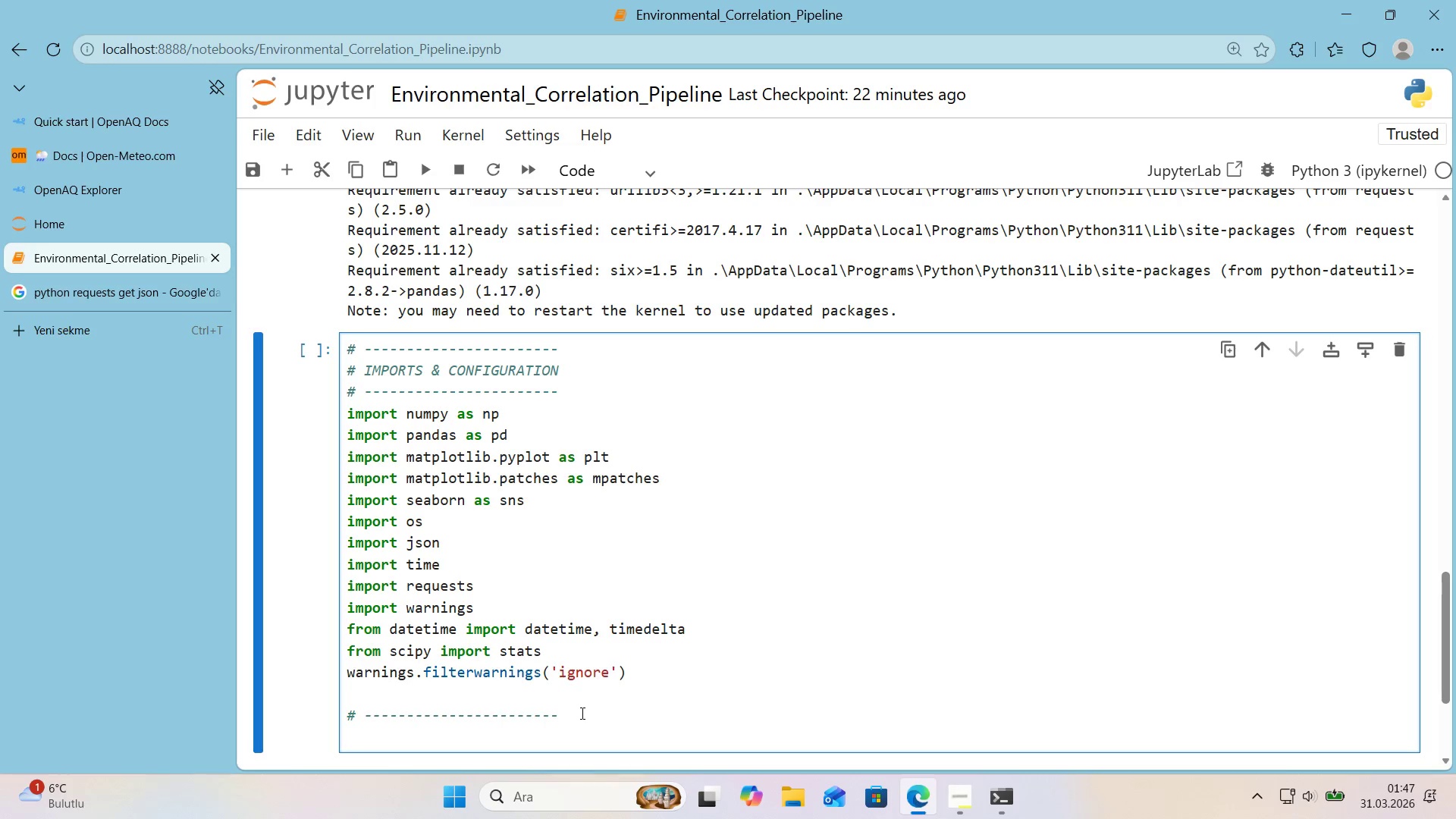 
key(Alt+Control+3)
 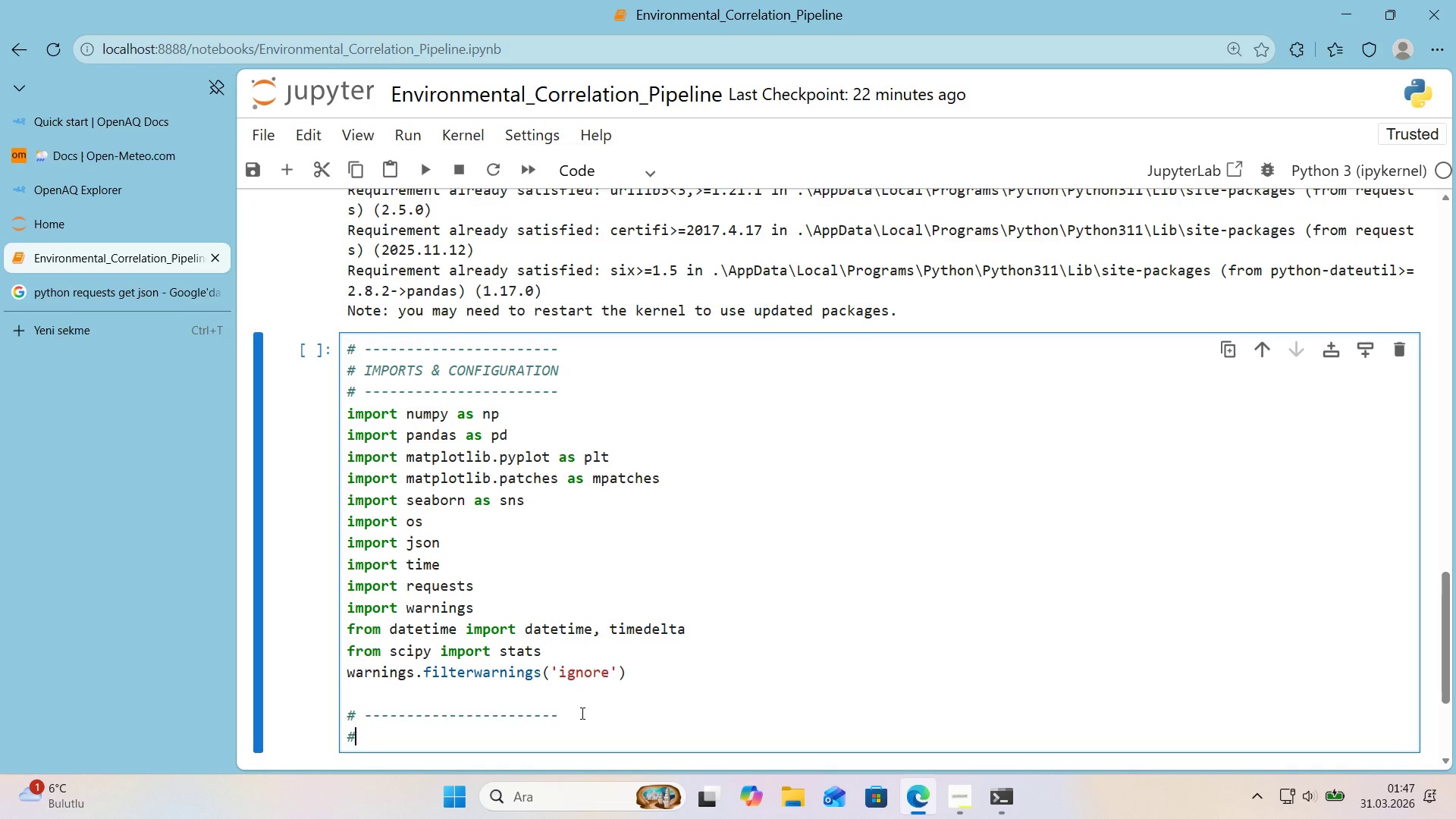 
type( COLOR SCHEME)
 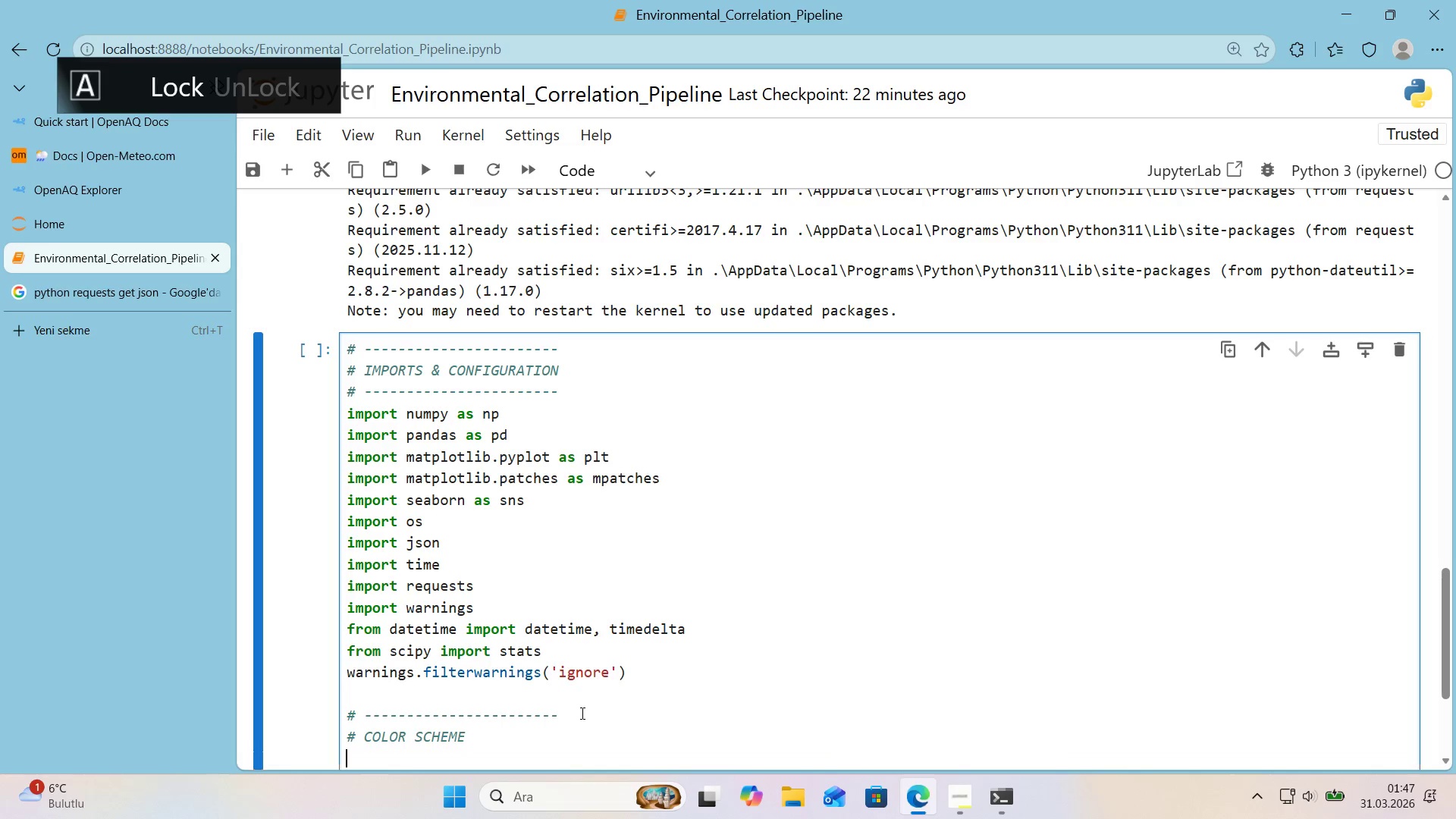 
key(Enter)
 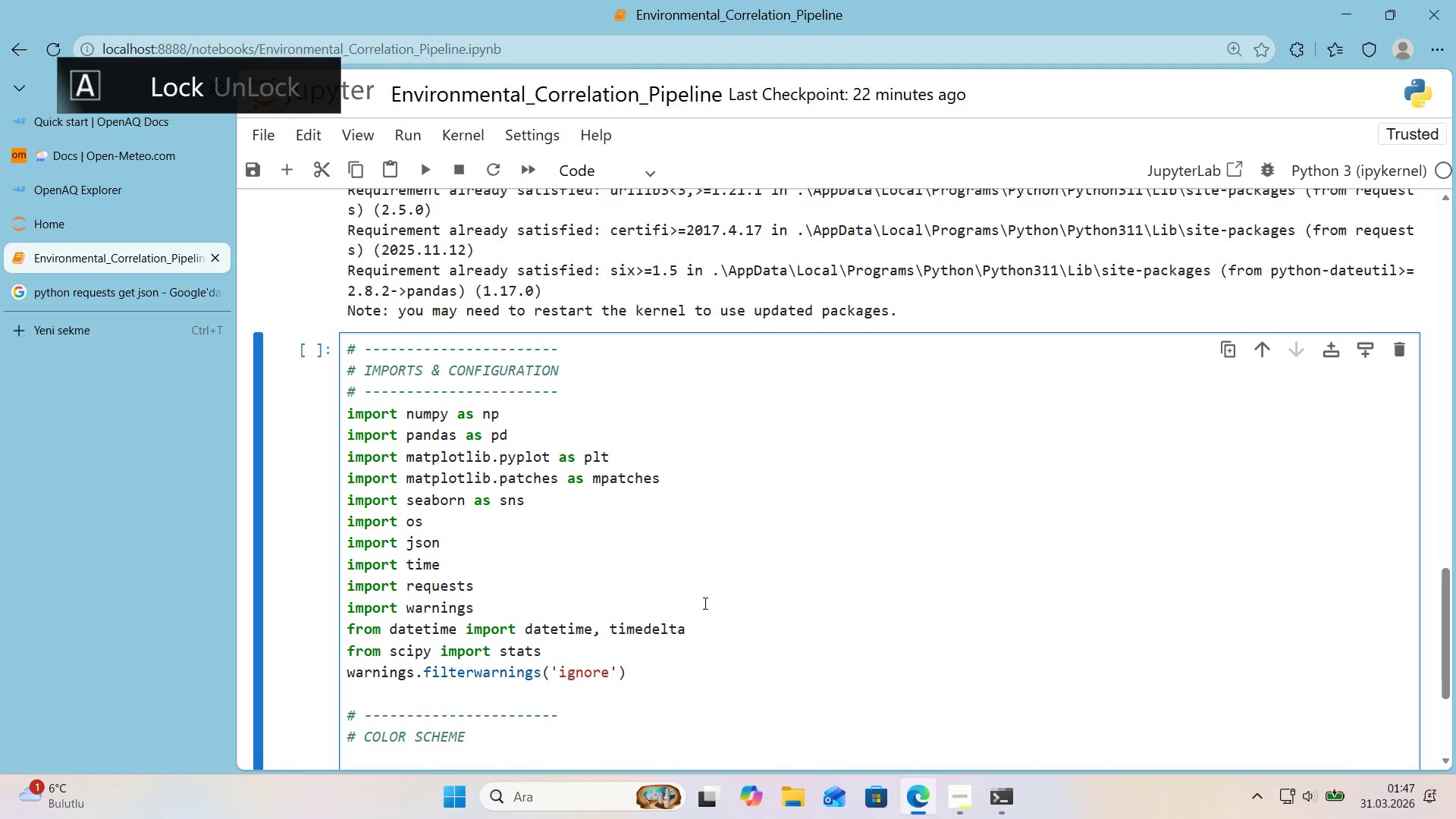 
scroll: coordinate [704, 598], scroll_direction: down, amount: 2.0
 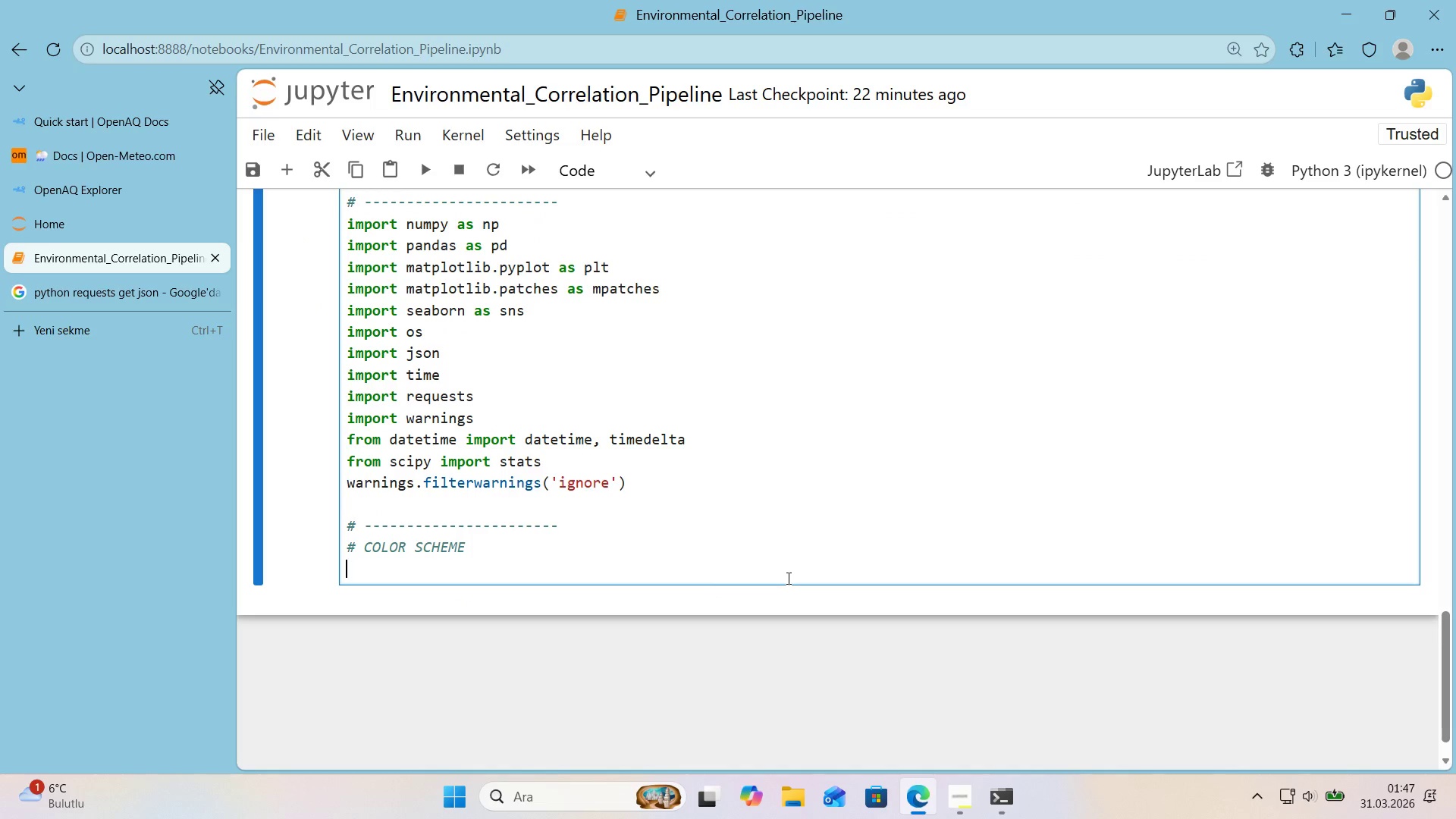 
key(Alt+Control+AltRight)
 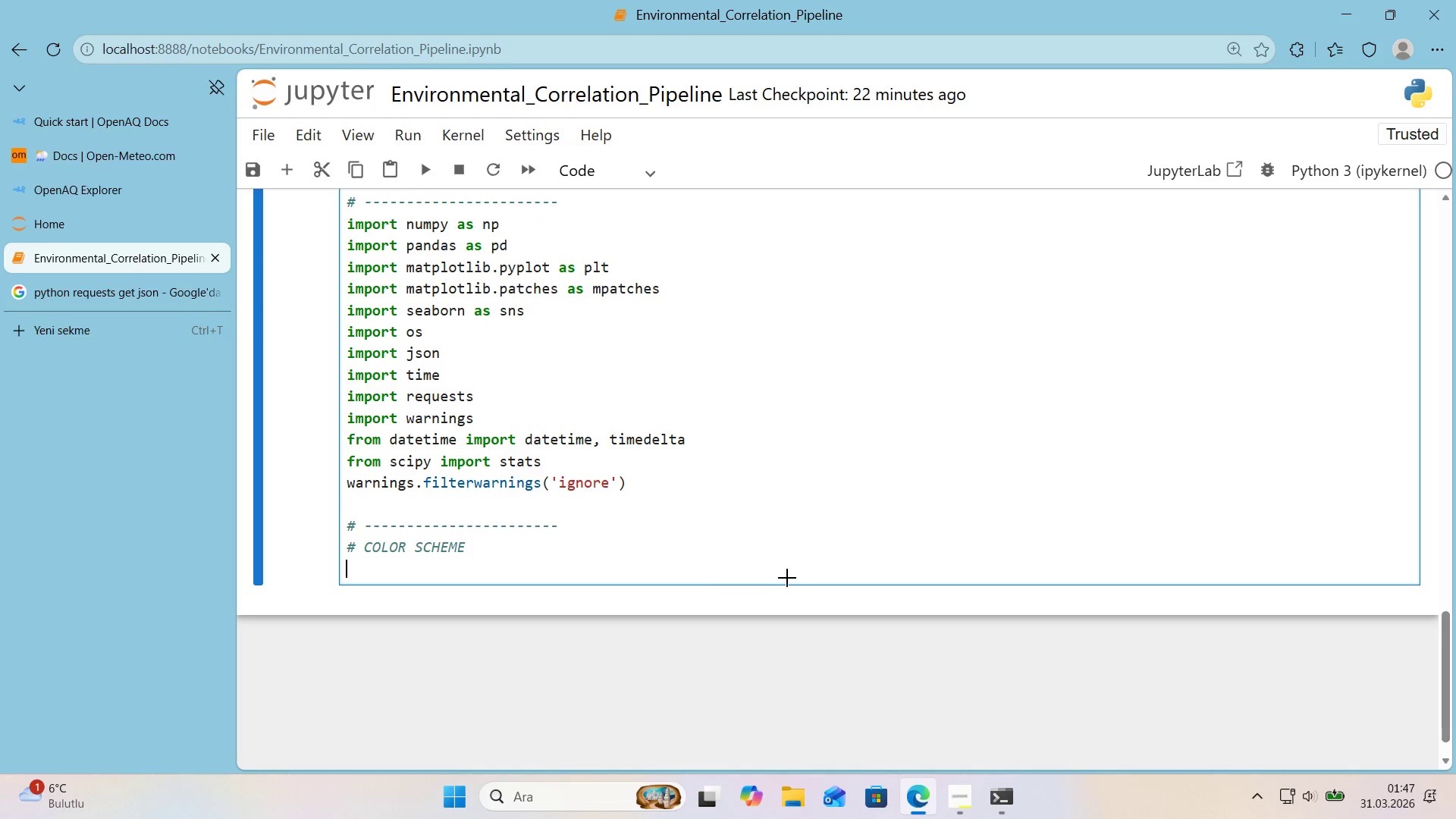 
key(Control+ControlLeft)
 